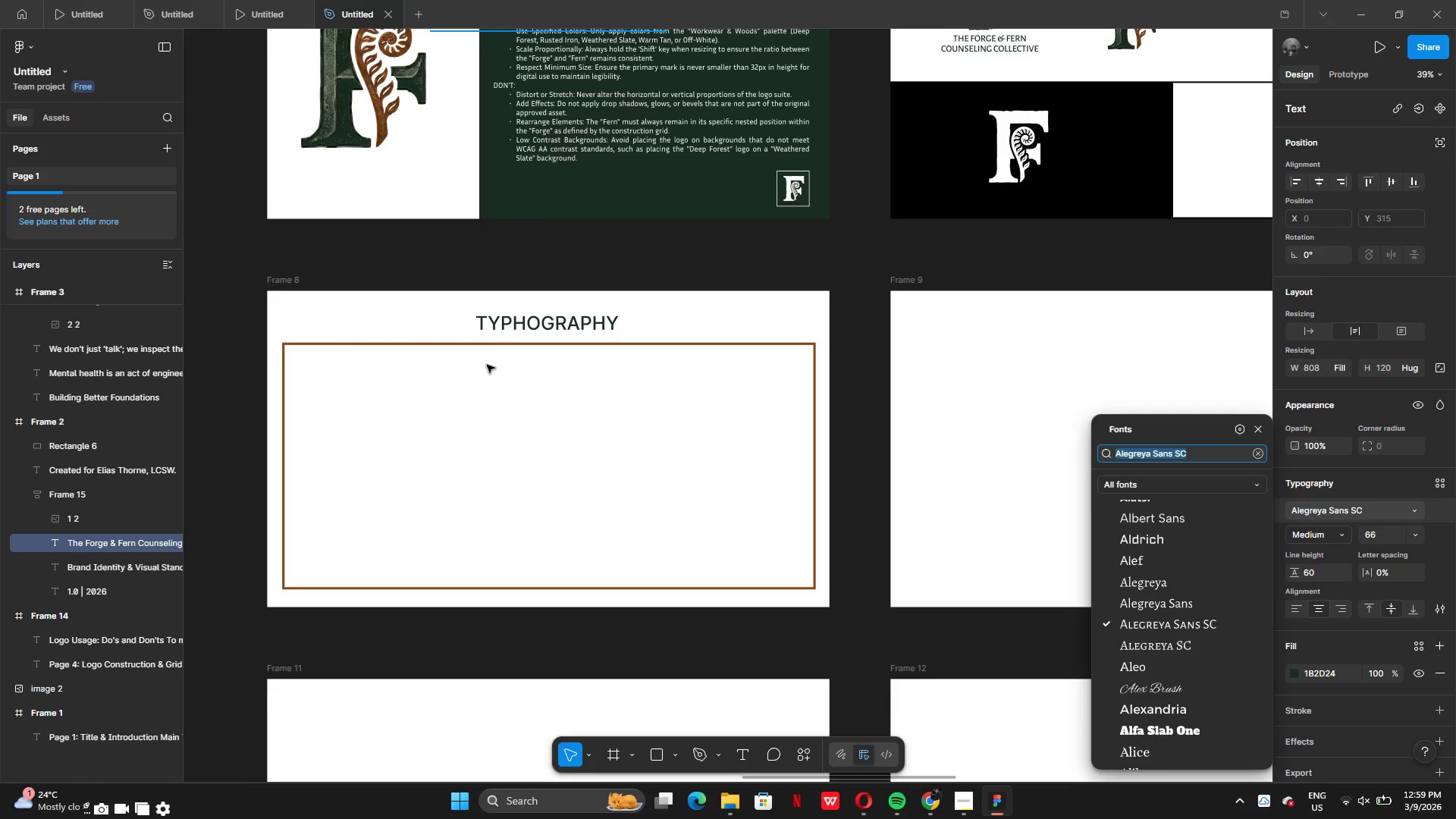 
left_click([457, 376])
 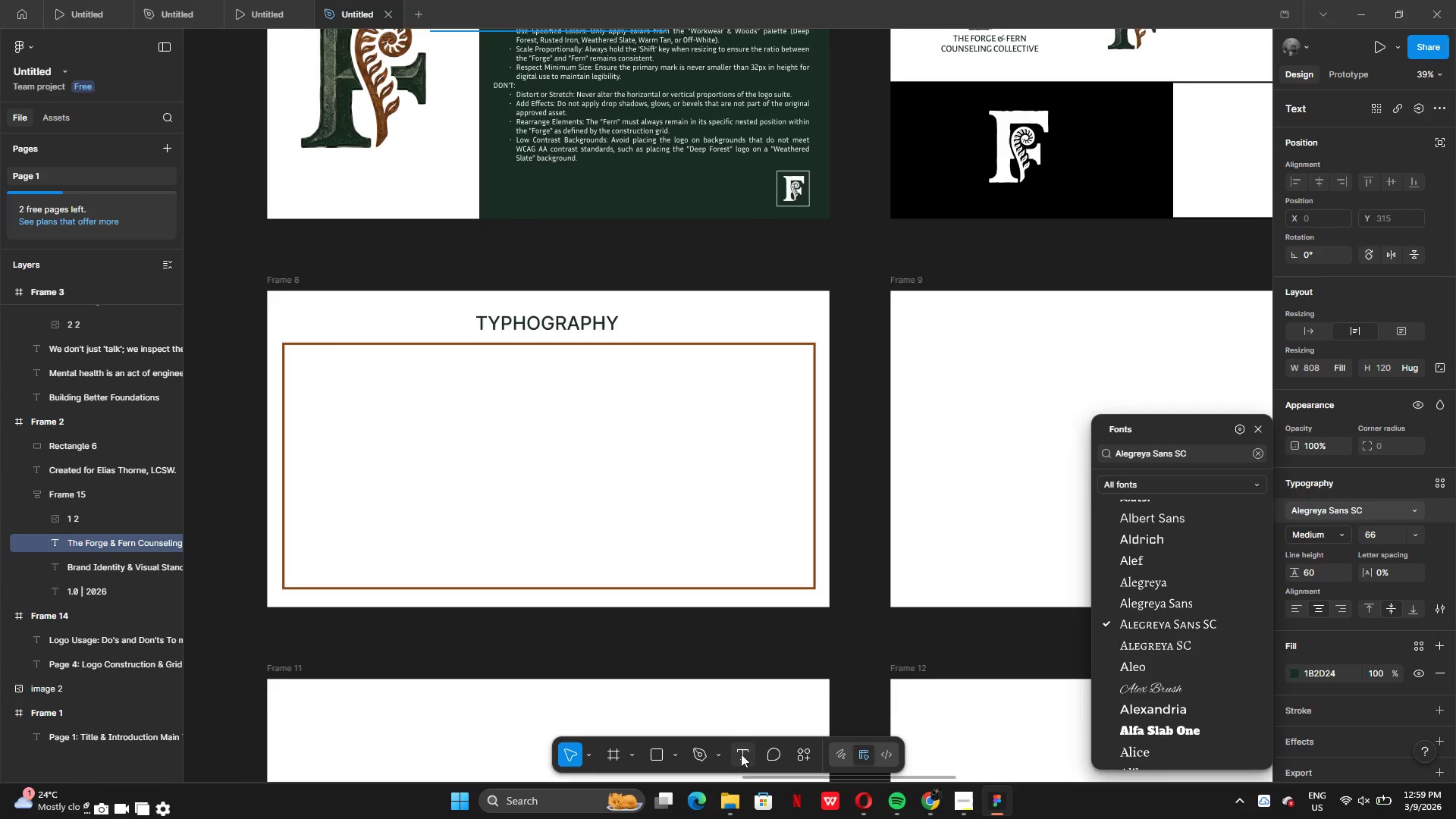 
left_click([741, 758])
 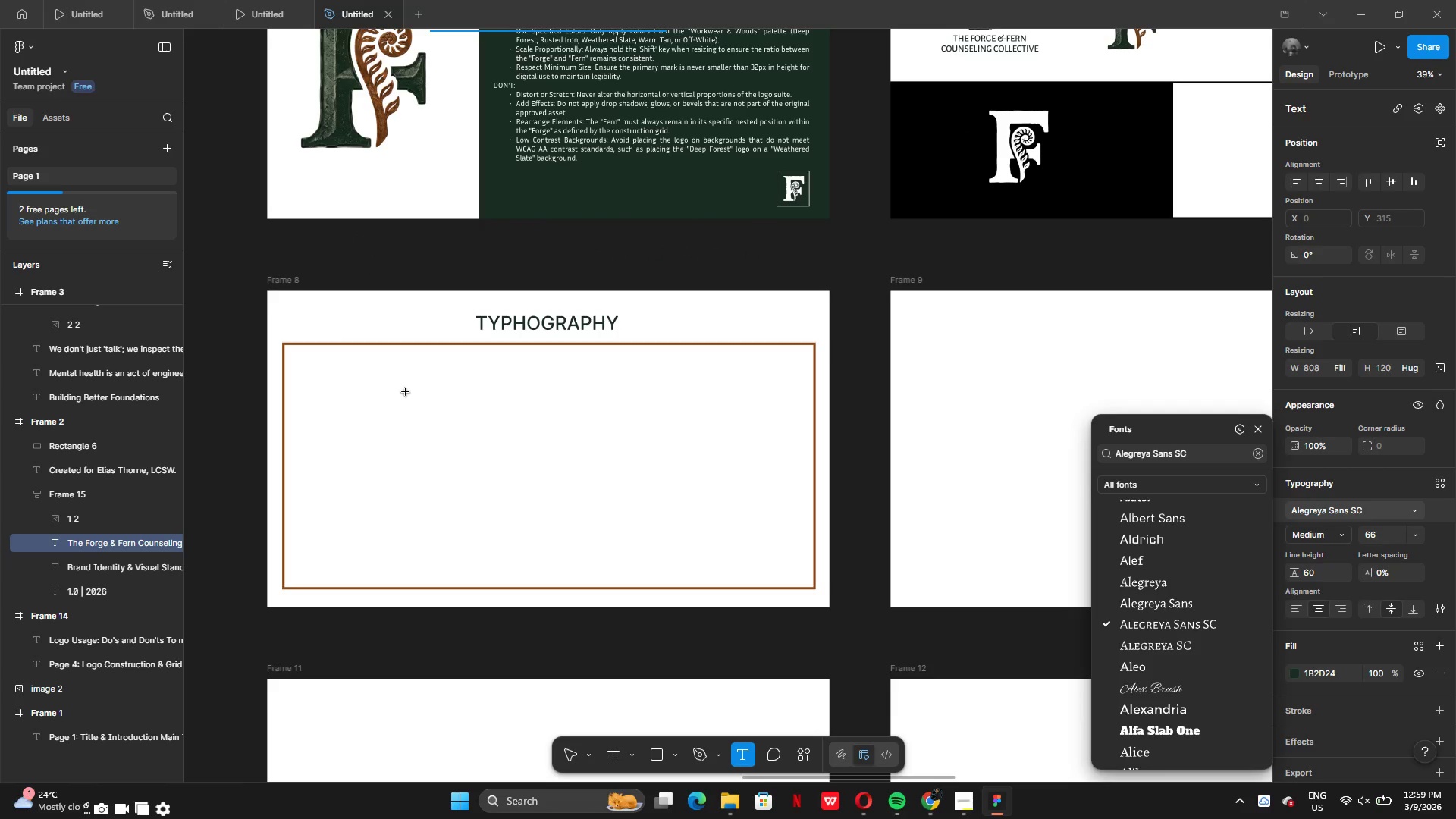 
left_click([398, 381])
 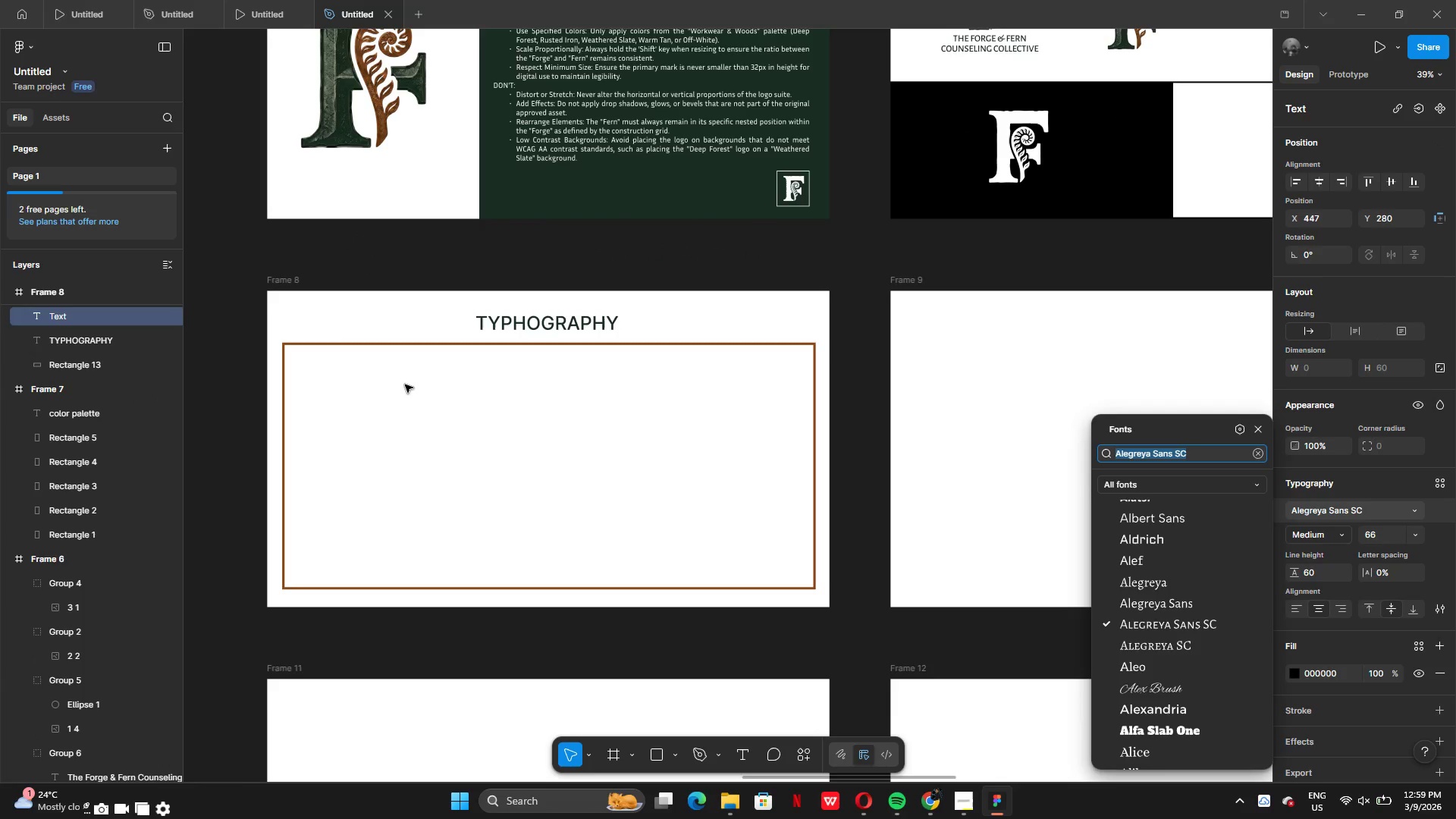 
key(Control+V)
 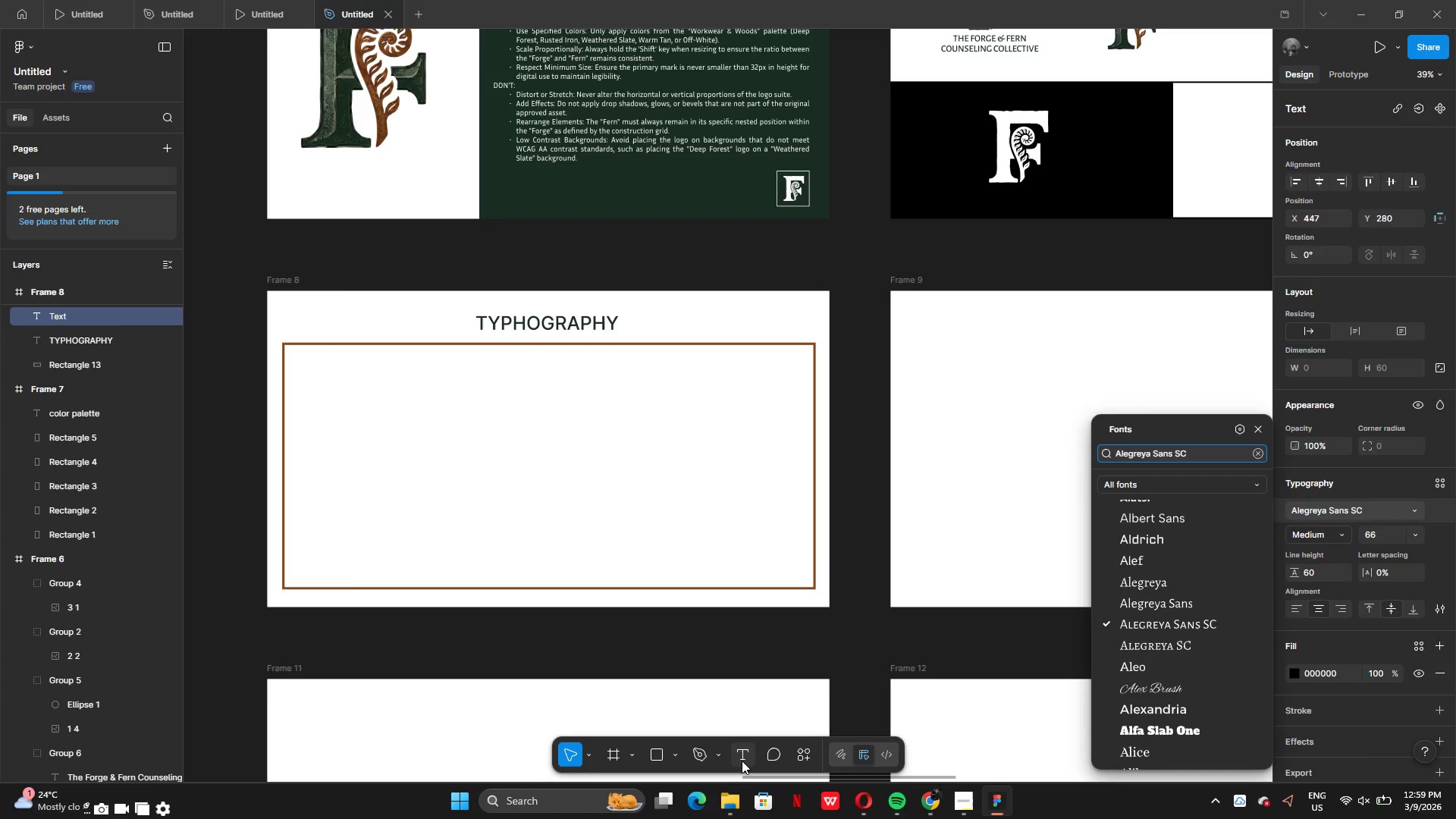 
key(Control+V)
 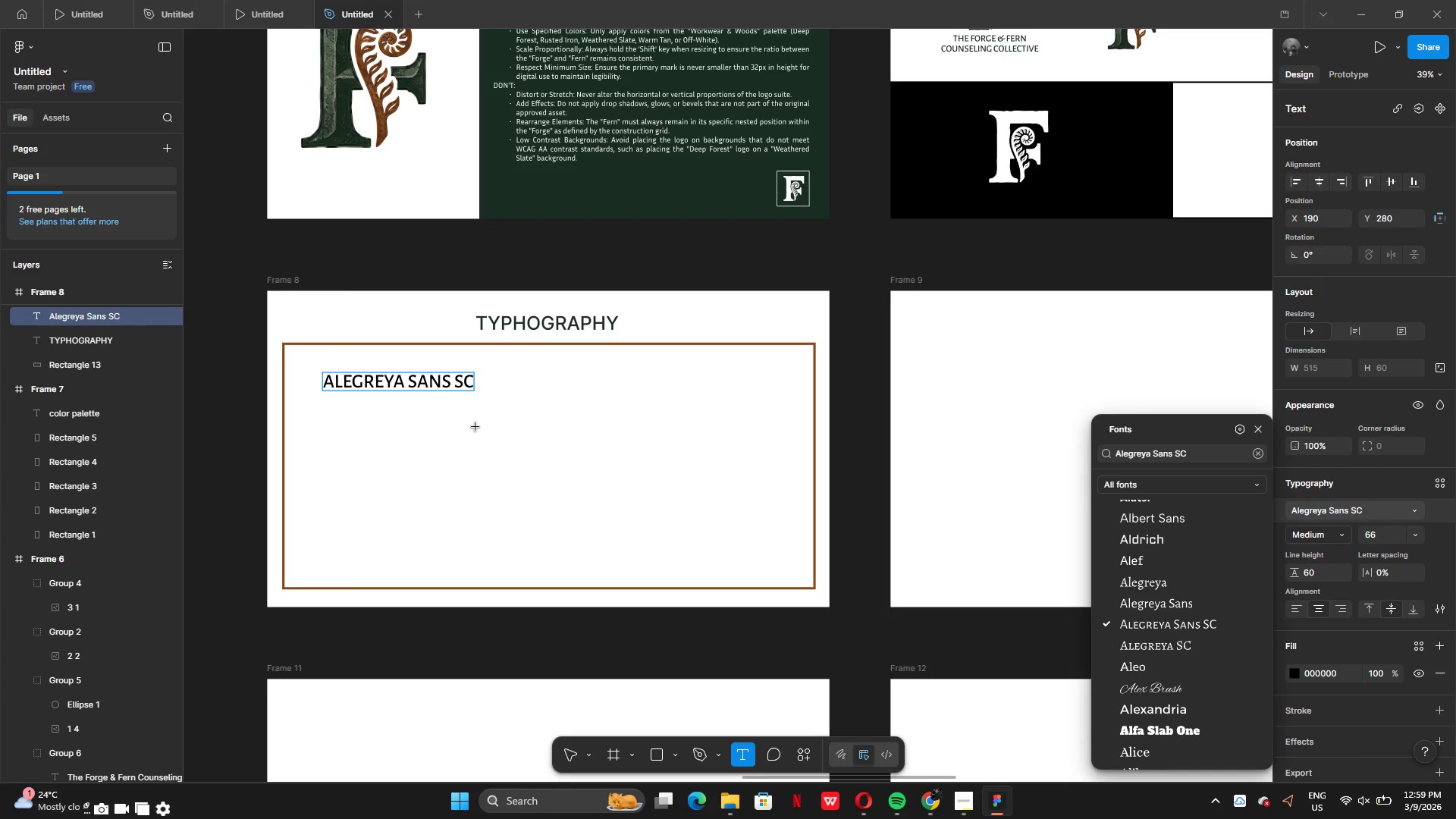 
left_click([475, 427])
 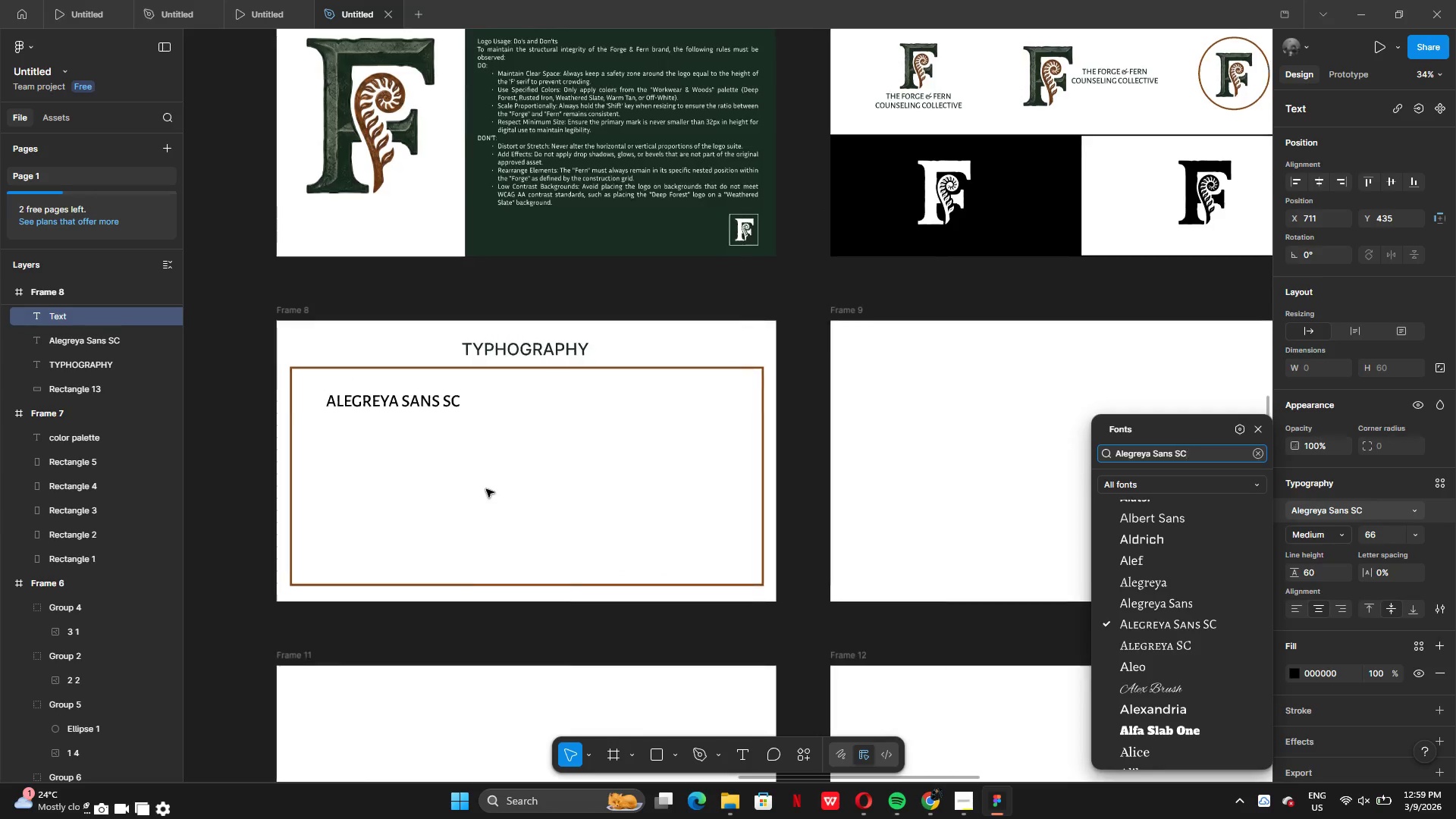 
wait(6.98)
 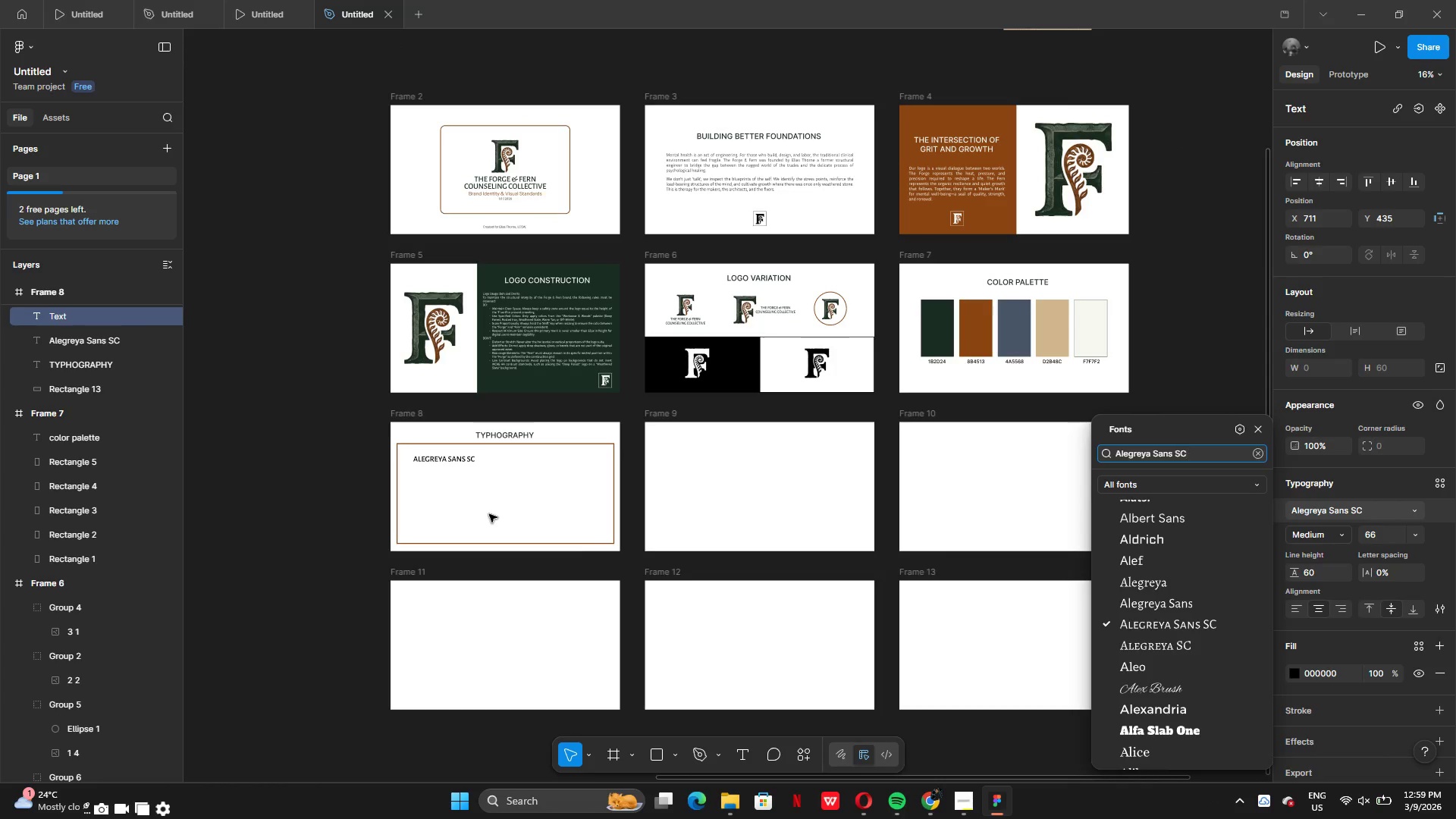 
double_click([603, 485])
 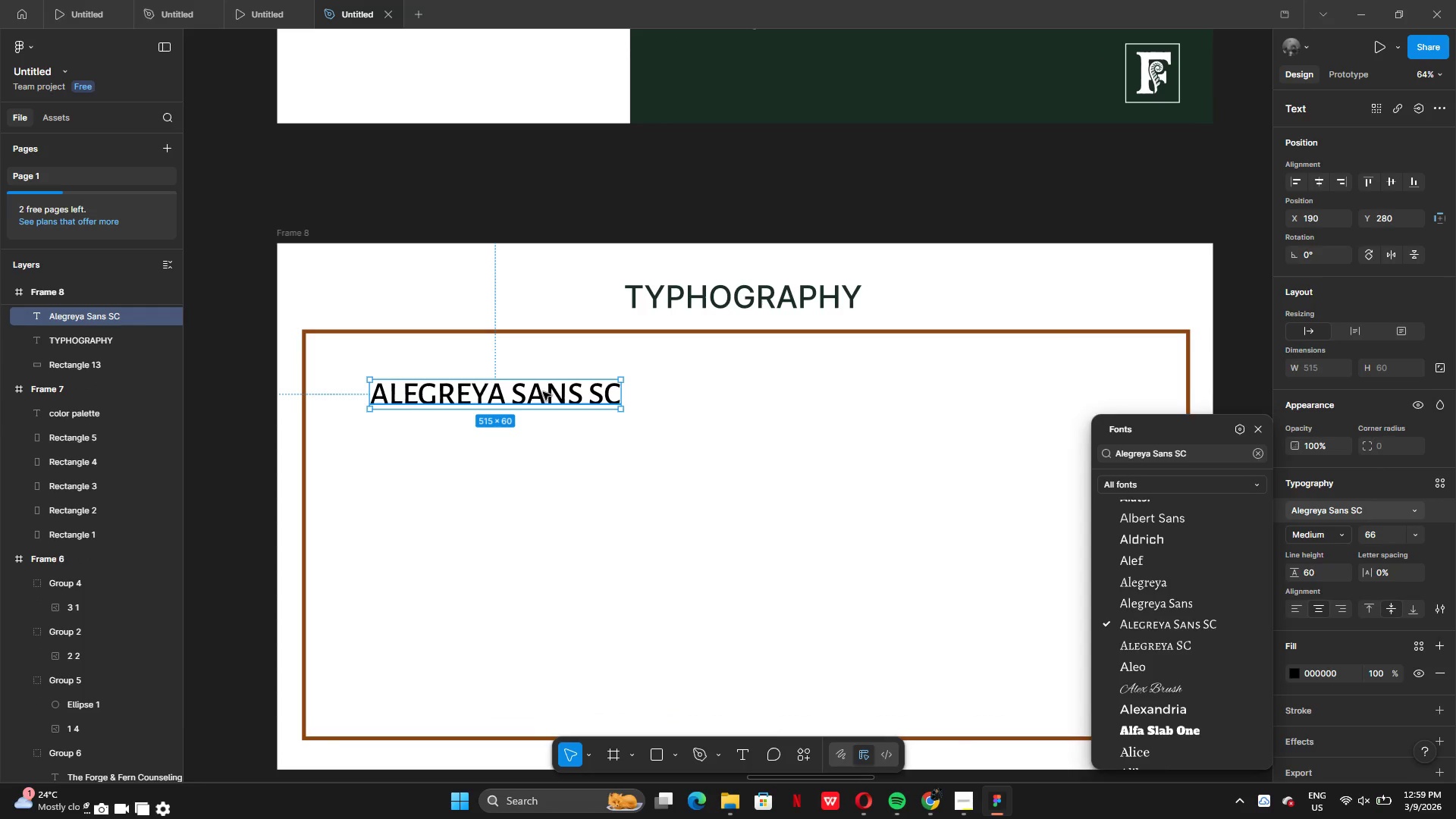 
left_click_drag(start_coordinate=[550, 397], to_coordinate=[815, 431])
 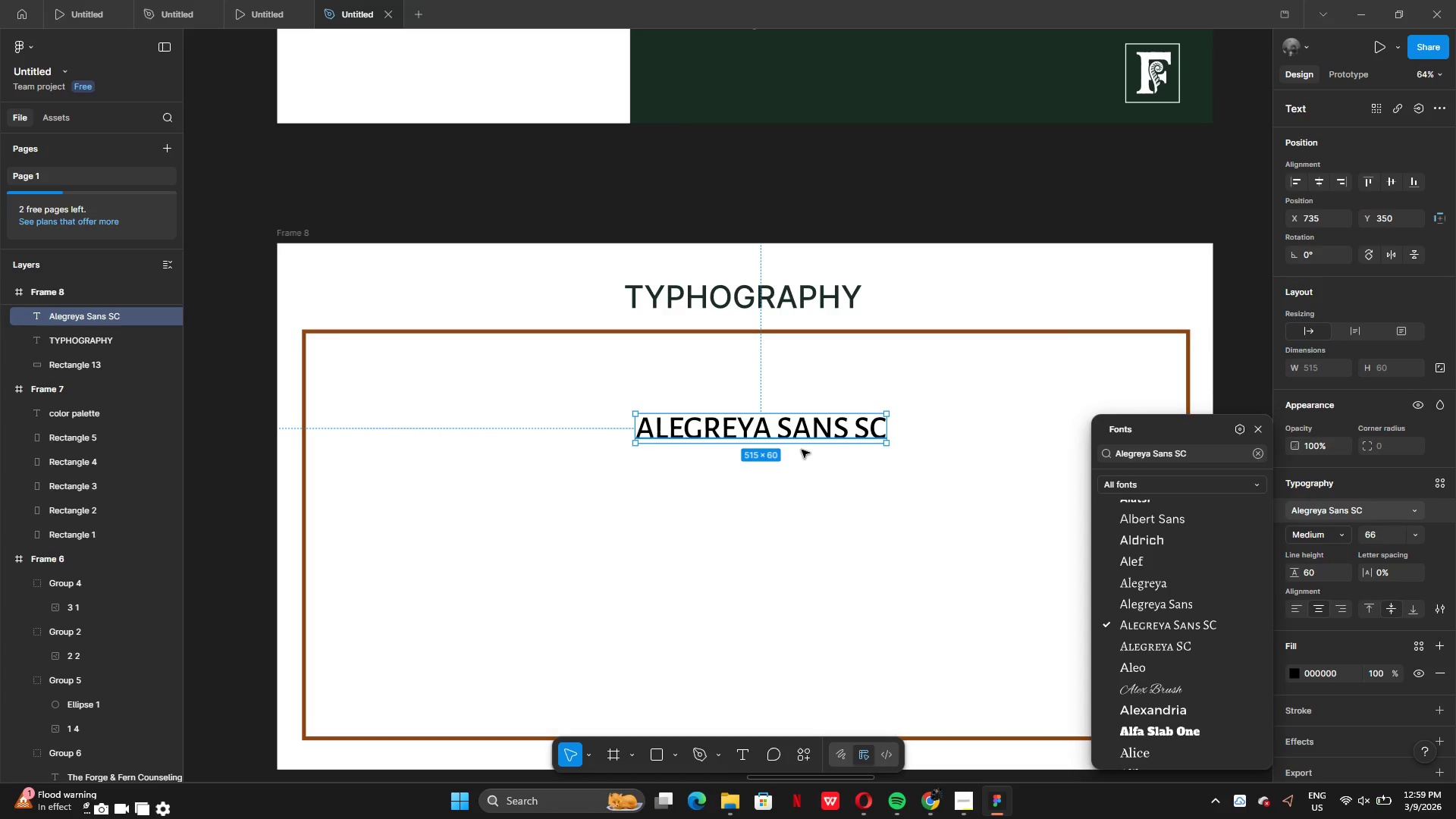 
wait(5.7)
 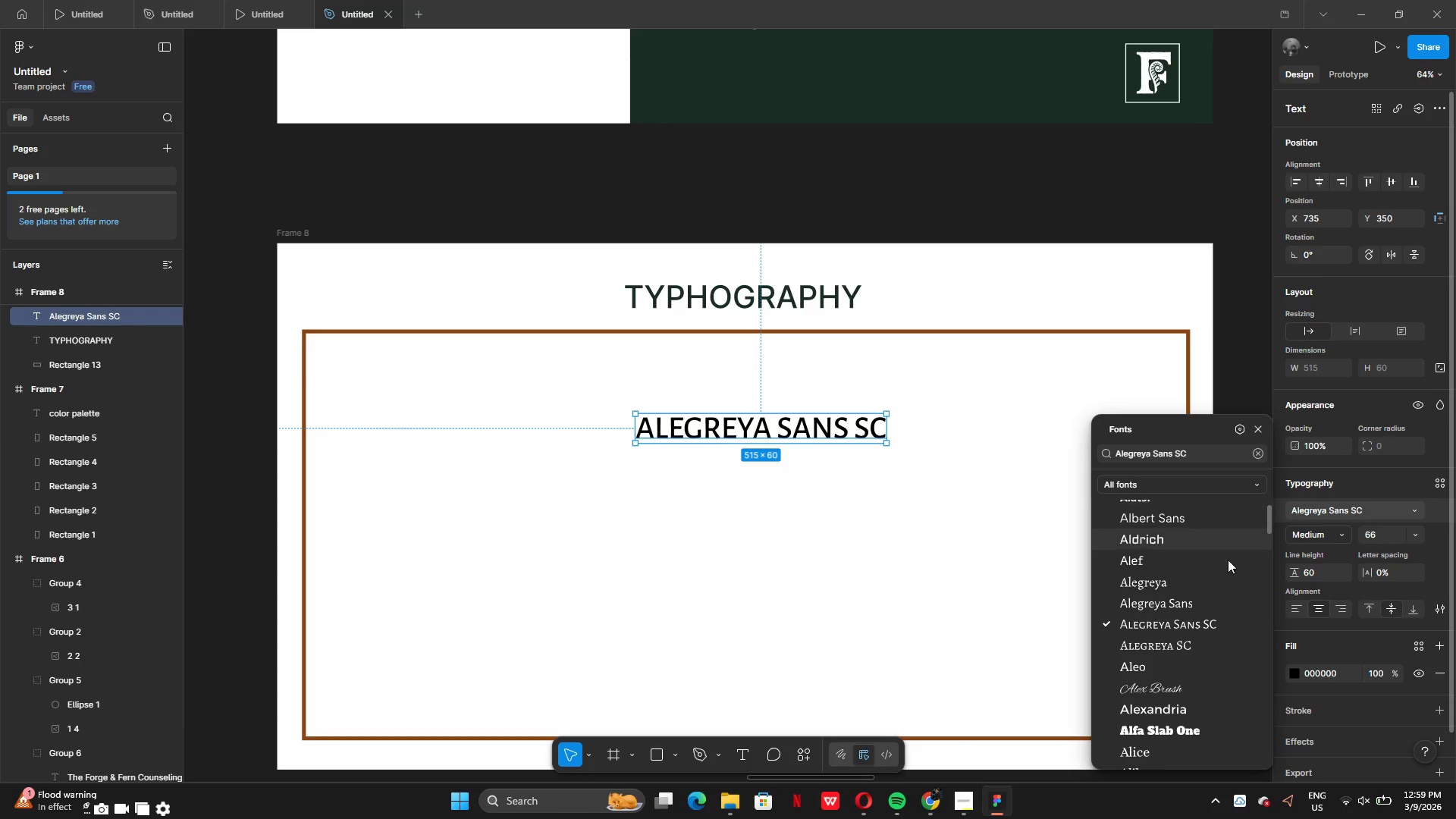 
left_click([811, 456])
 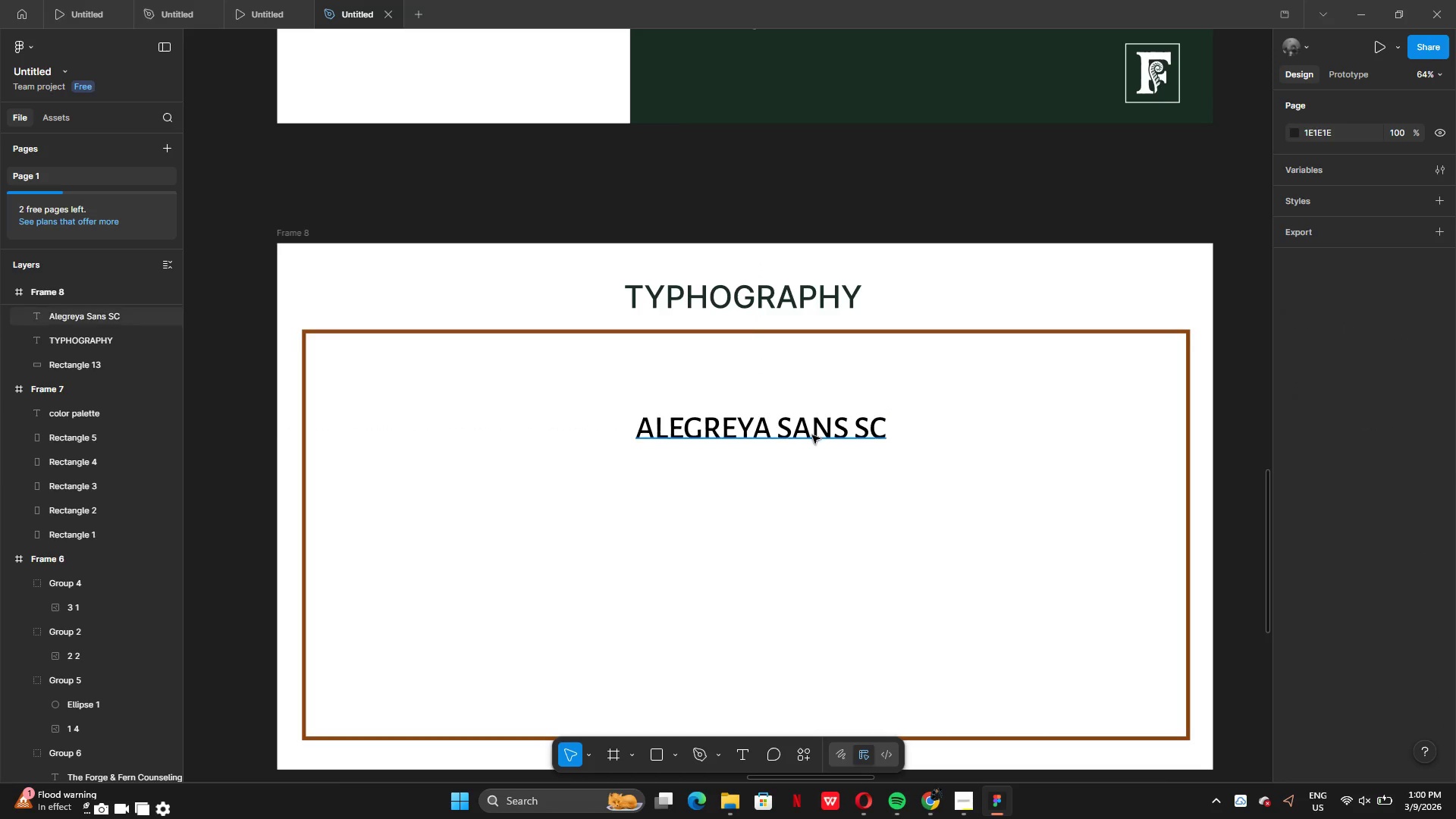 
left_click([811, 432])
 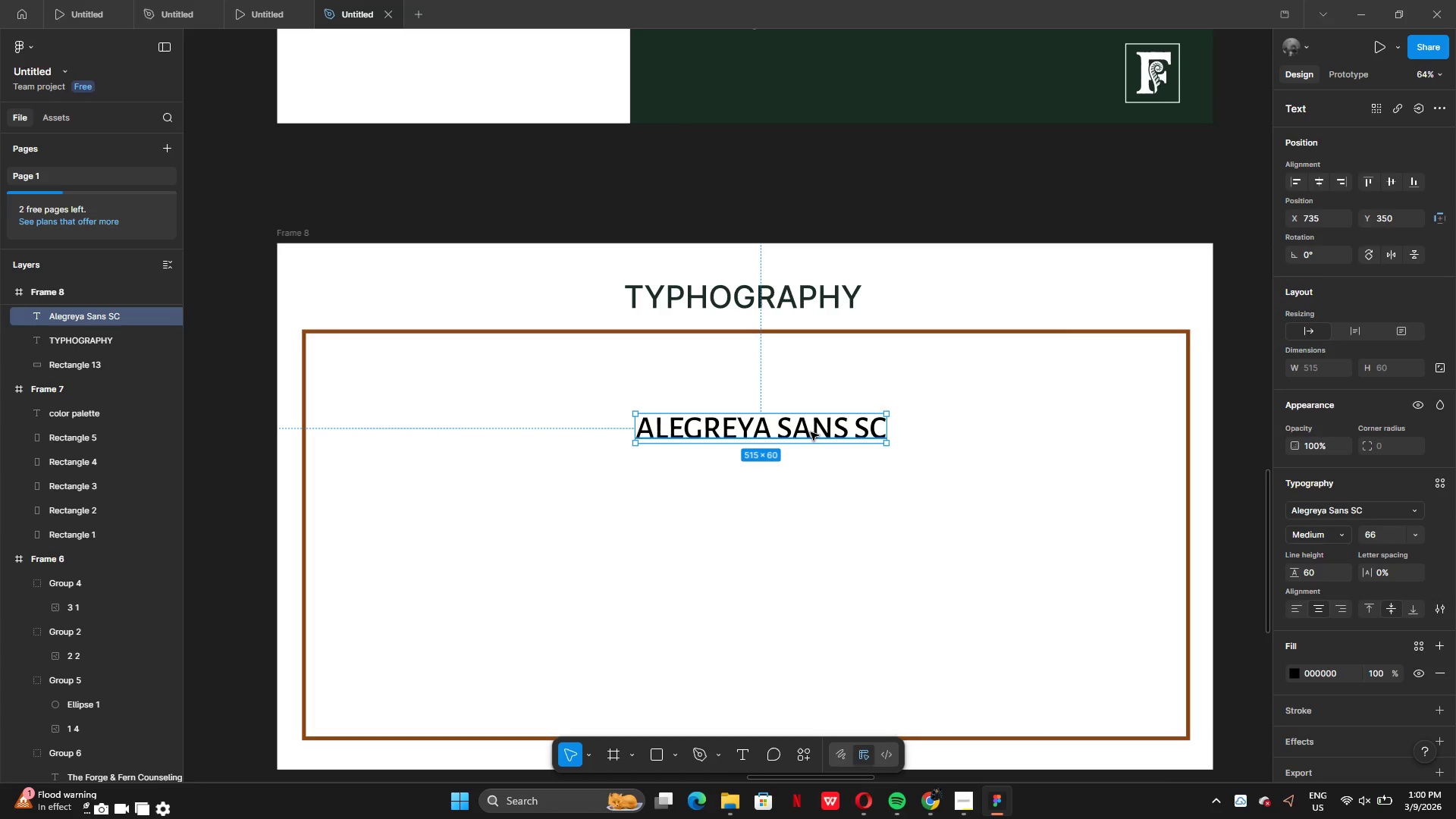 
left_click_drag(start_coordinate=[811, 433], to_coordinate=[884, 432])
 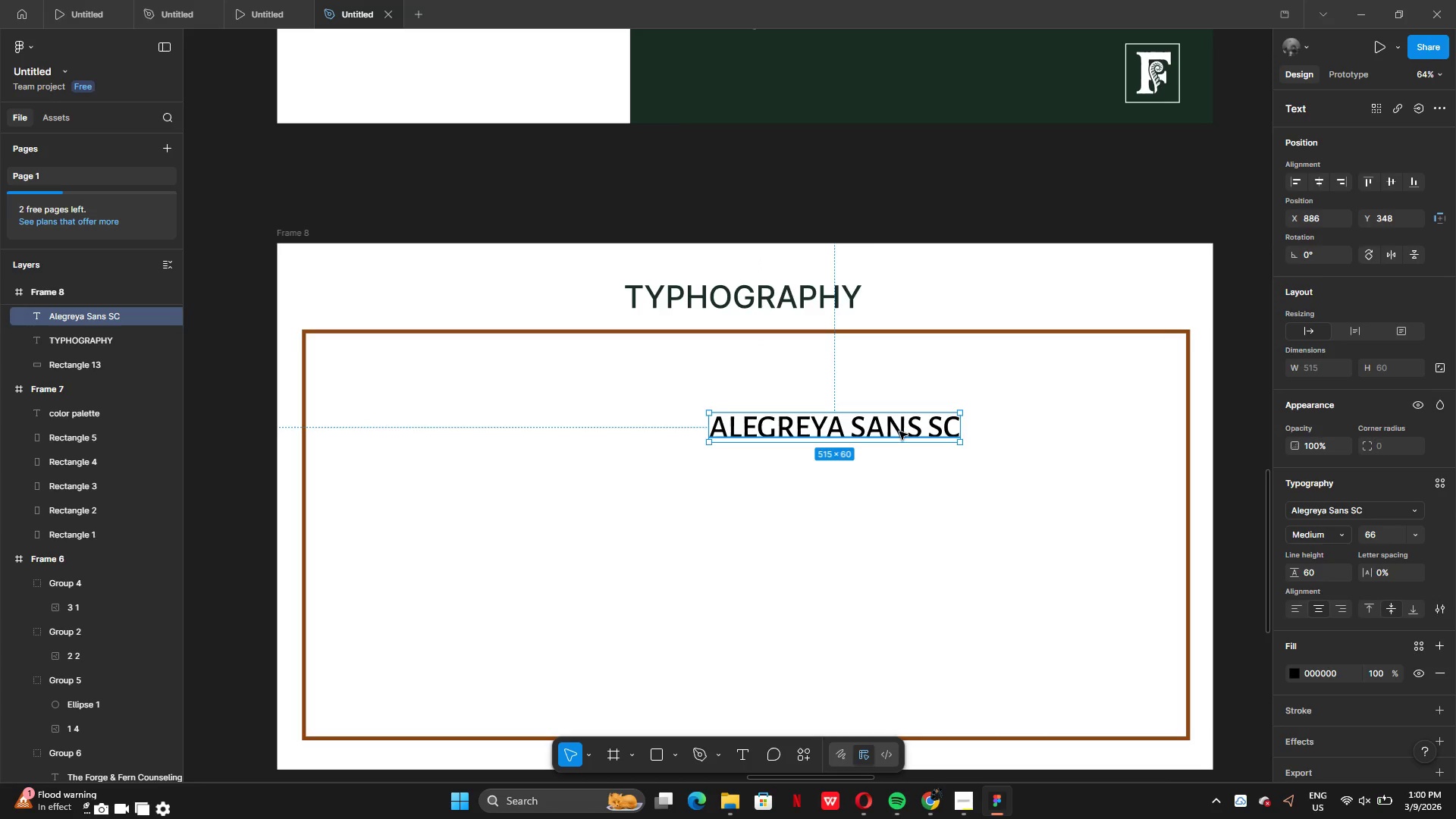 
left_click_drag(start_coordinate=[899, 431], to_coordinate=[833, 425])
 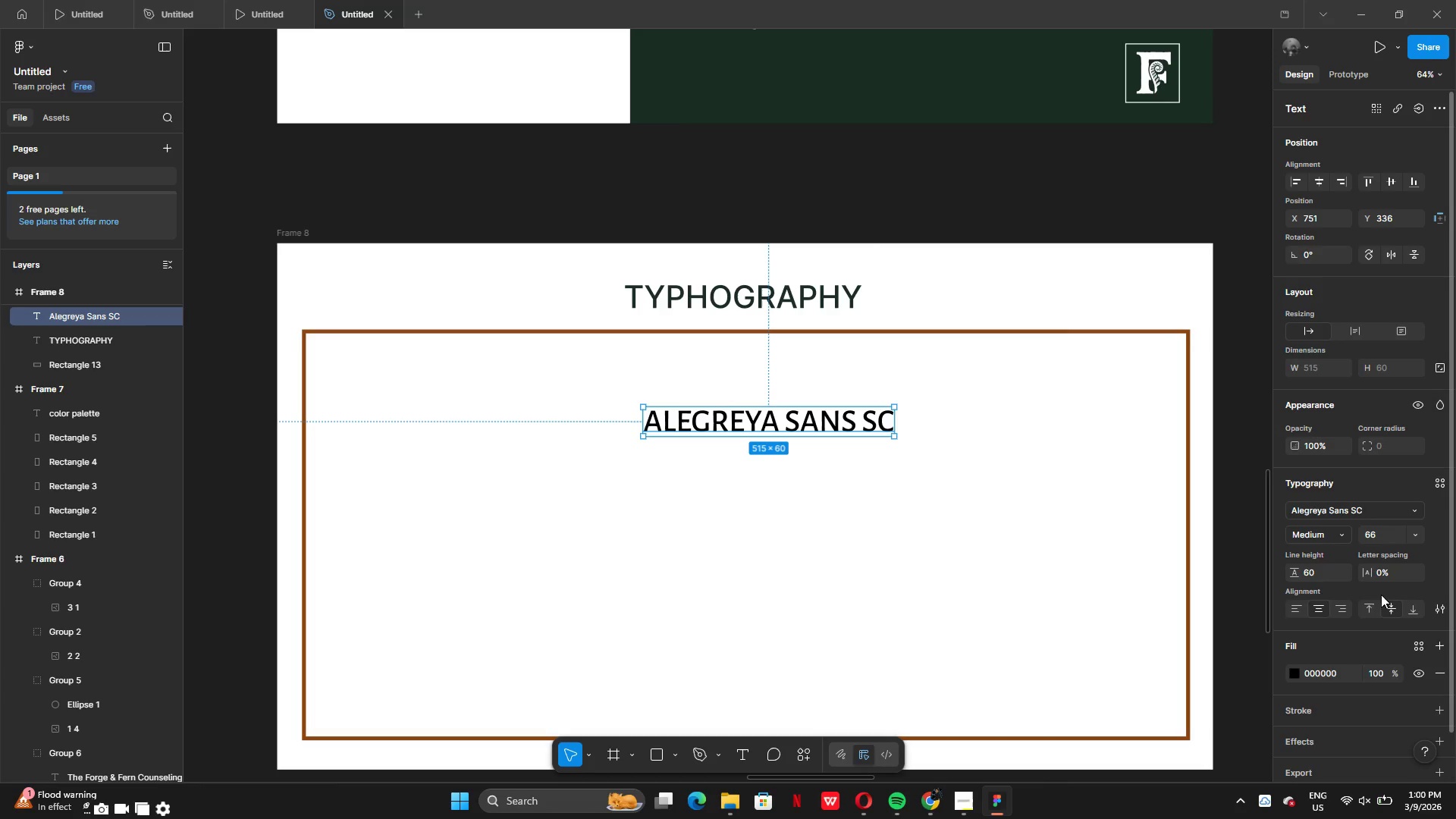 
left_click([1435, 610])
 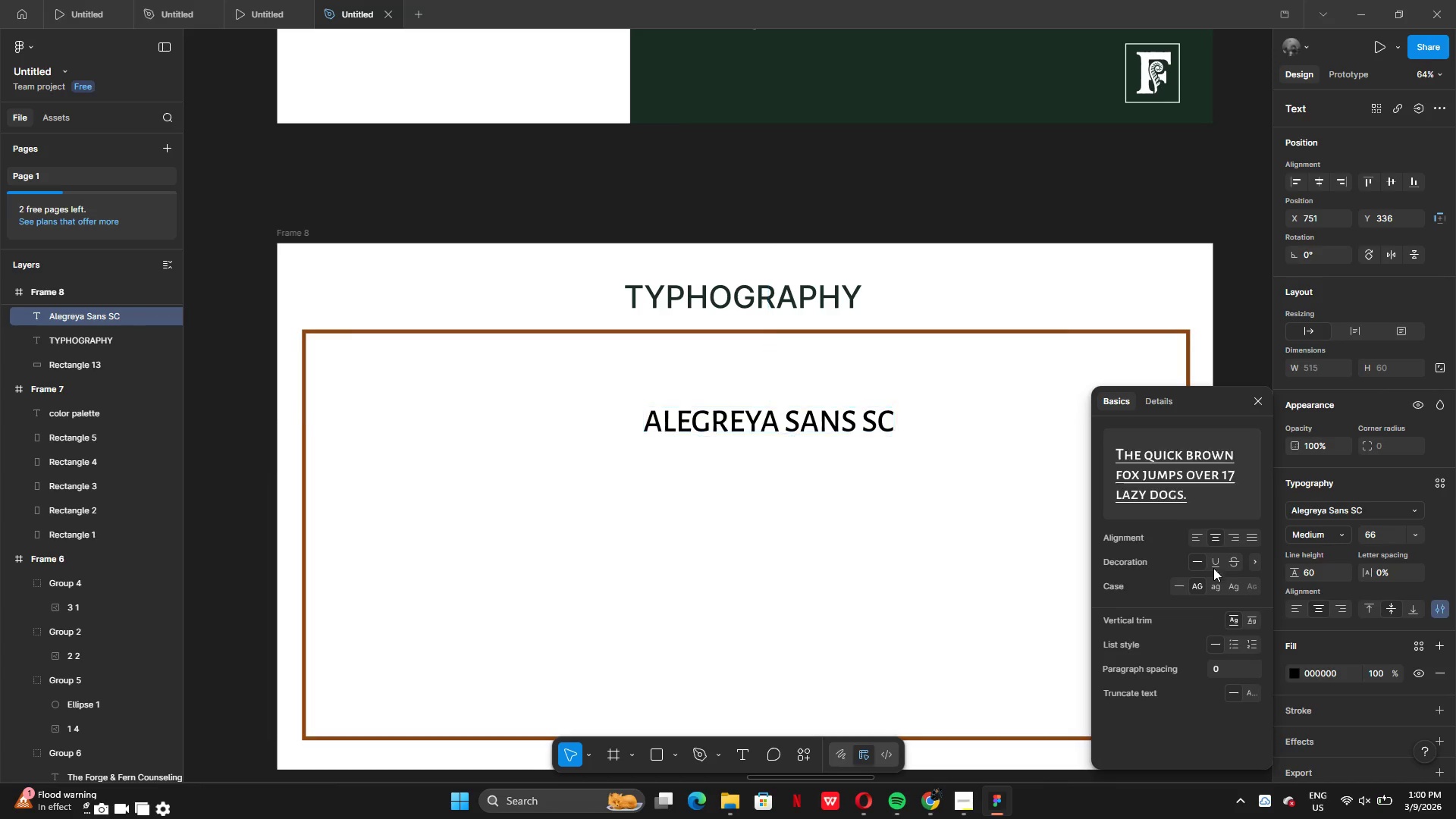 
left_click([1215, 588])
 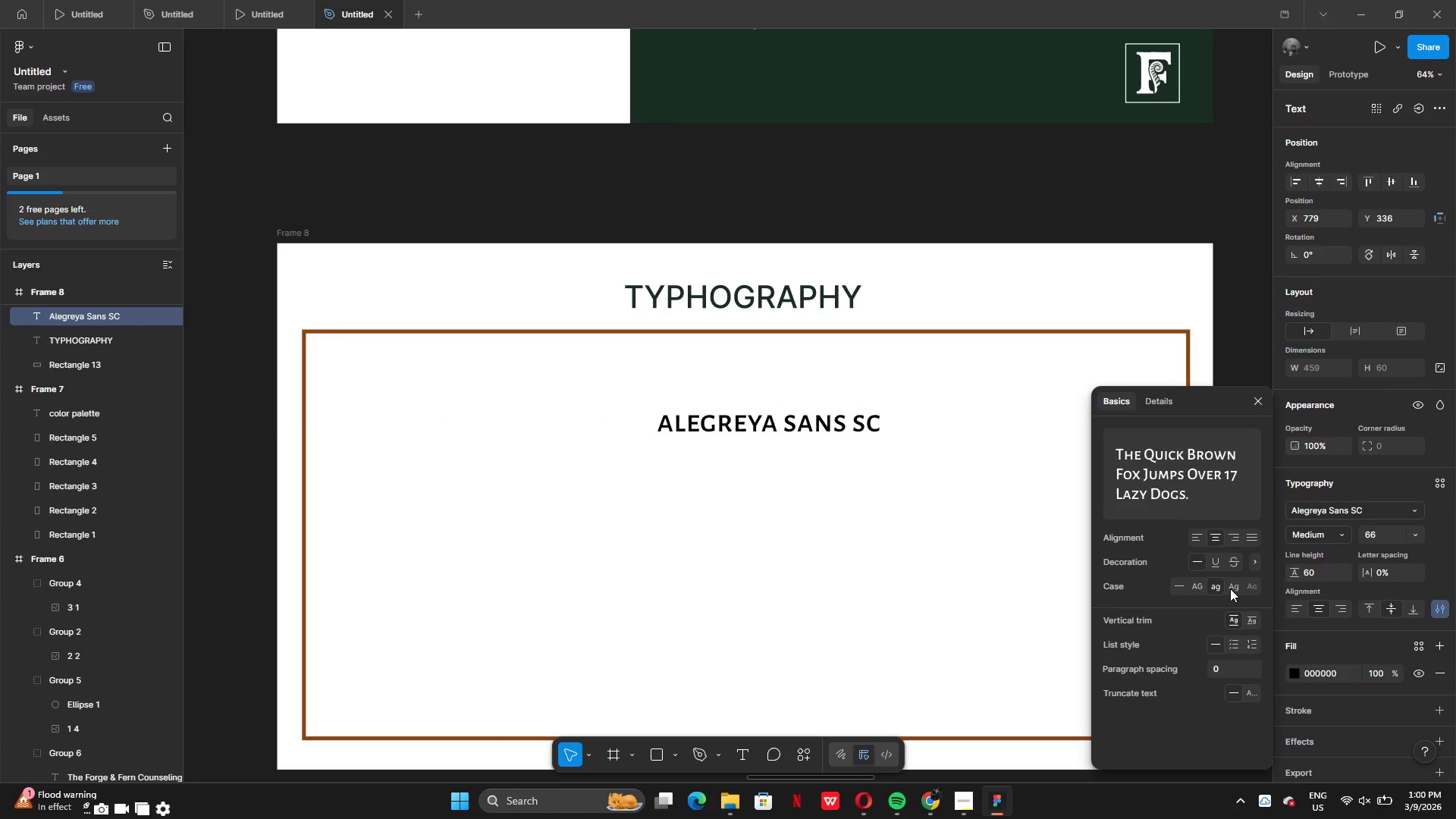 
left_click([1233, 588])
 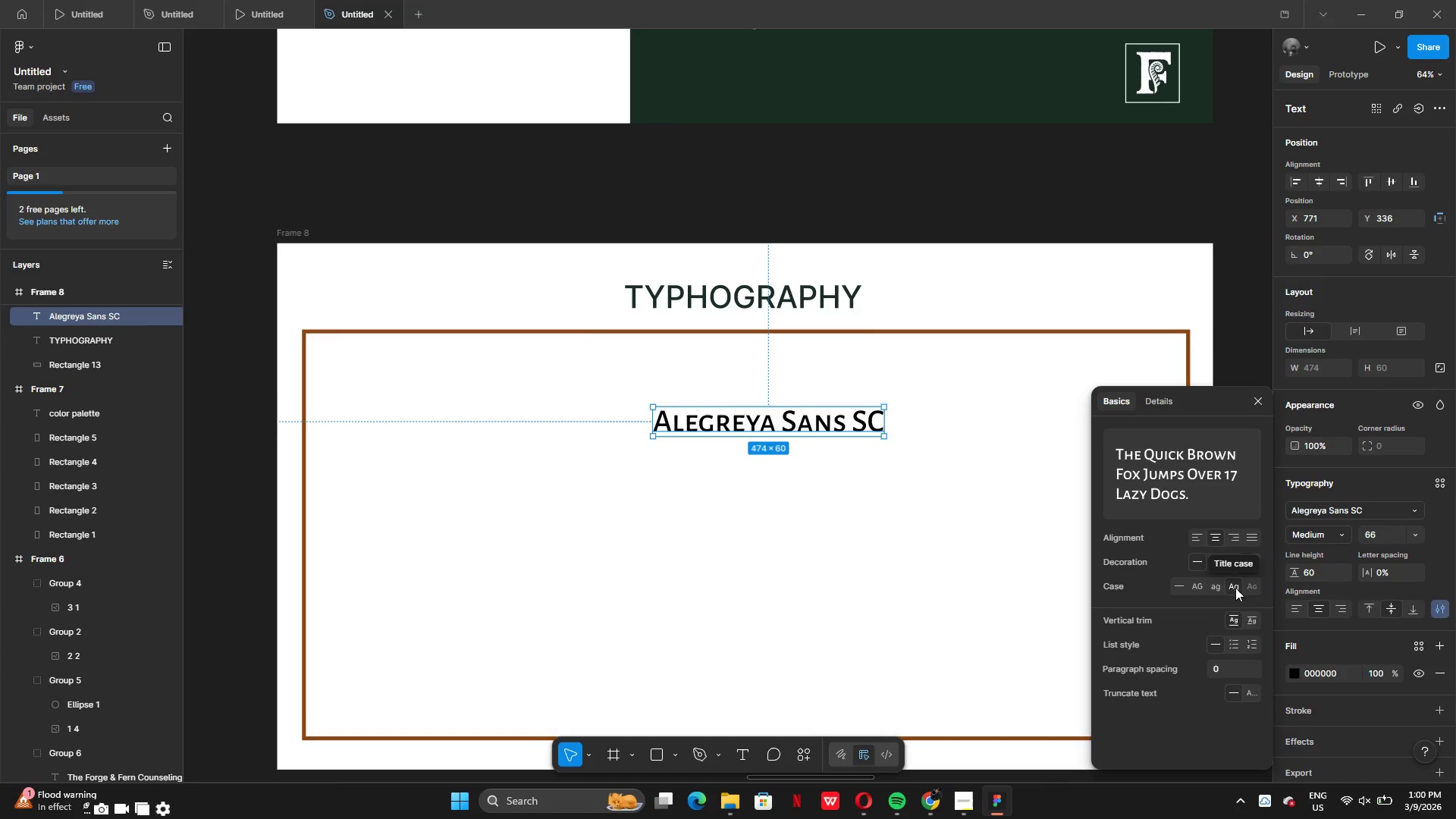 
left_click([1254, 588])
 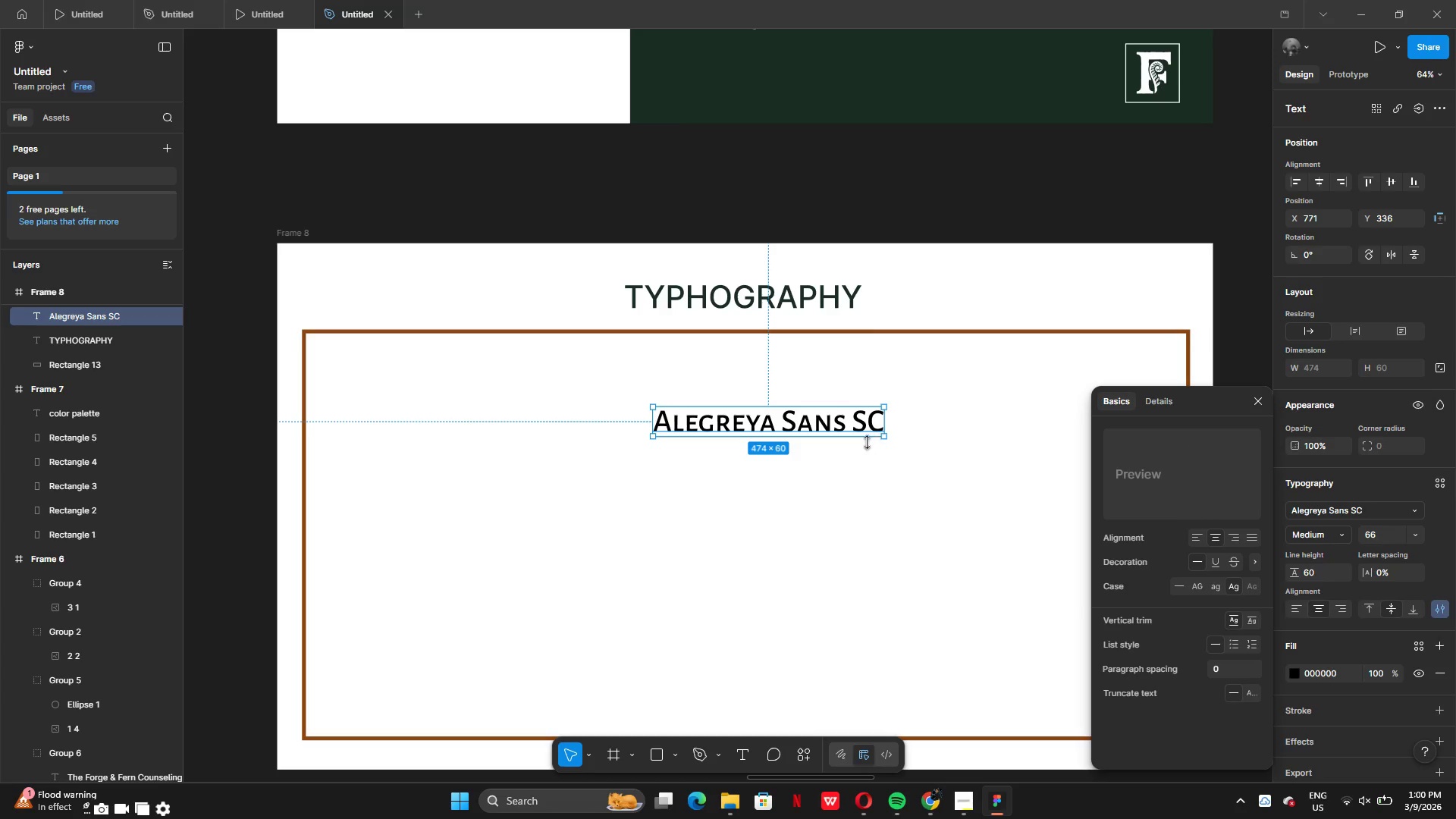 
key(CapsLock)
 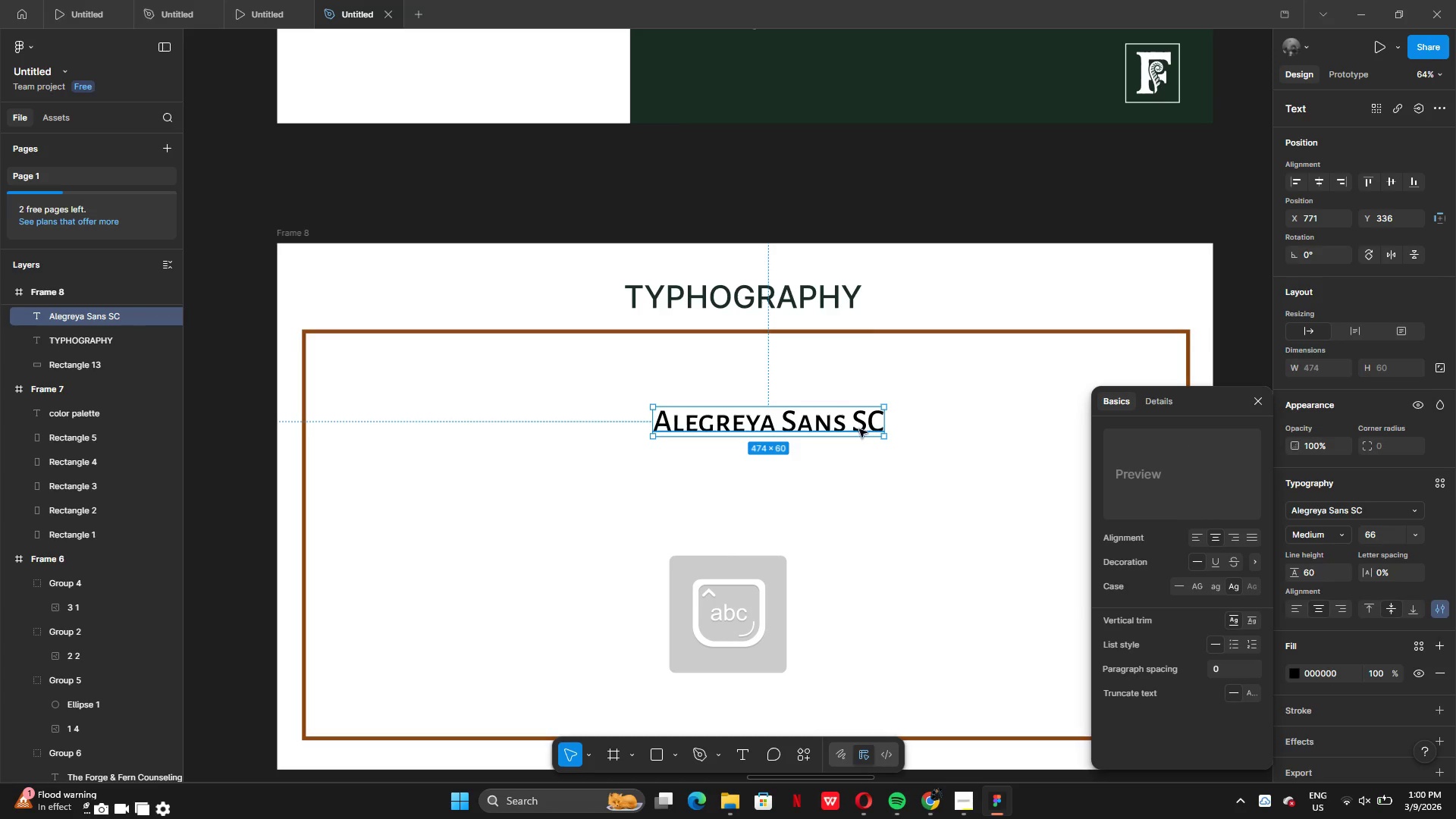 
left_click([859, 429])
 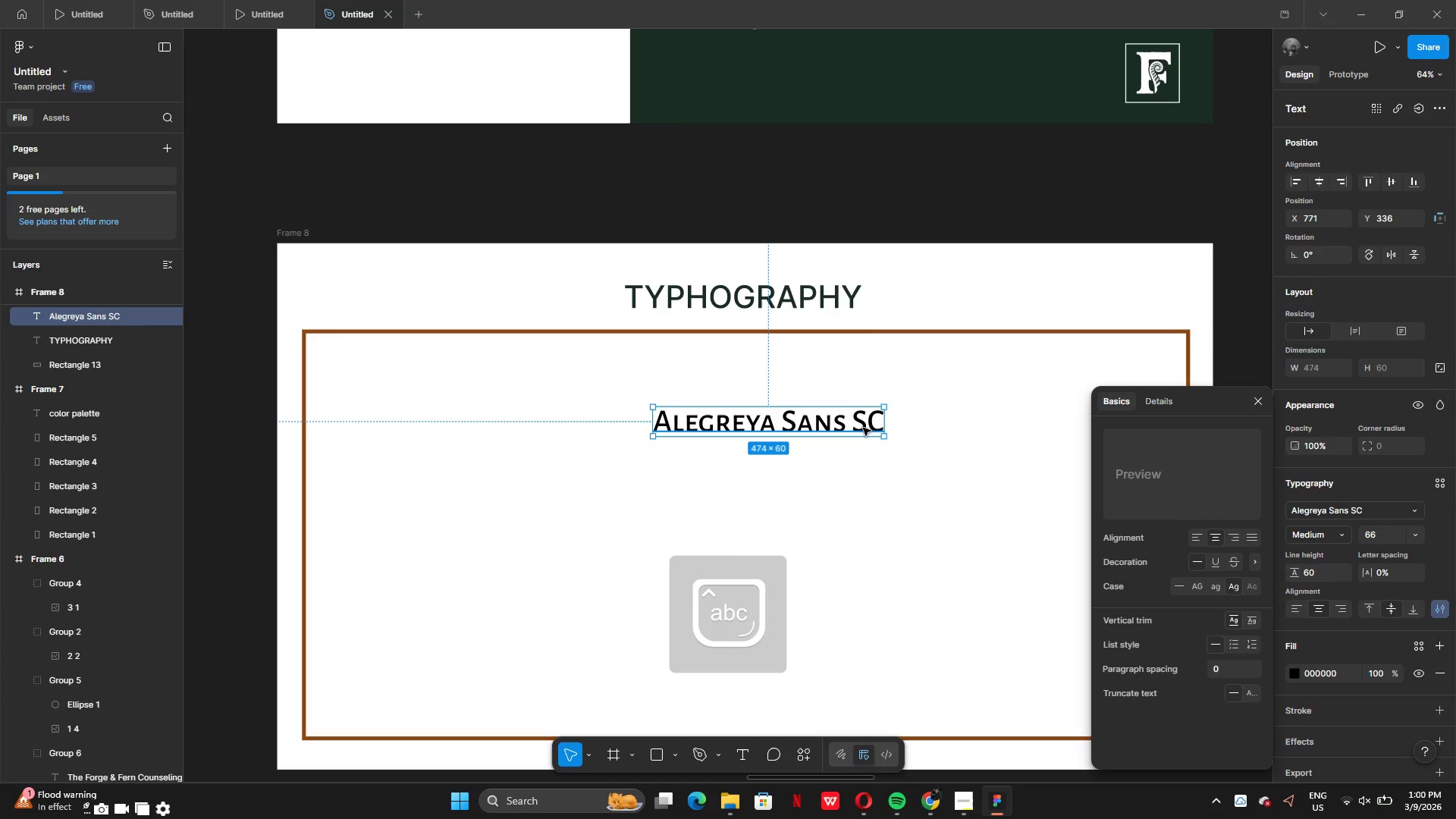 
double_click([863, 428])
 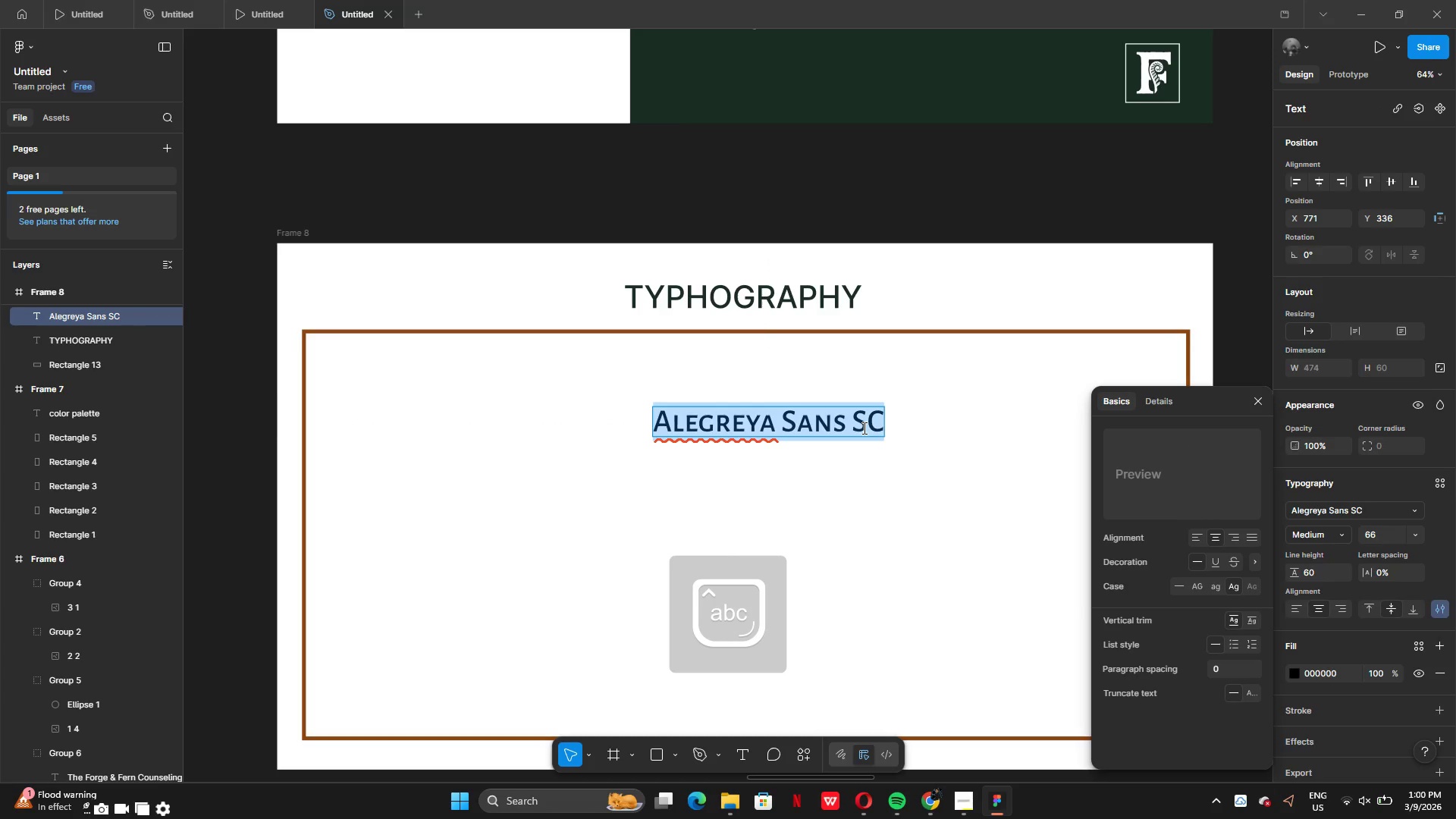 
key(Backspace)
type(Ale)
key(Backspace)
 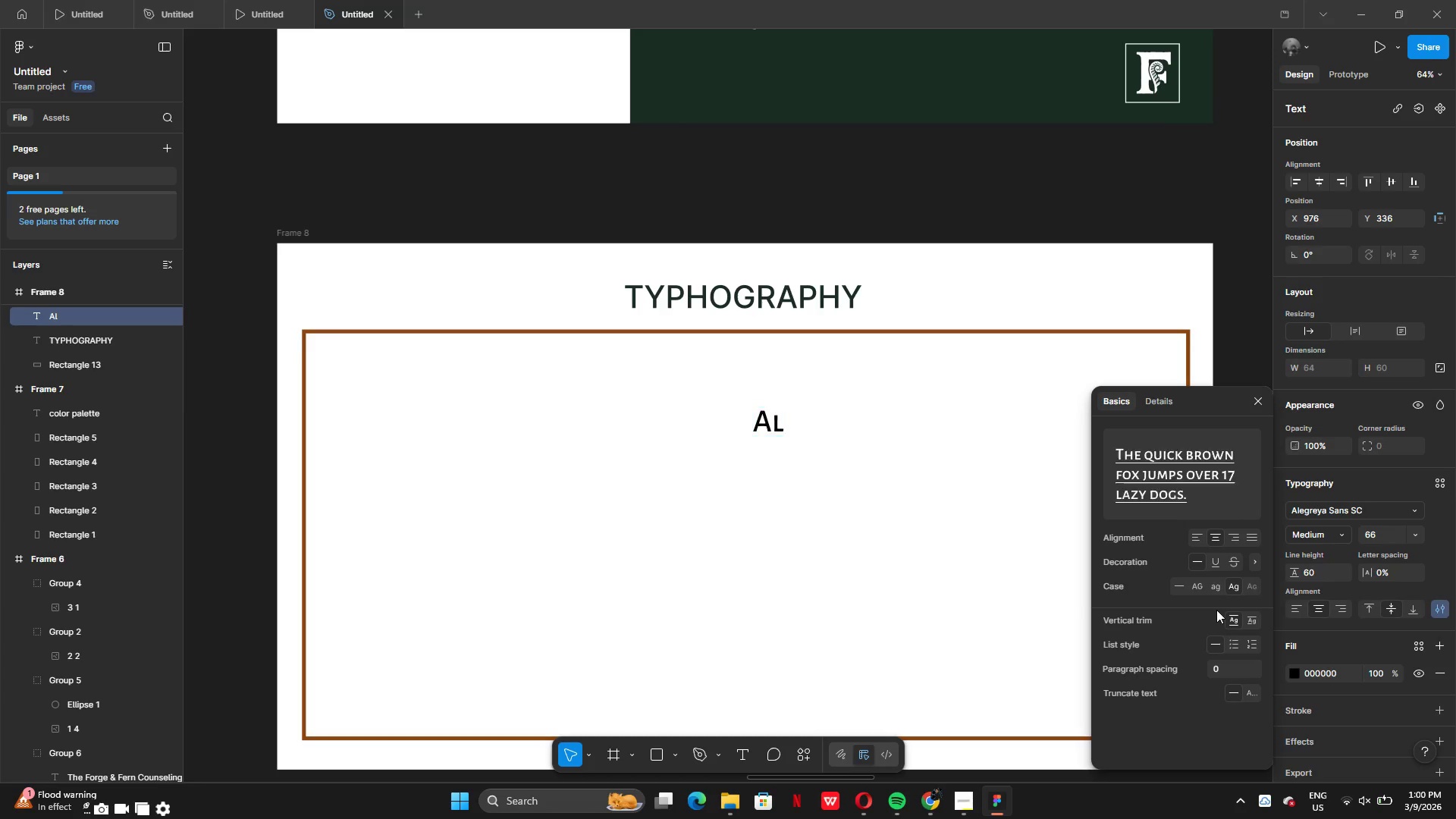 
left_click([1213, 587])
 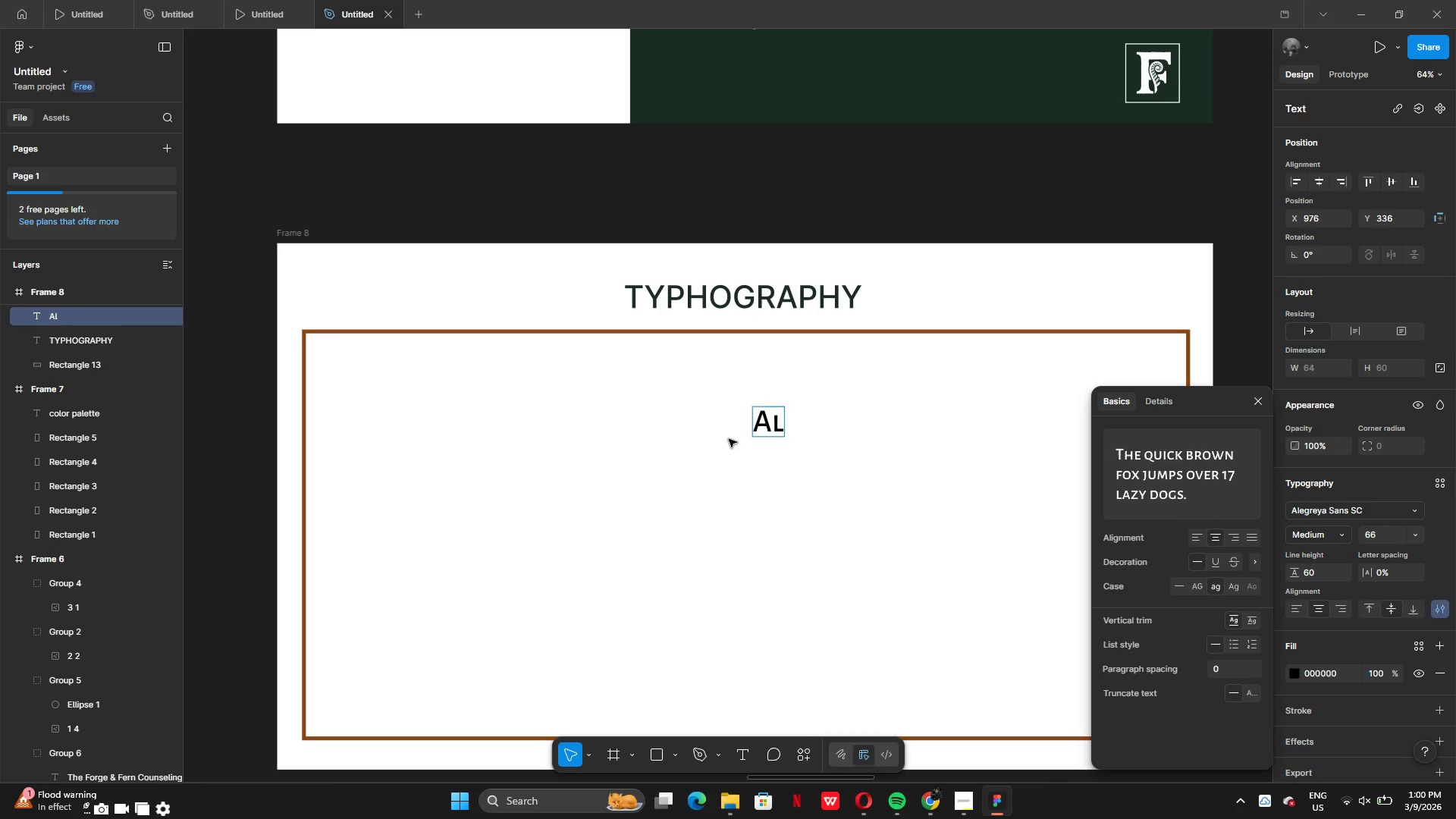 
left_click([783, 418])
 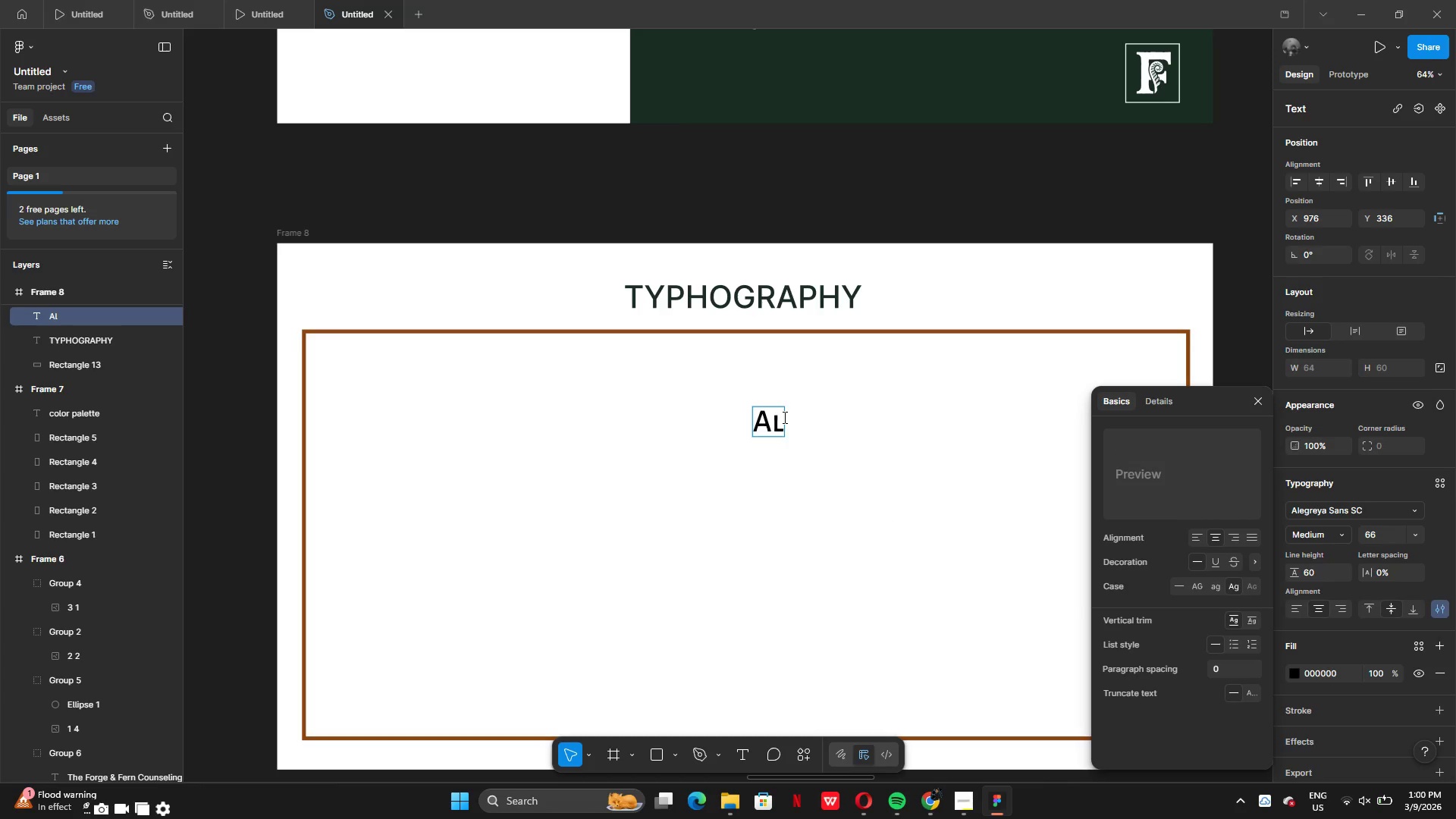 
key(Backspace)
key(Backspace)
type(alegreya sans sc$)
key(Backspace)
type(7)
key(Backspace)
type(&)
key(Backspace)
 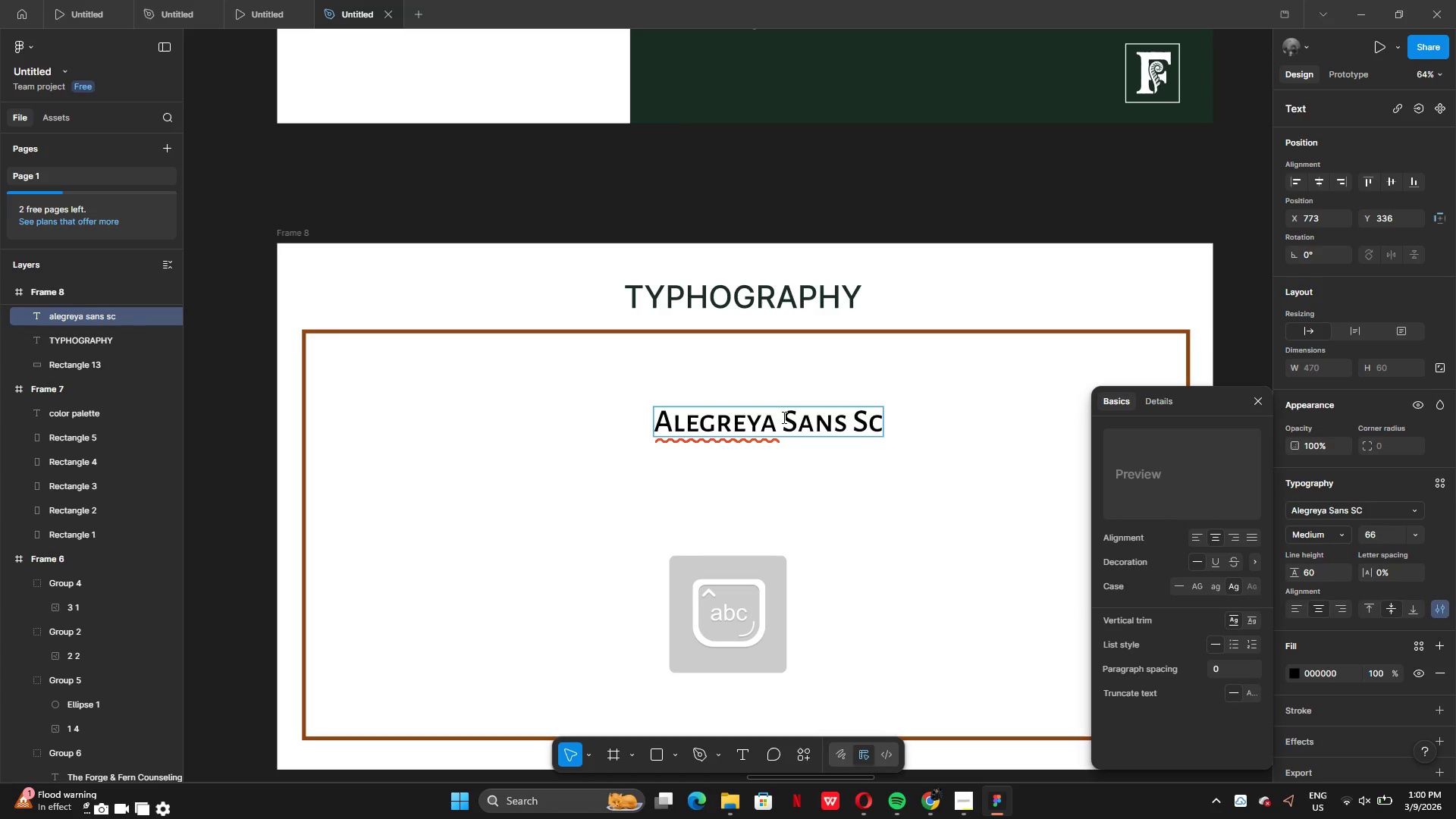 
 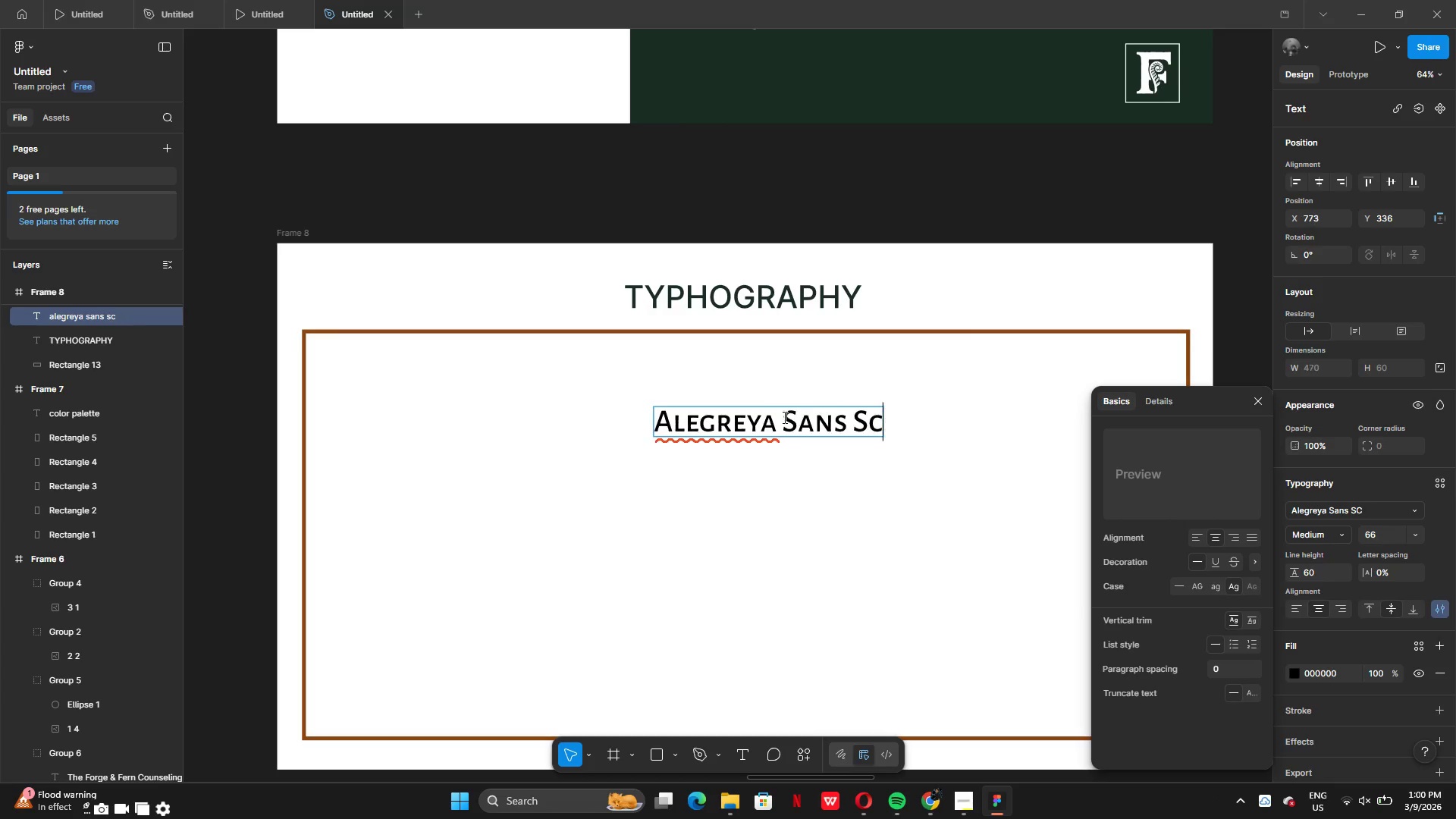 
hold_key(key=CapsLock, duration=0.73)
 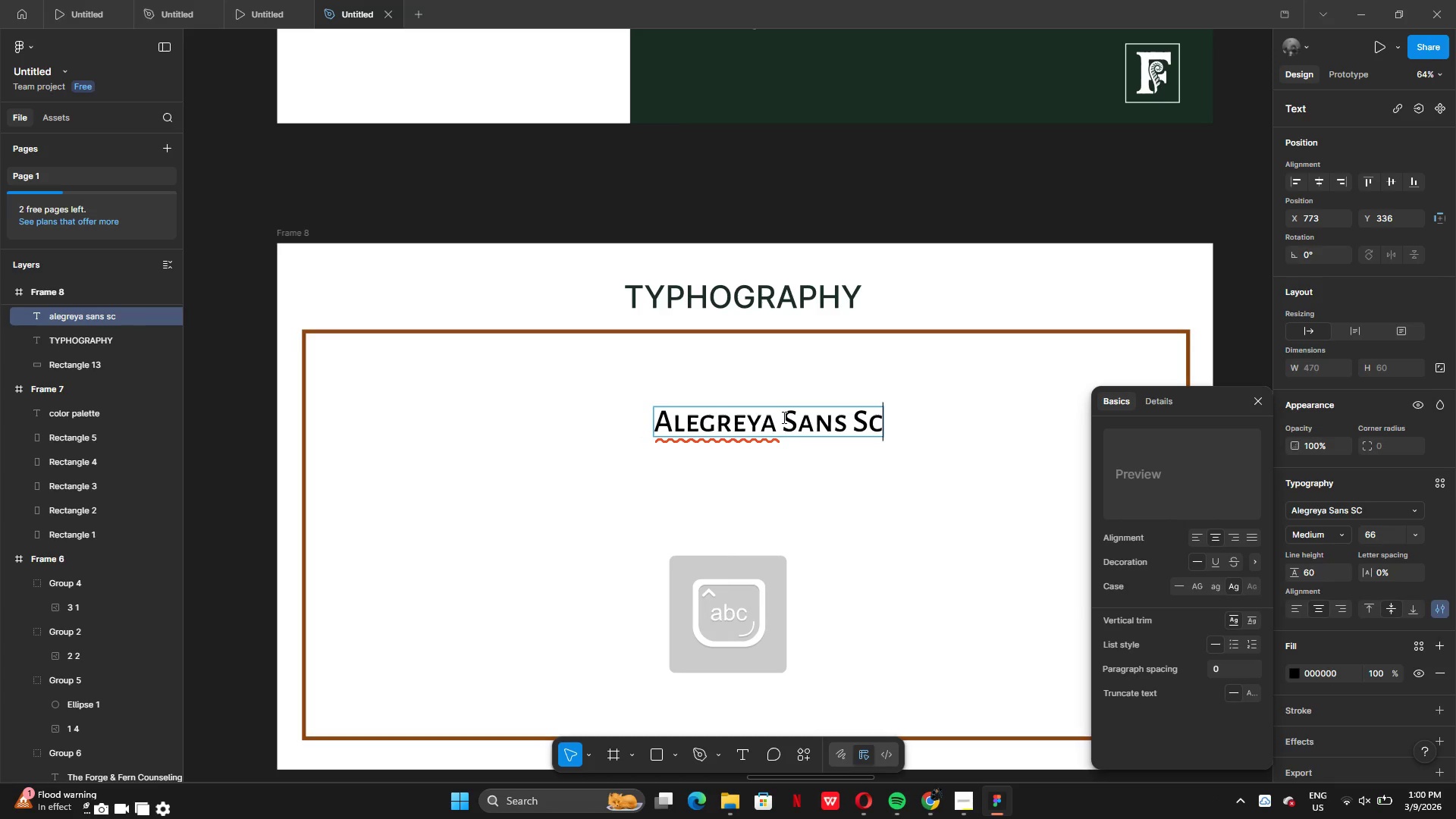 
left_click([759, 501])
 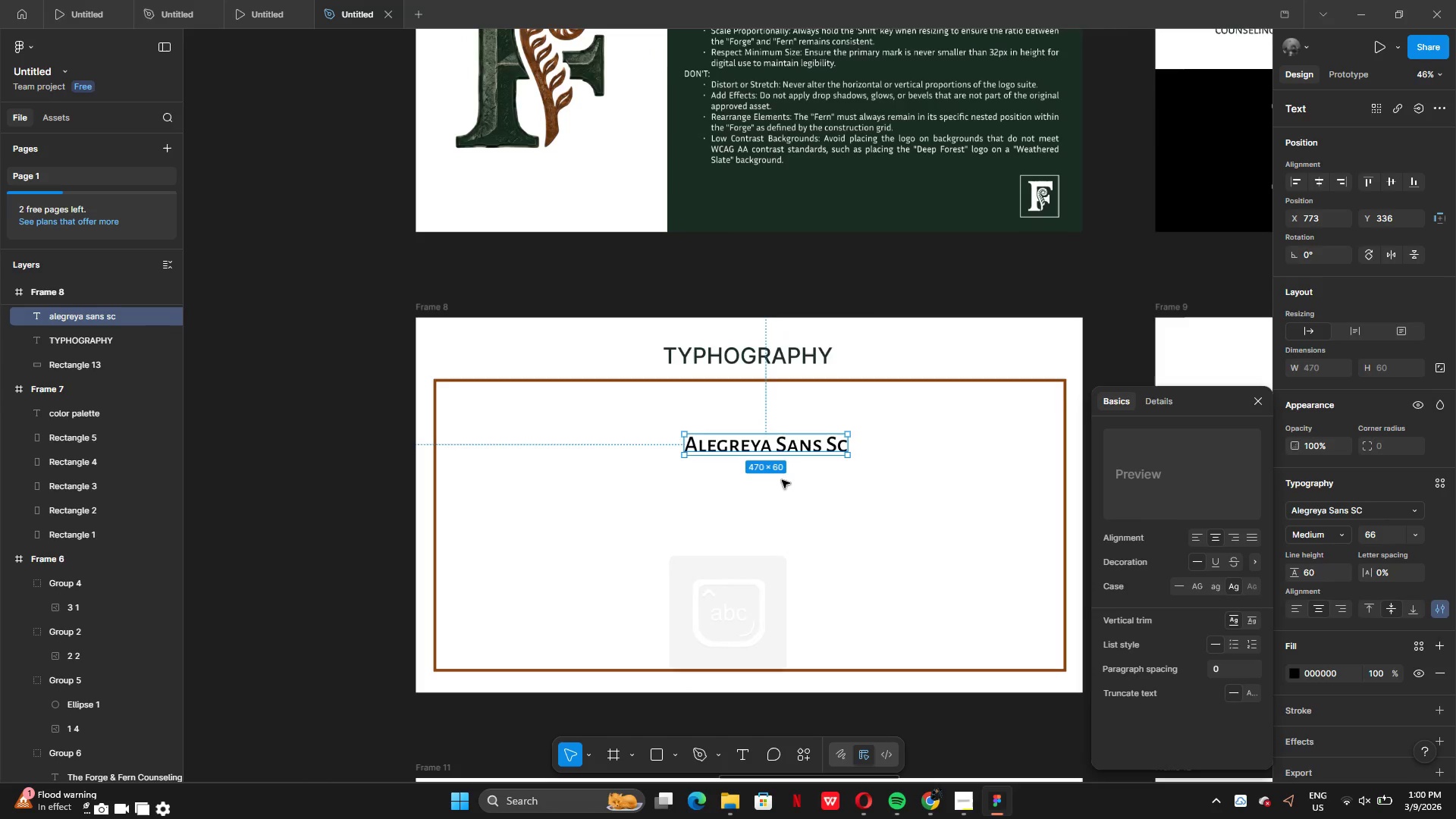 
left_click([789, 499])
 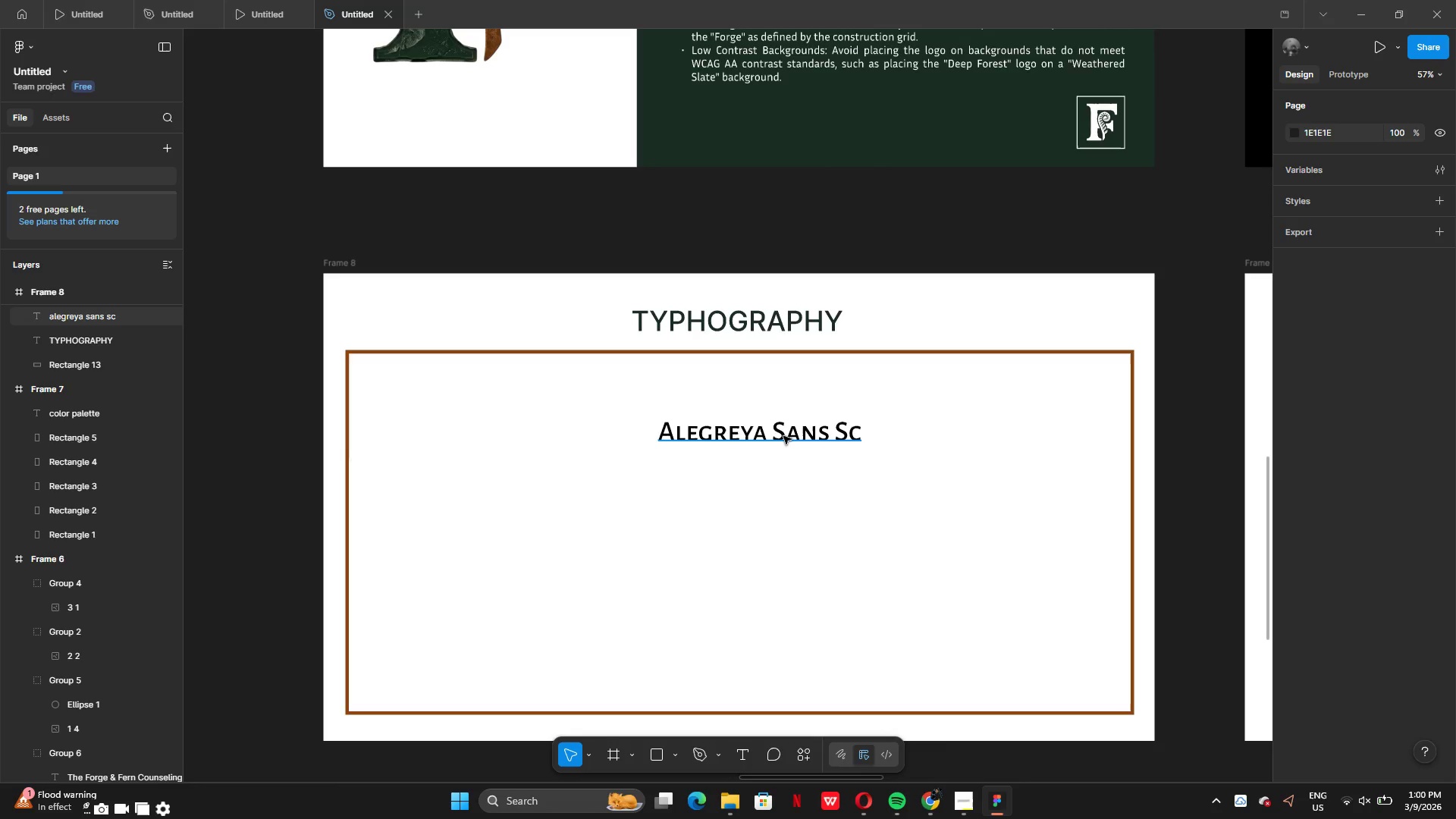 
left_click_drag(start_coordinate=[783, 436], to_coordinate=[959, 431])
 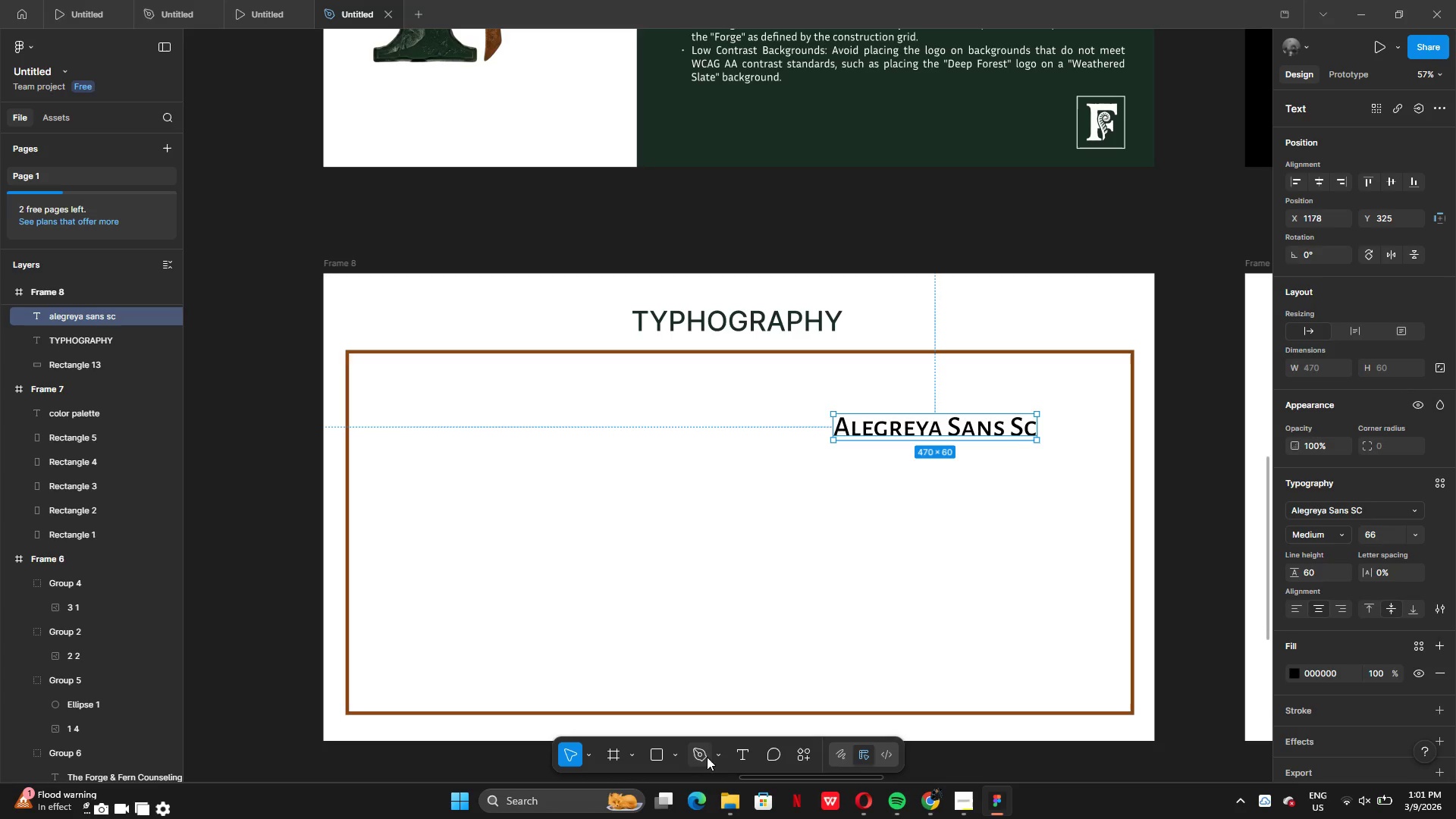 
left_click([748, 753])
 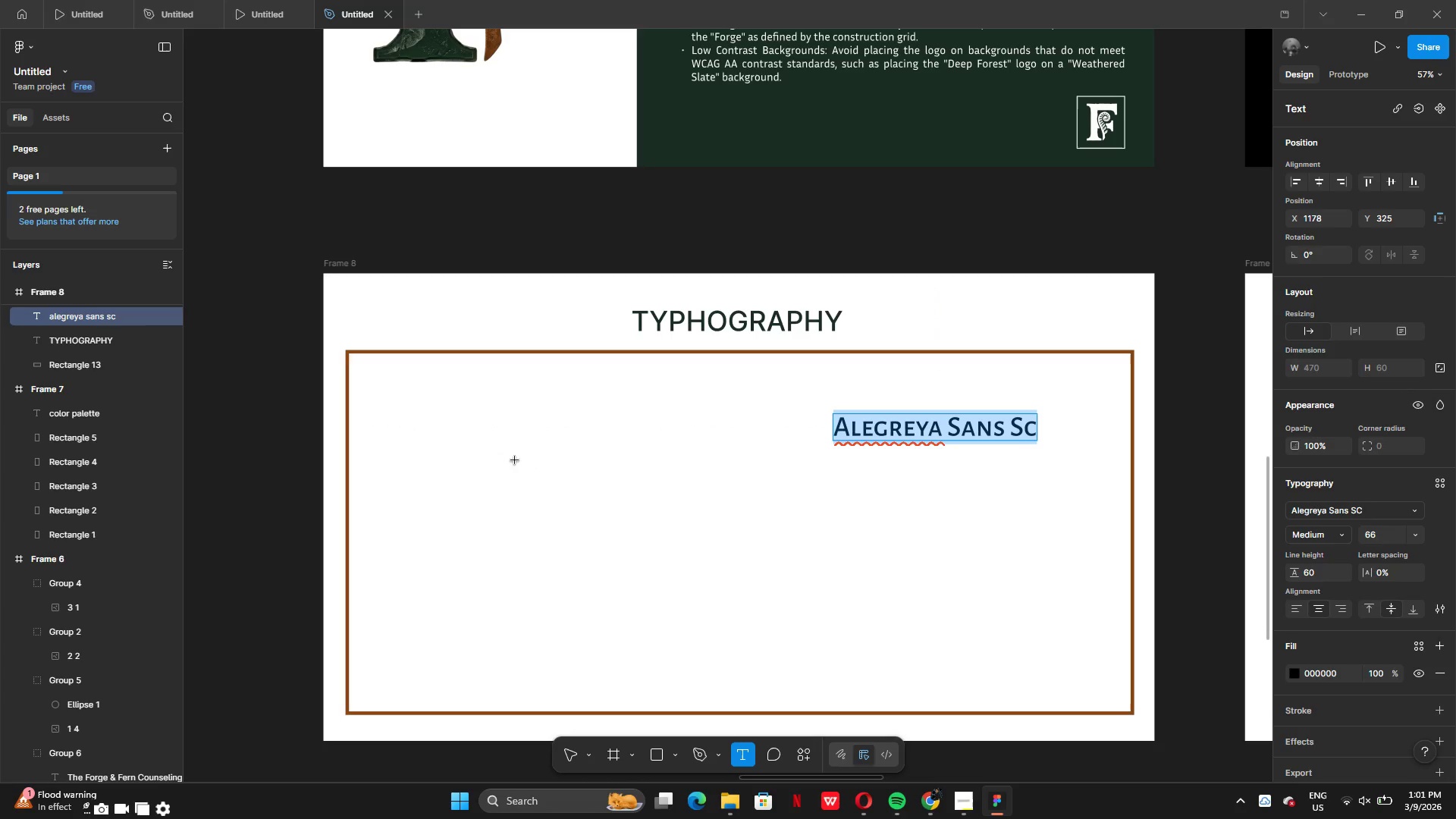 
left_click([458, 426])
 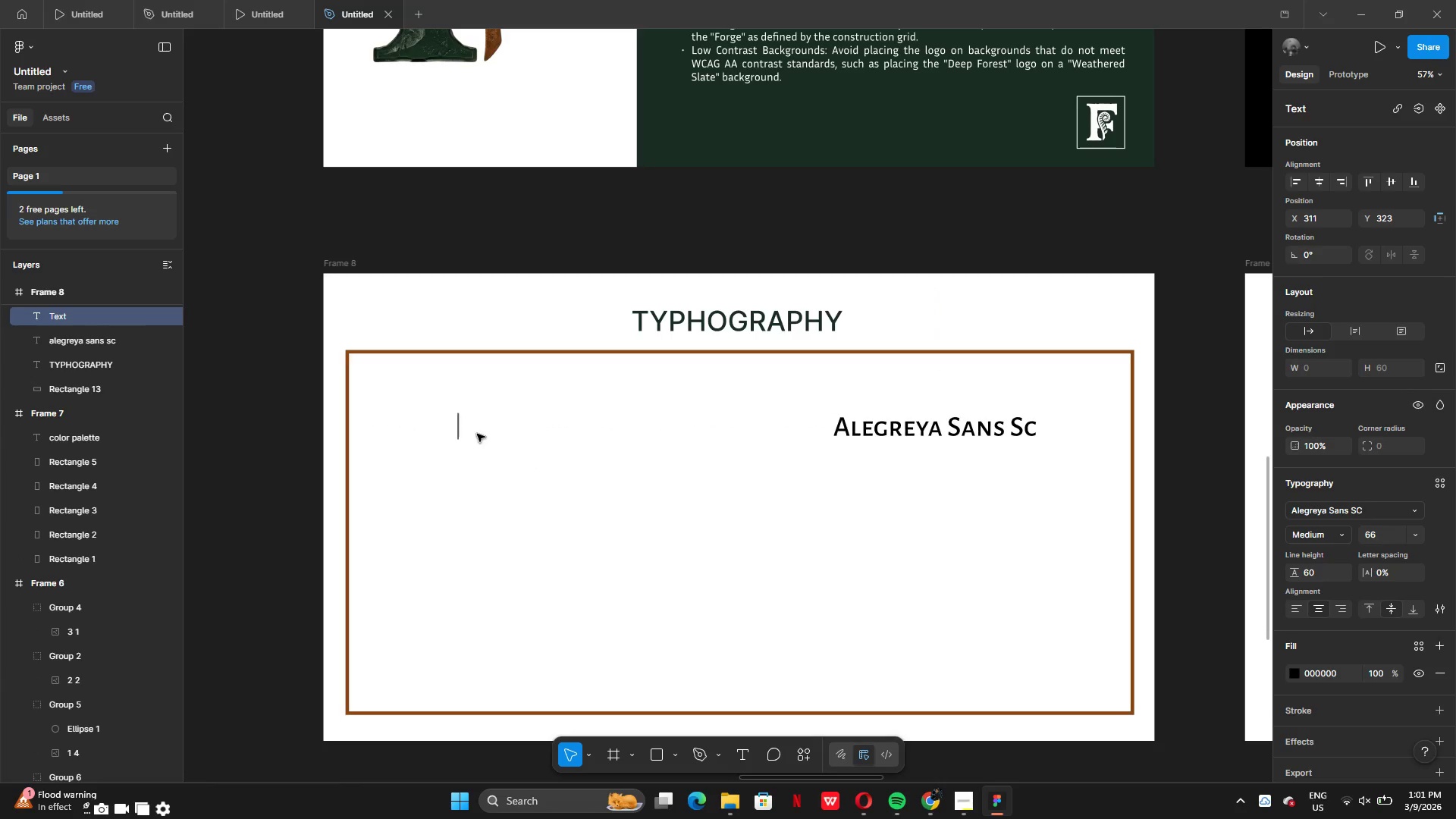 
key(CapsLock)
 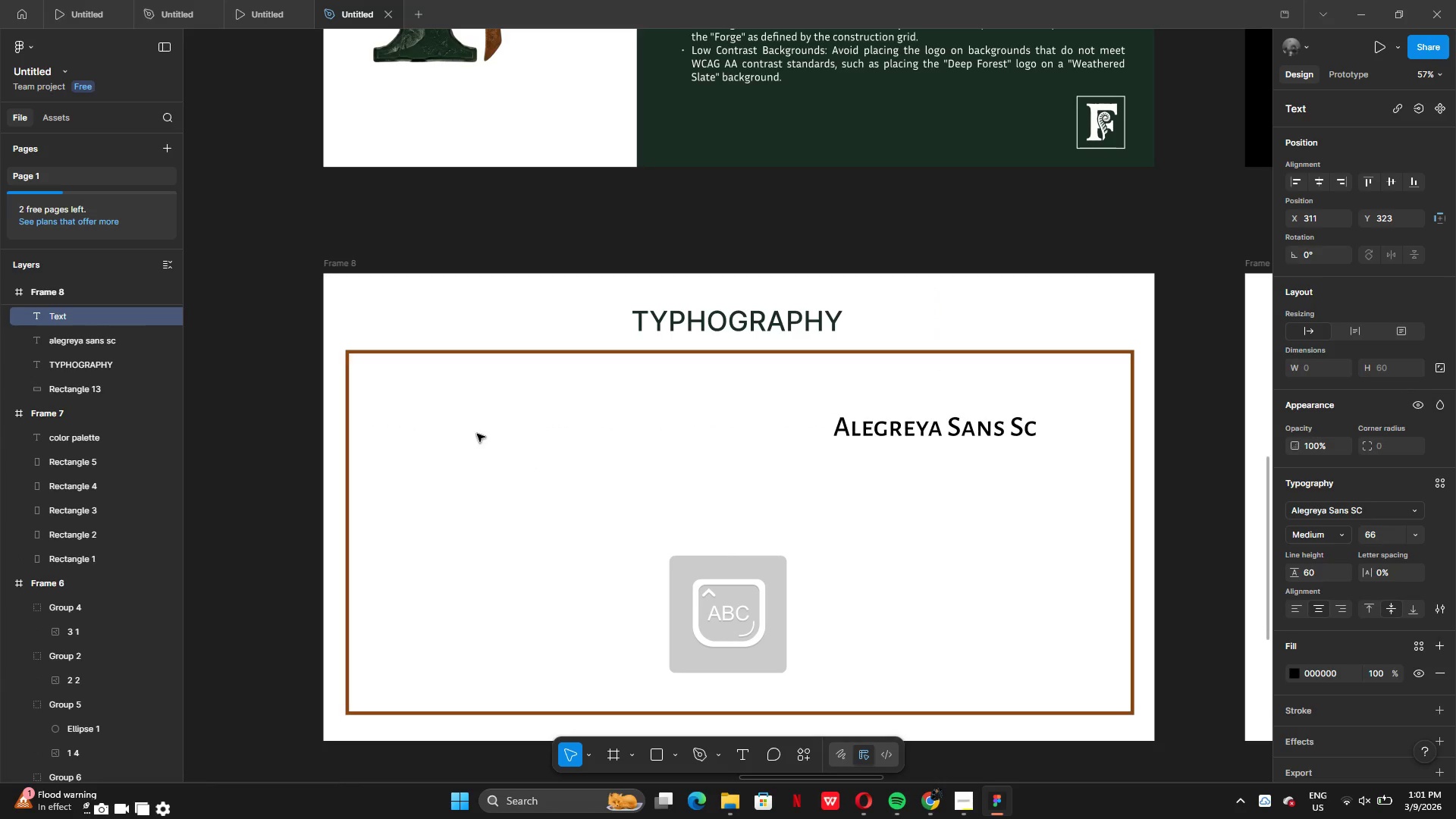 
type(FOM)
key(Backspace)
key(Backspace)
key(Backspace)
 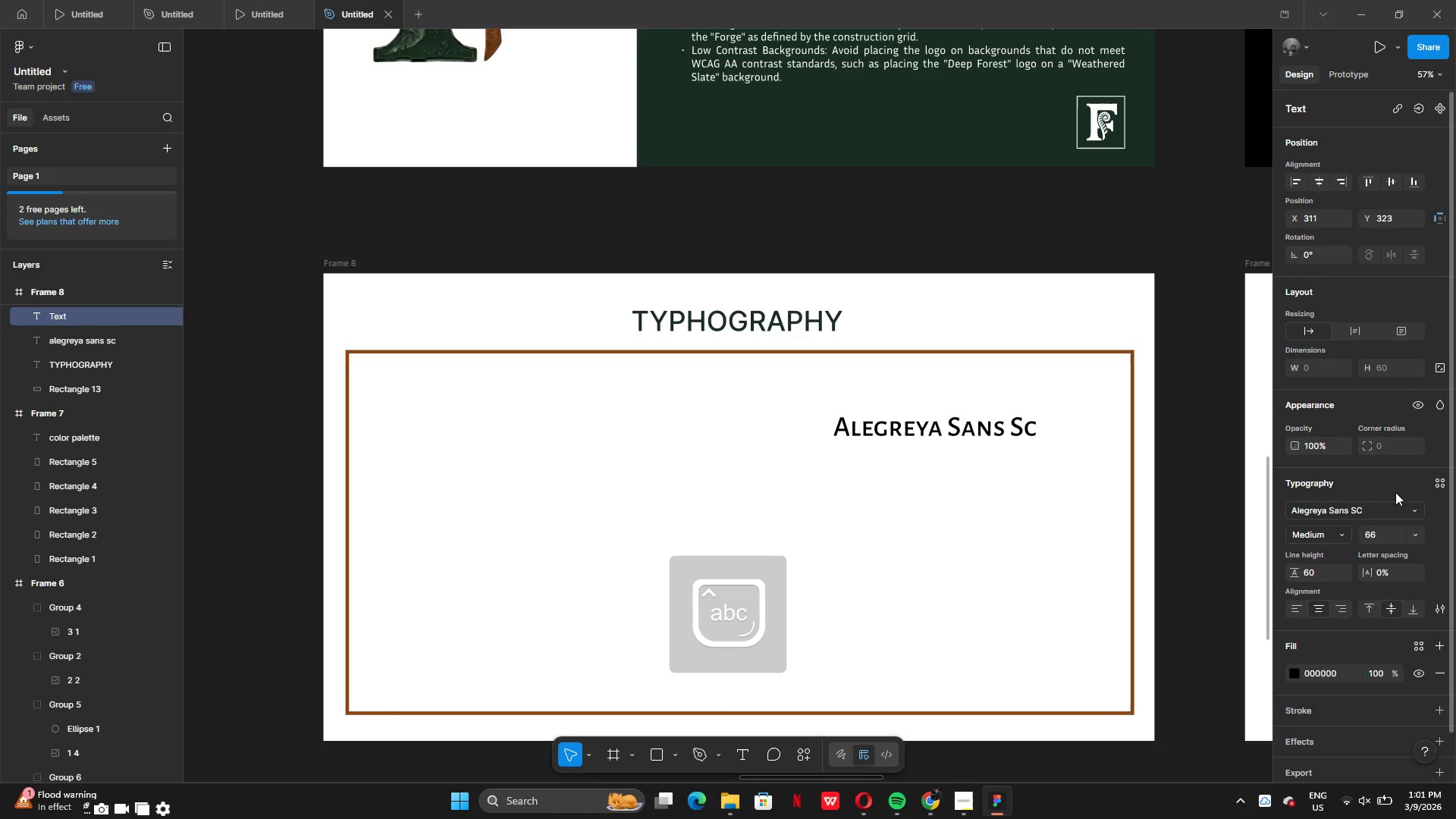 
left_click([1391, 509])
 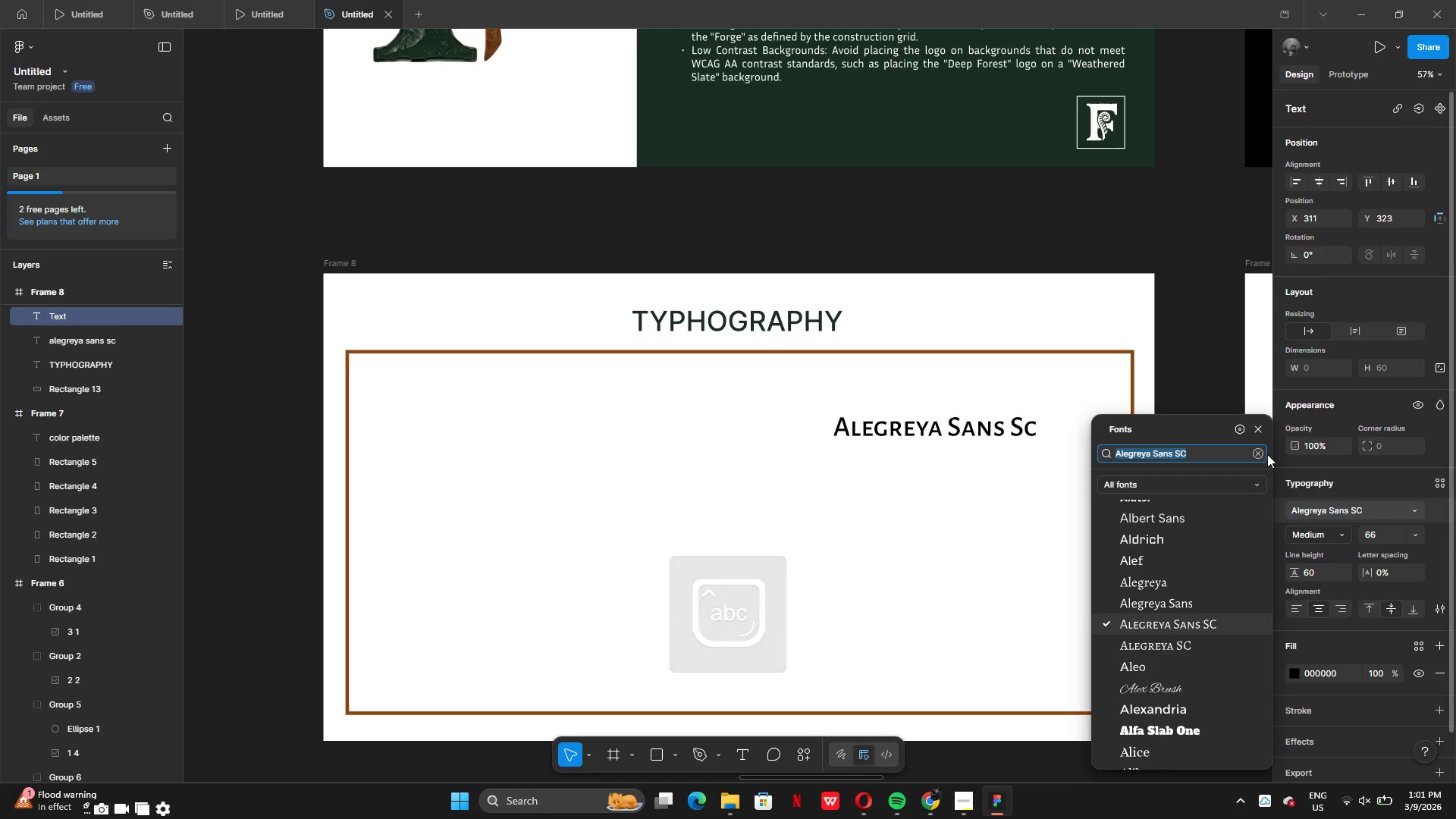 
left_click([1263, 454])
 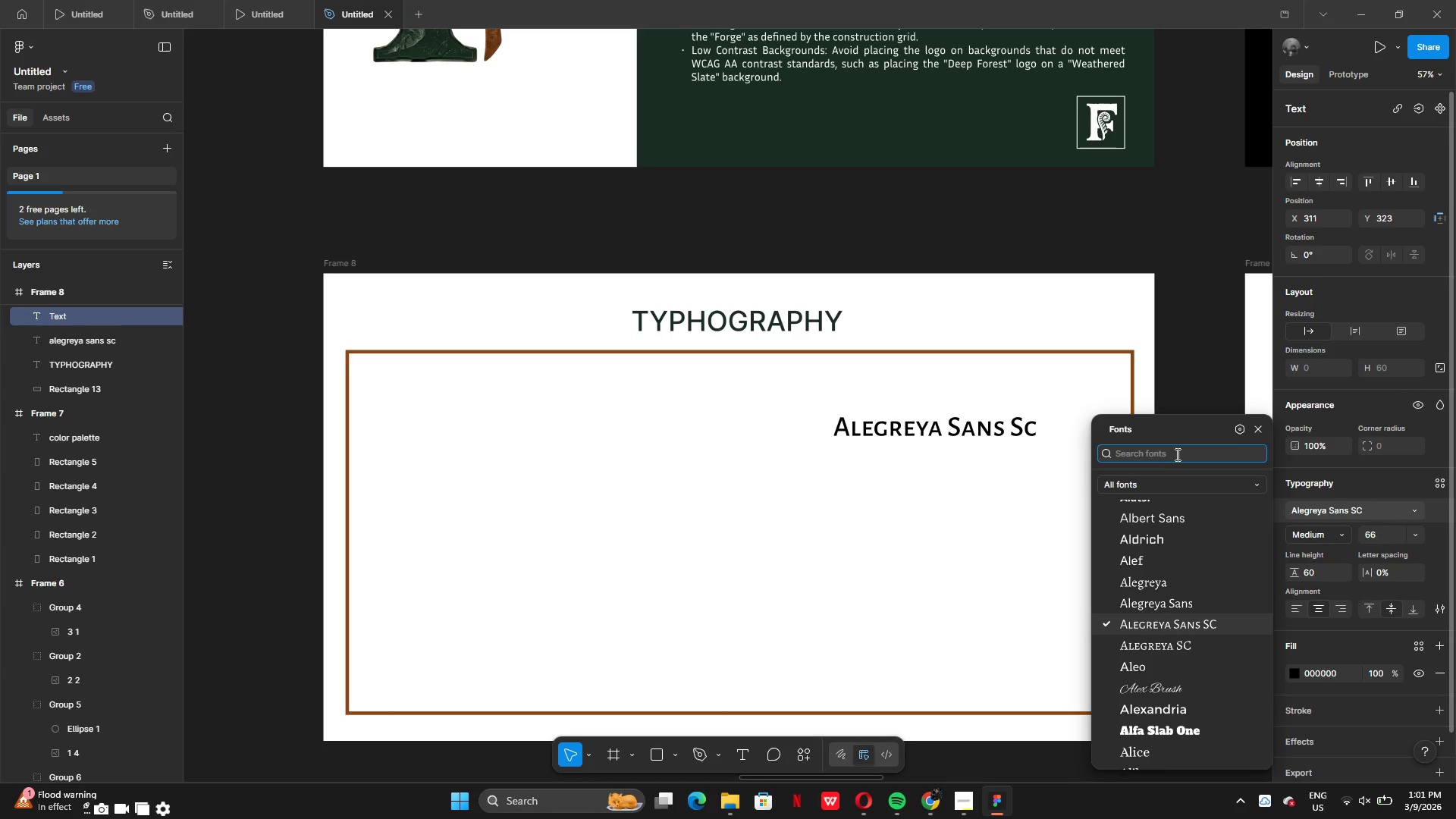 
type(in)
 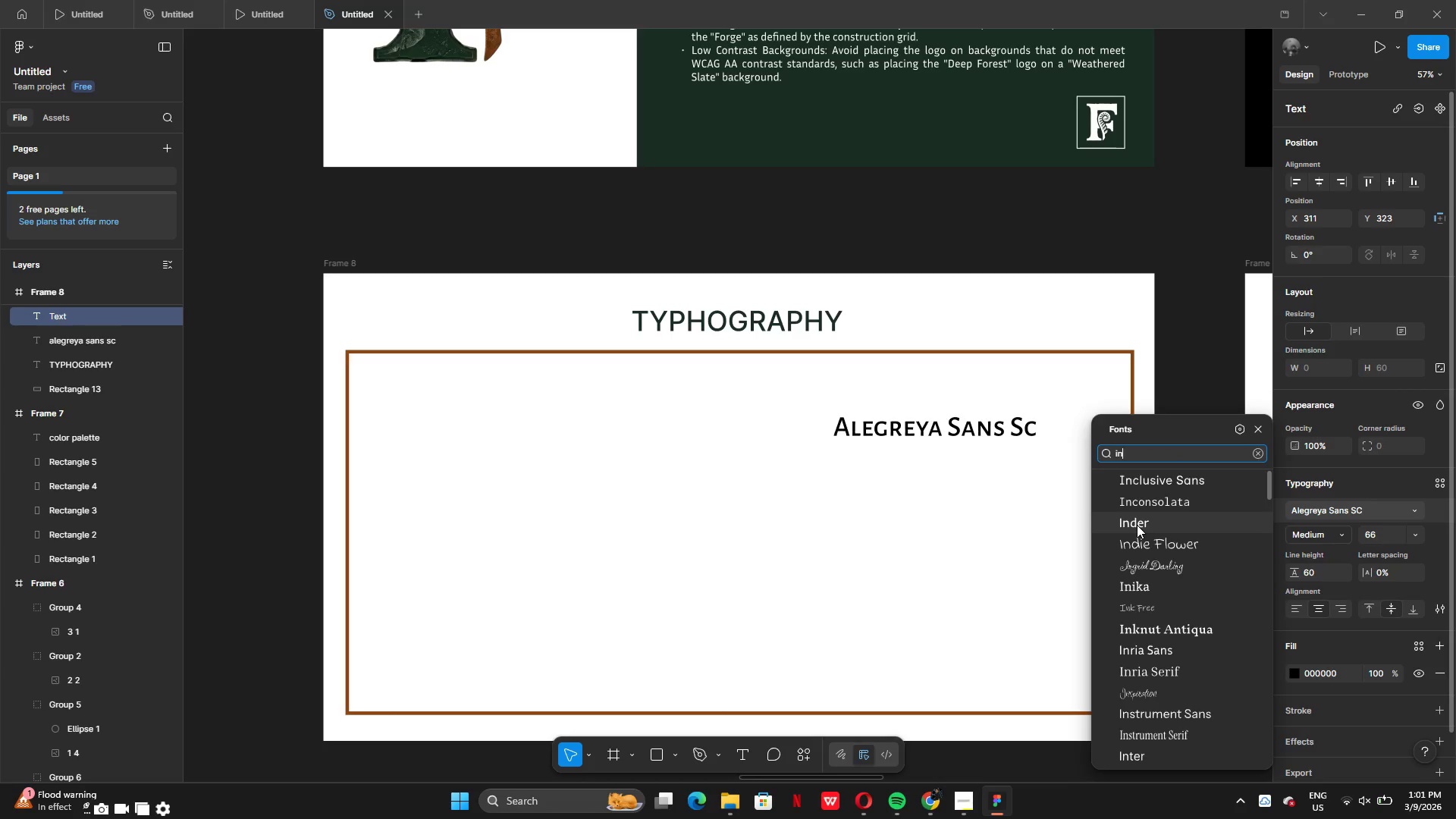 
type(te)
 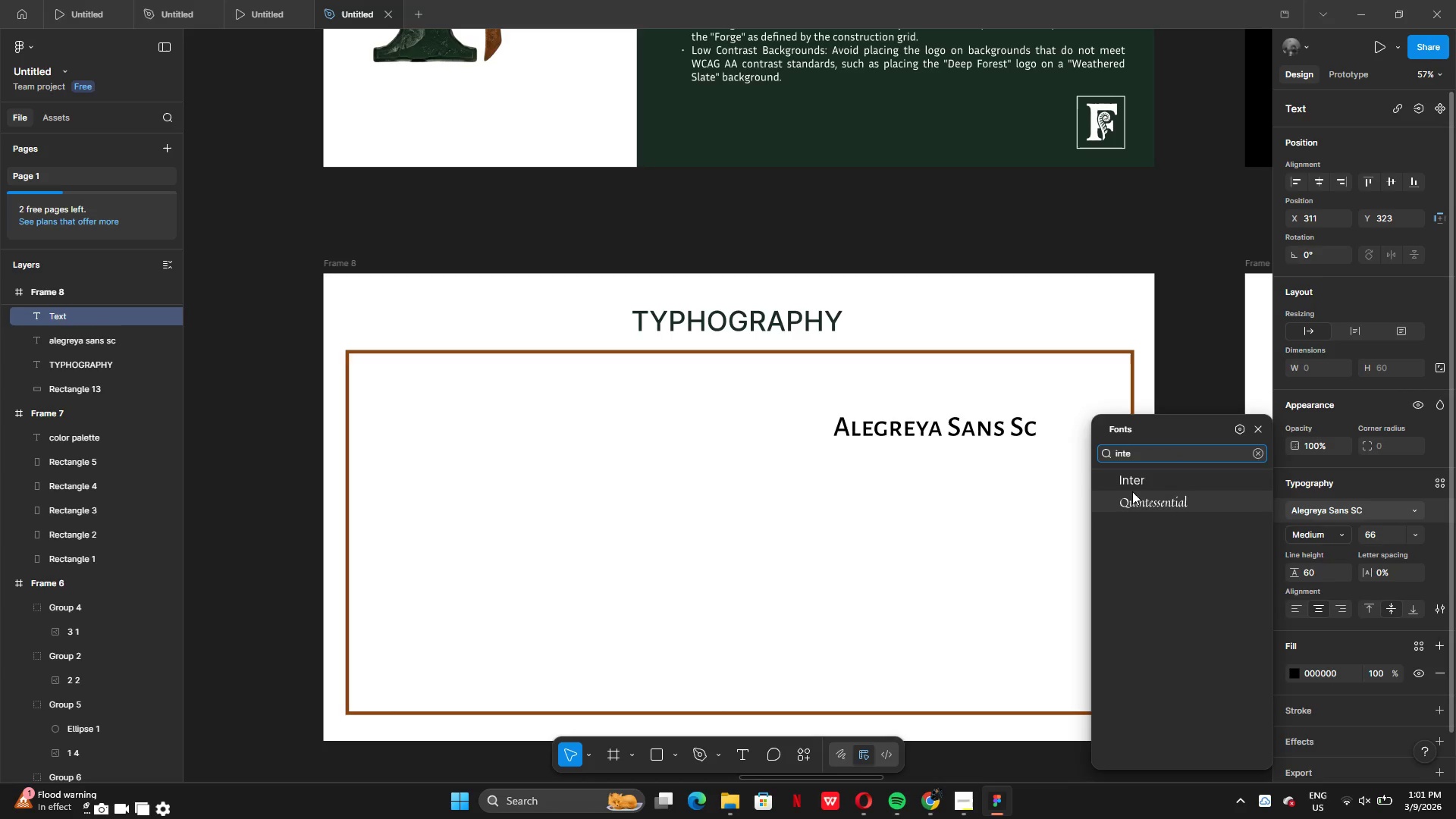 
left_click([1134, 486])
 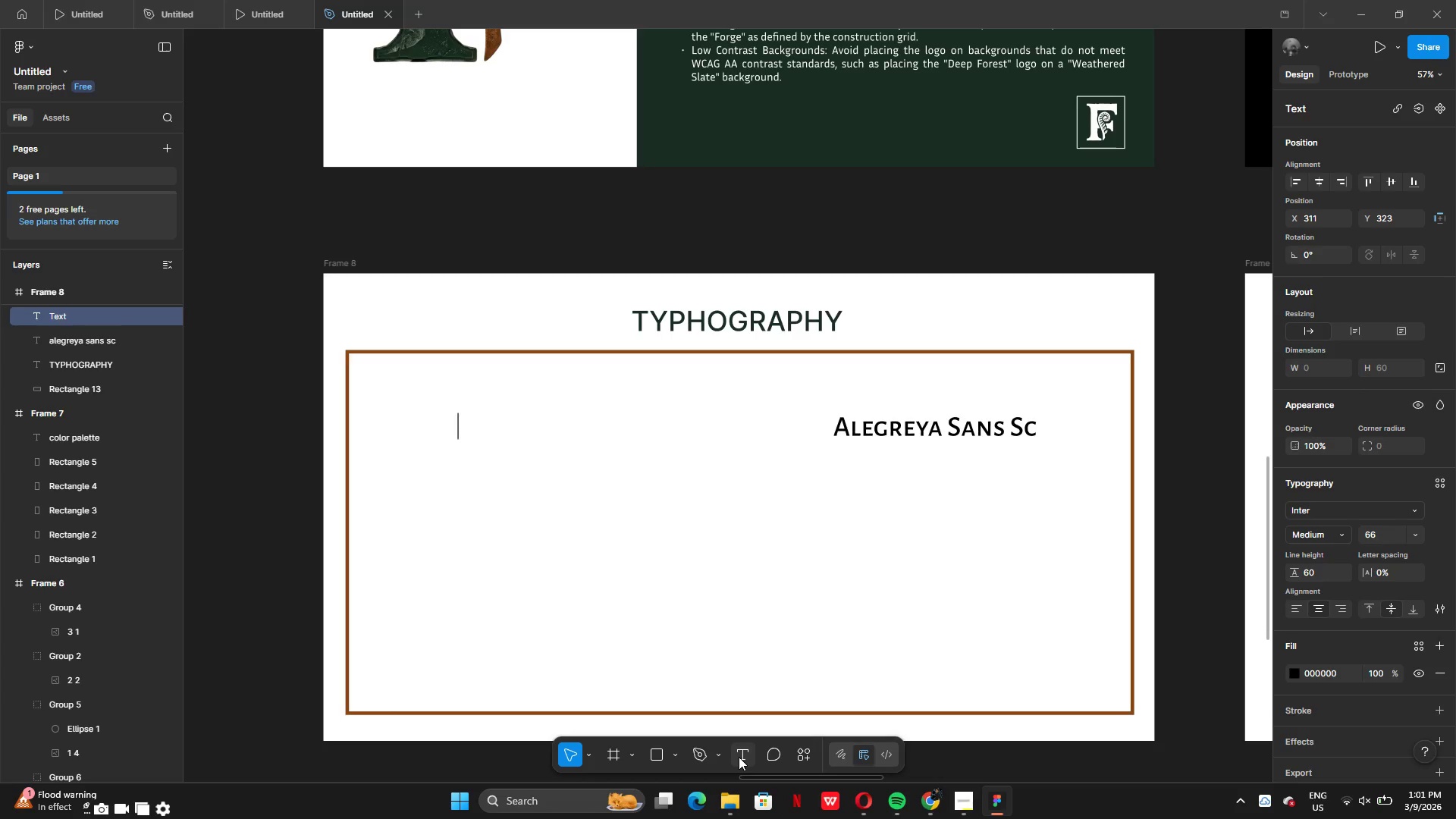 
left_click([739, 757])
 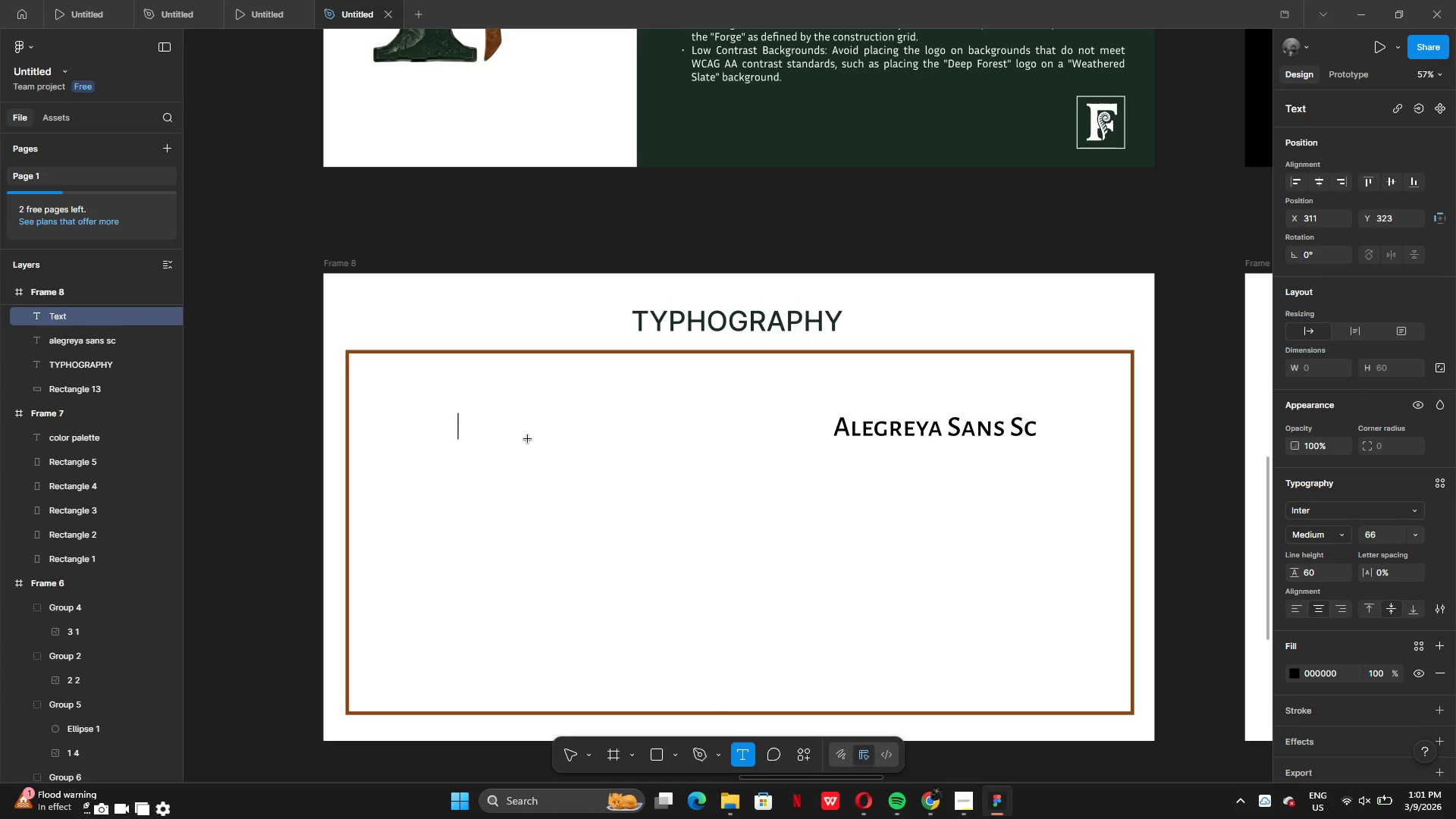 
type(Fonte )
key(Backspace)
key(Backspace)
type( use)
 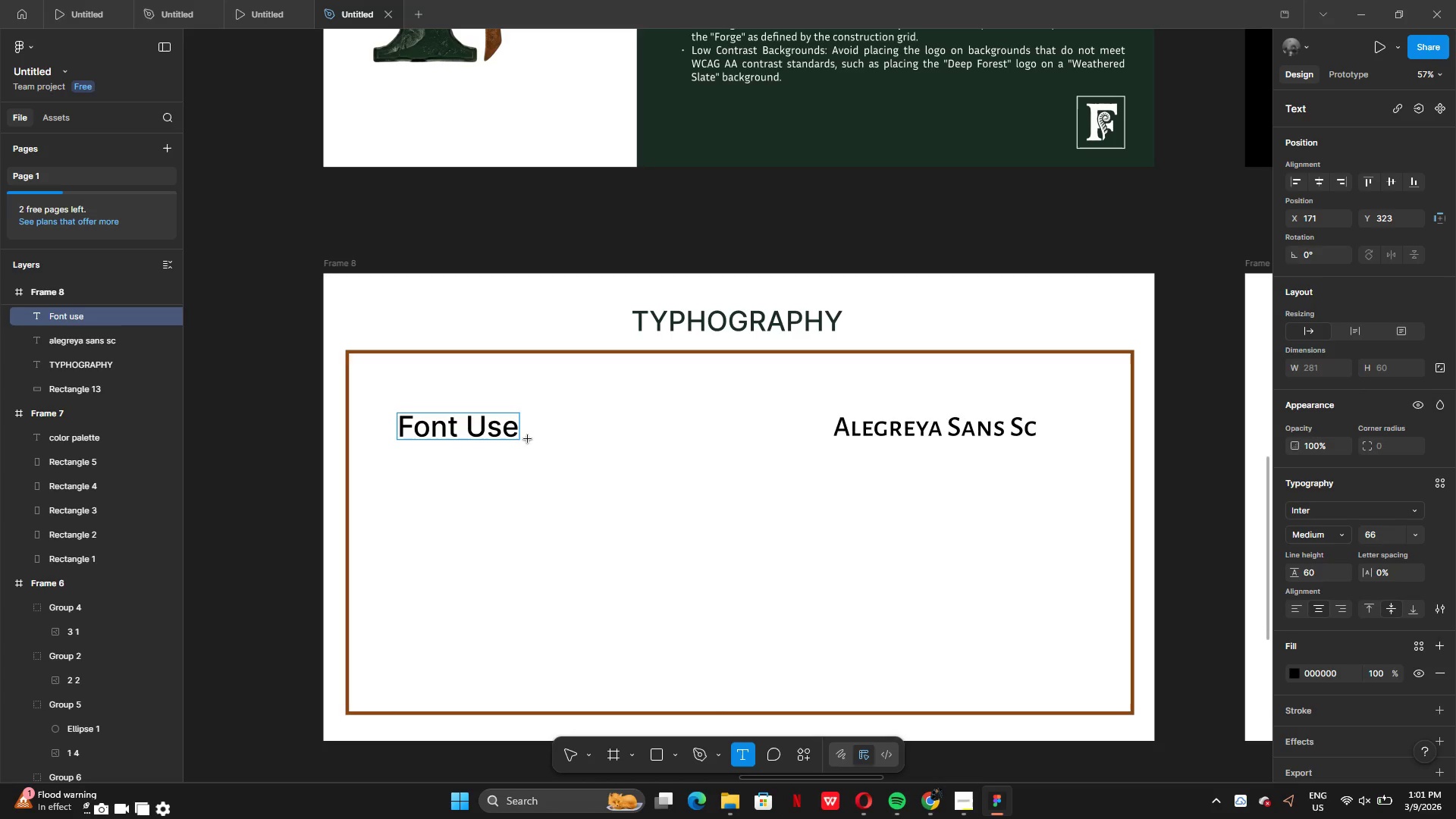 
left_click([526, 468])
 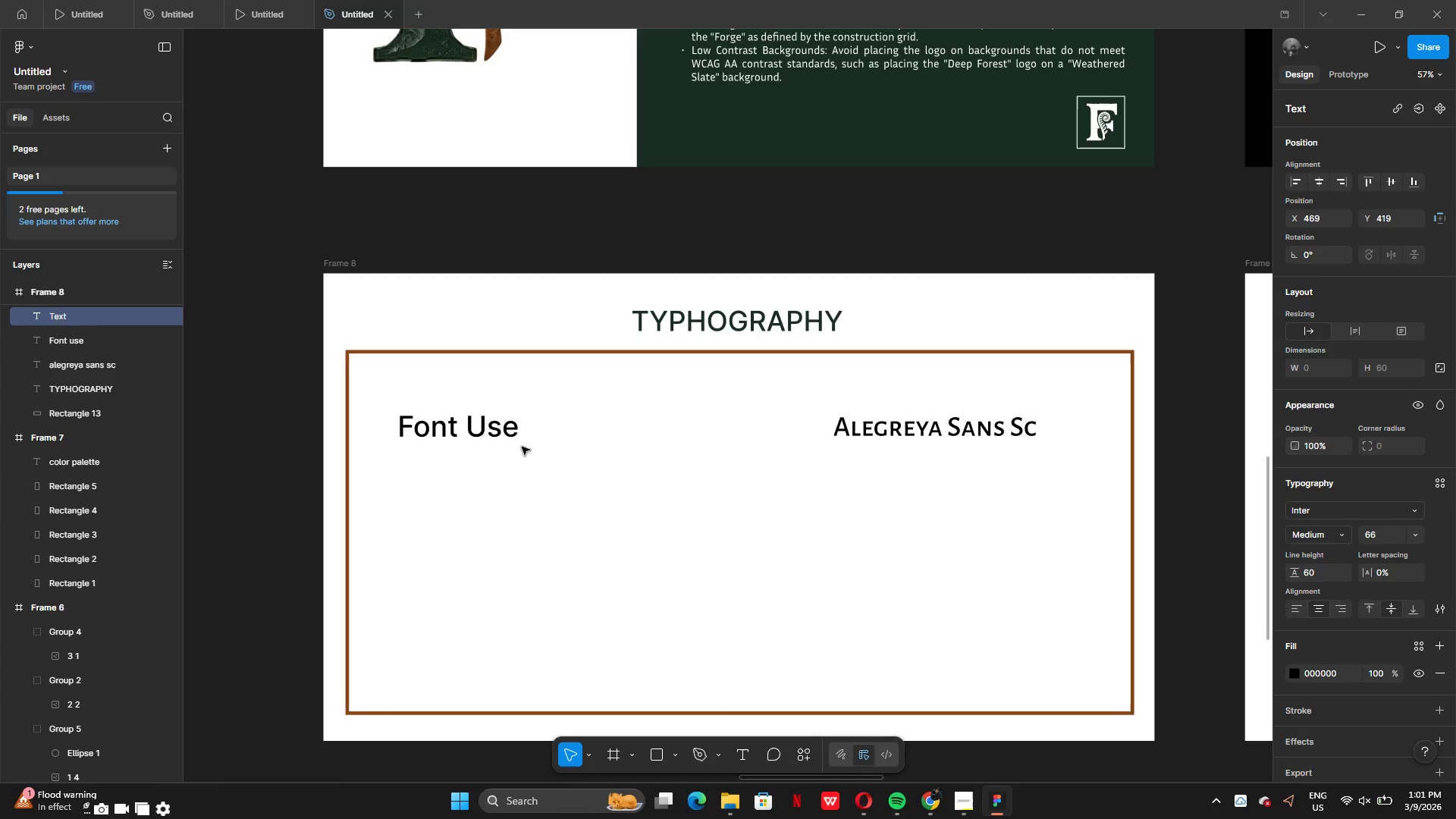 
left_click([500, 429])
 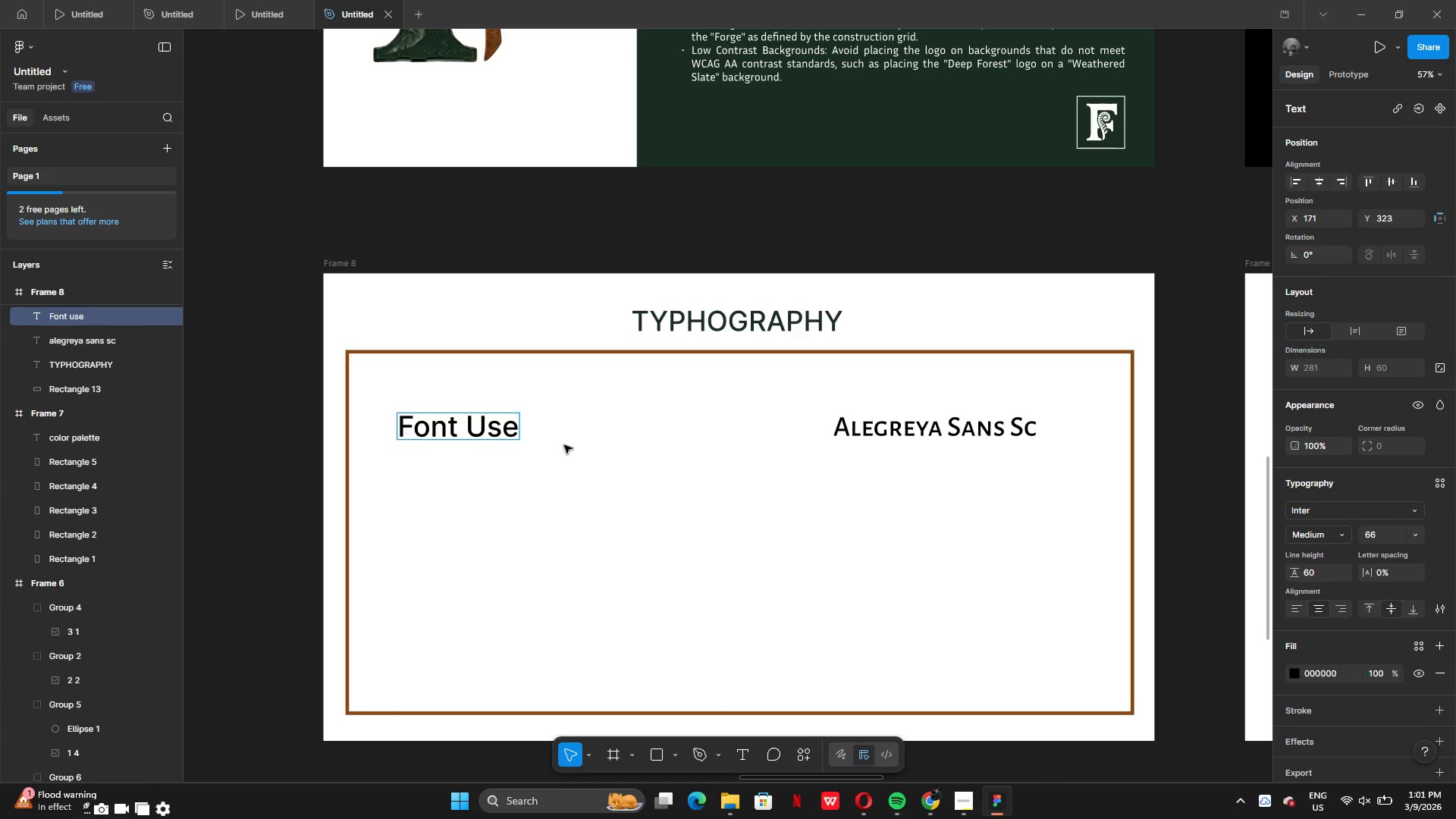 
left_click([573, 460])
 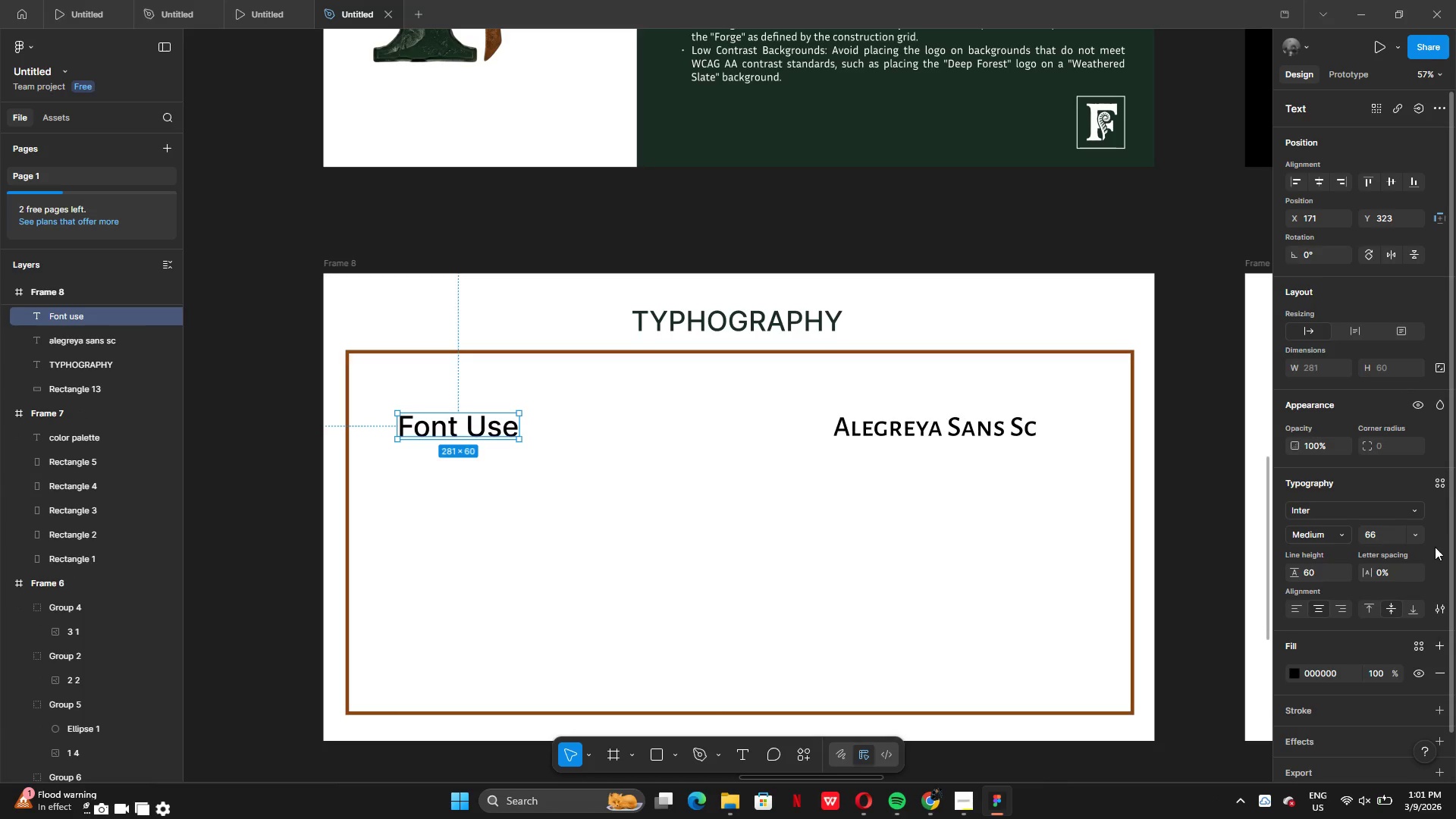 
left_click([1422, 532])
 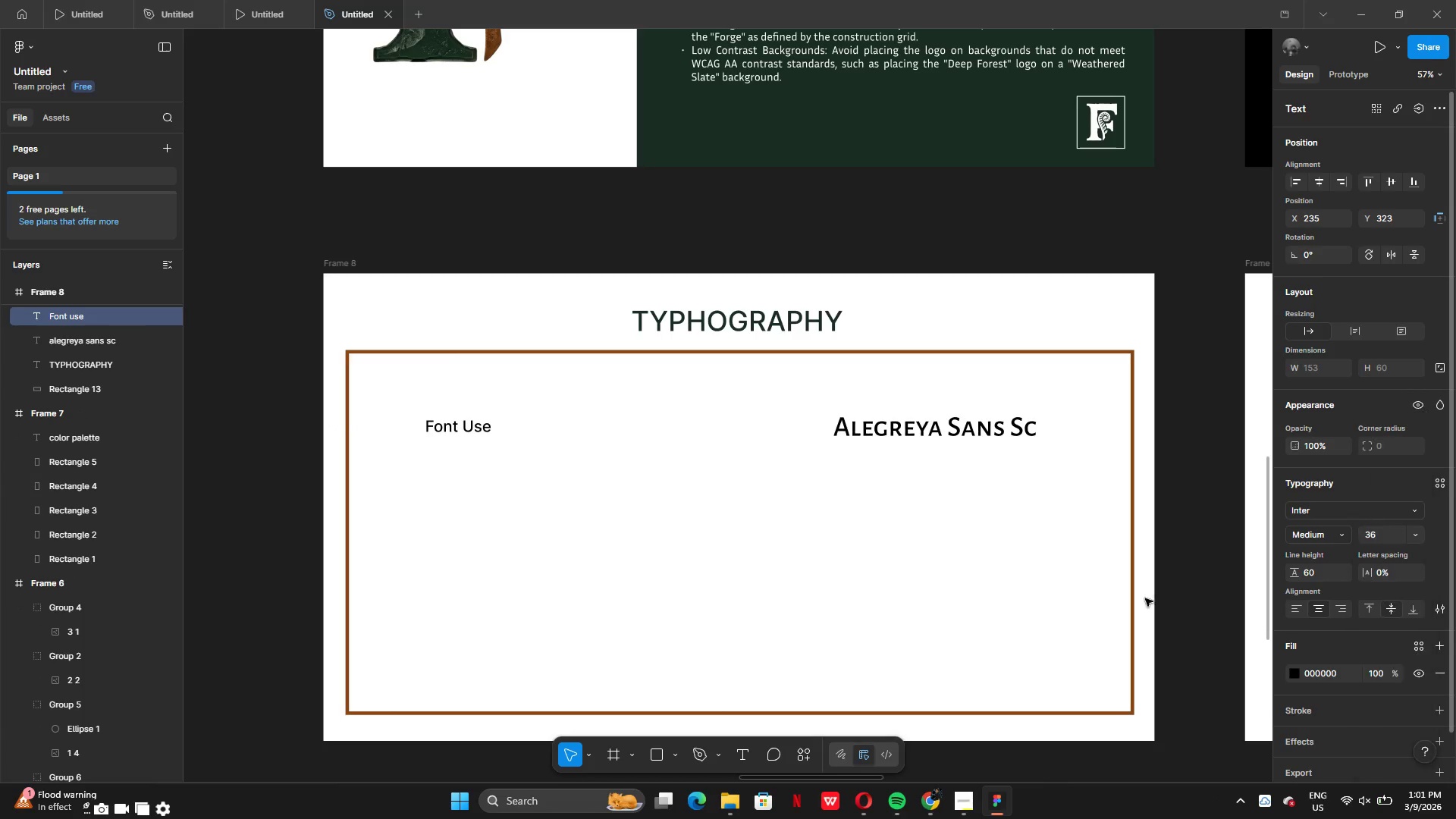 
left_click([928, 428])
 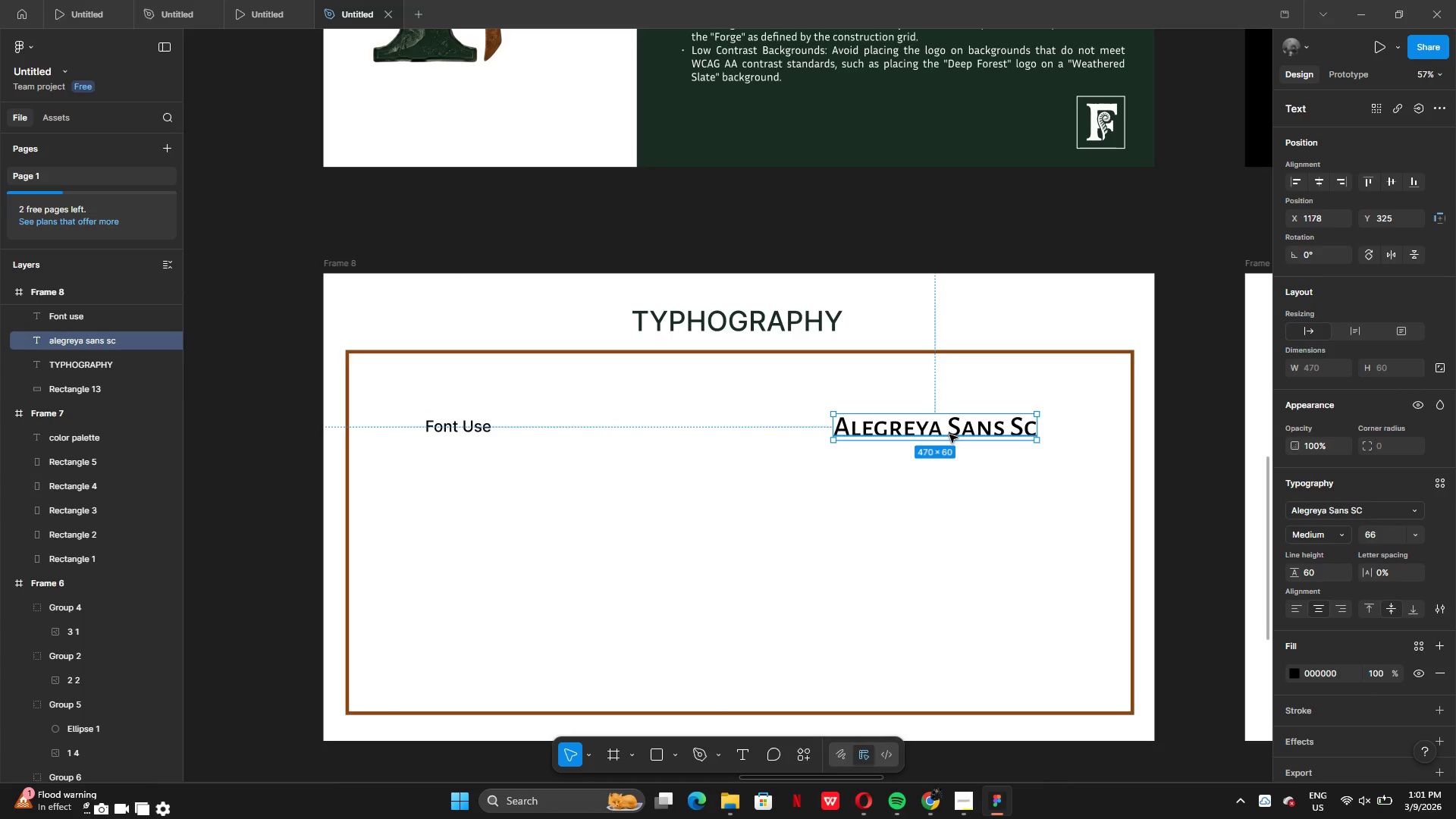 
left_click_drag(start_coordinate=[949, 435], to_coordinate=[719, 467])
 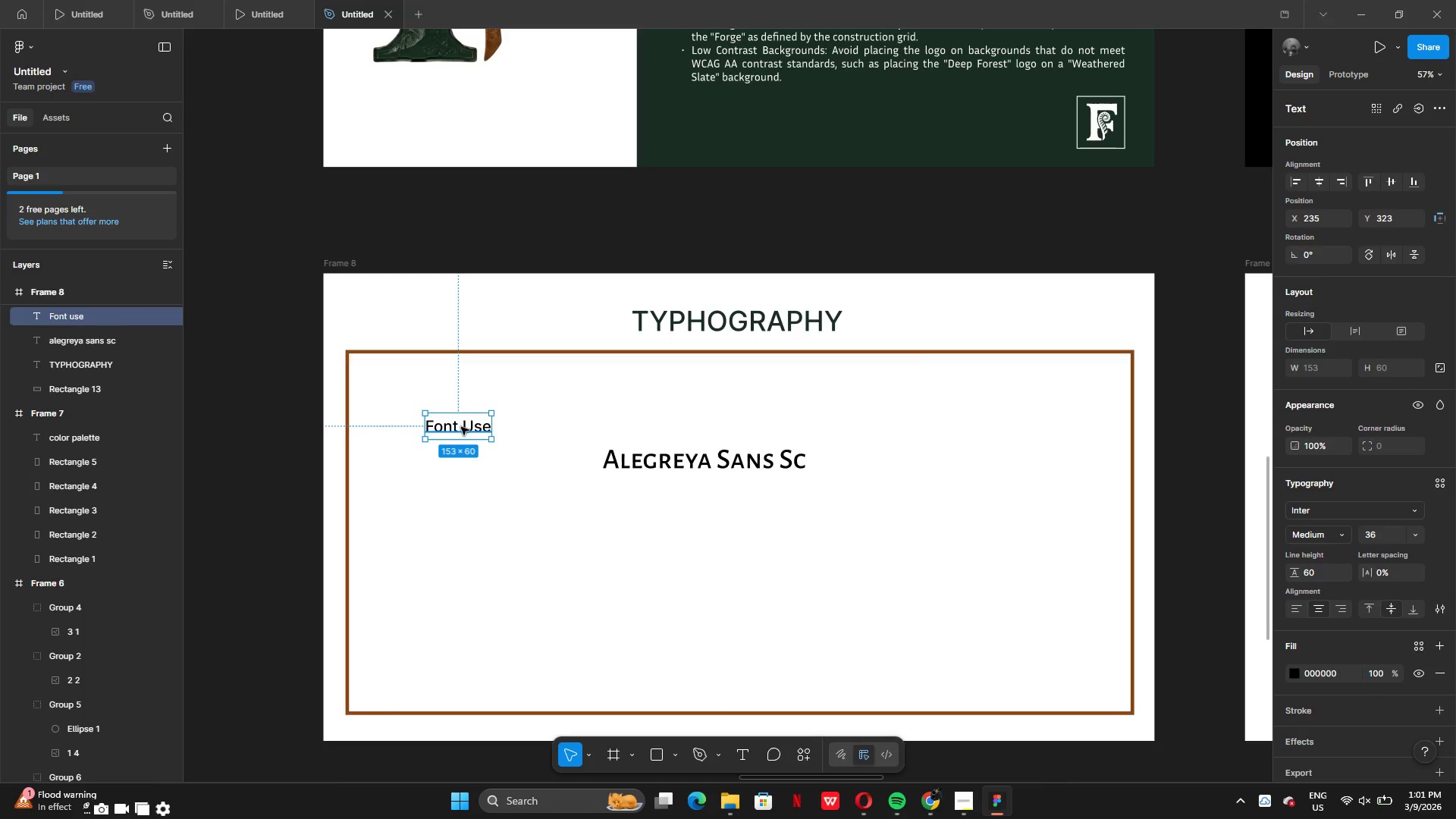 
left_click_drag(start_coordinate=[461, 428], to_coordinate=[707, 433])
 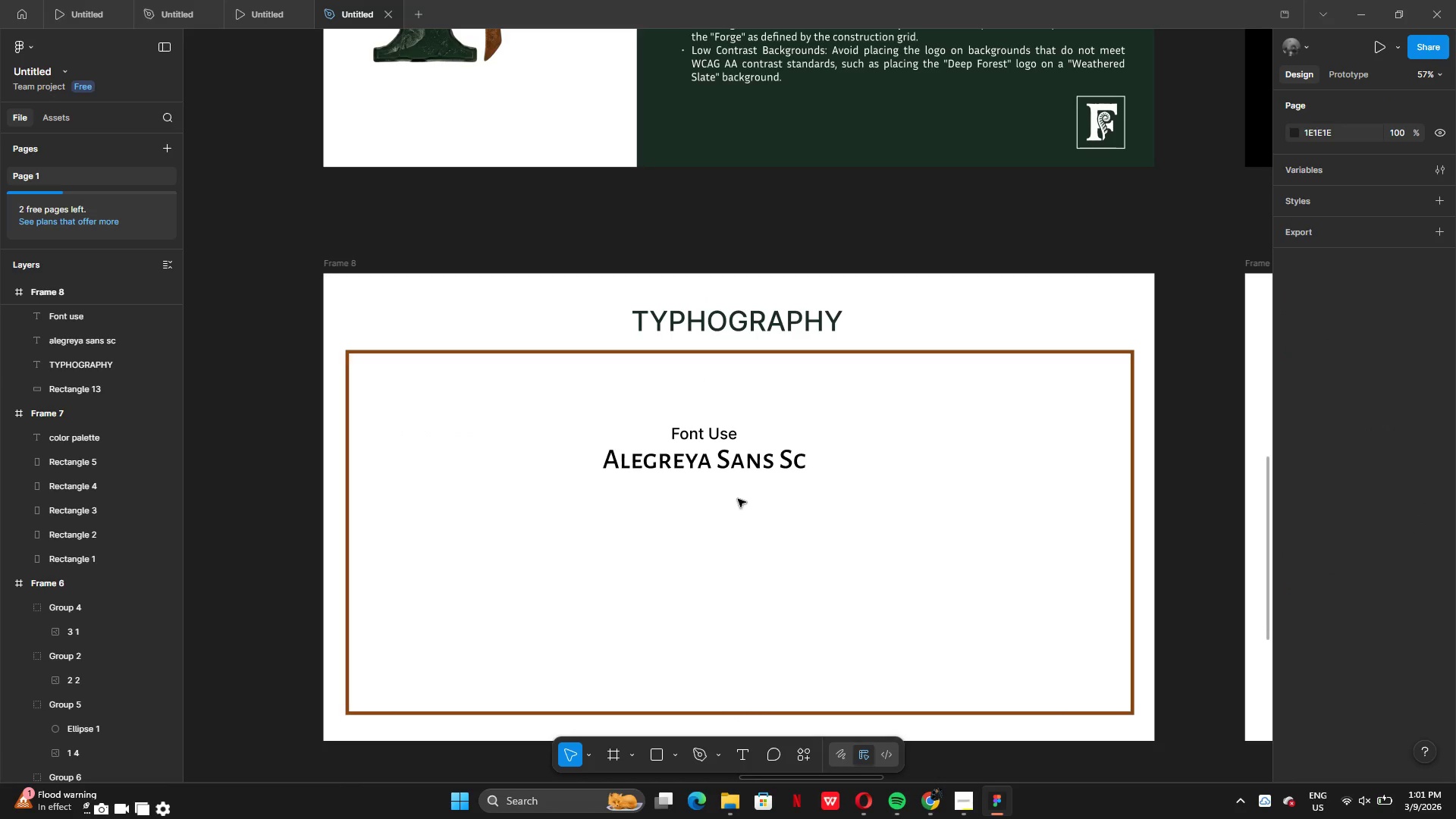 
left_click_drag(start_coordinate=[738, 499], to_coordinate=[719, 433])
 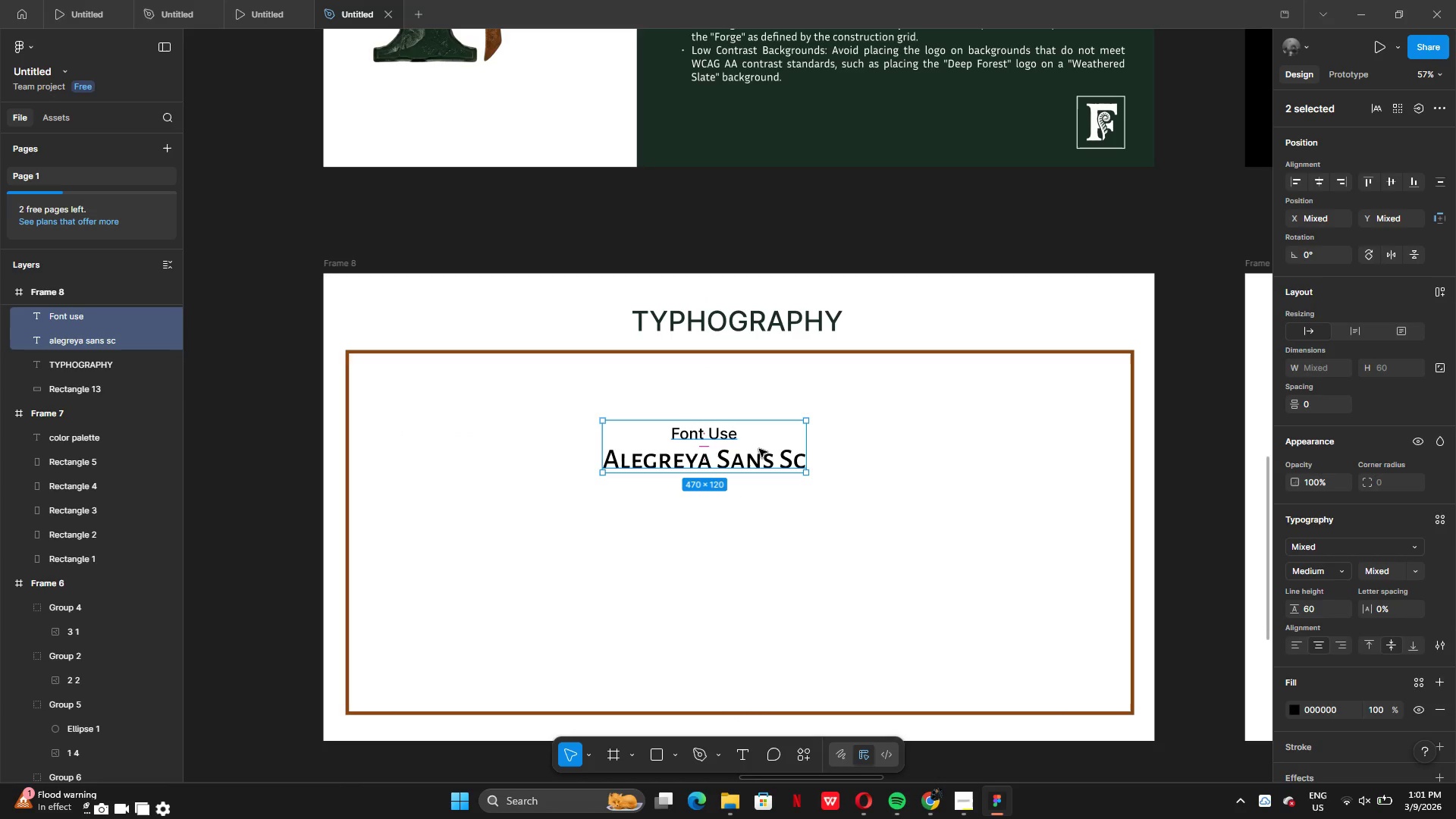 
left_click_drag(start_coordinate=[759, 449], to_coordinate=[581, 447])
 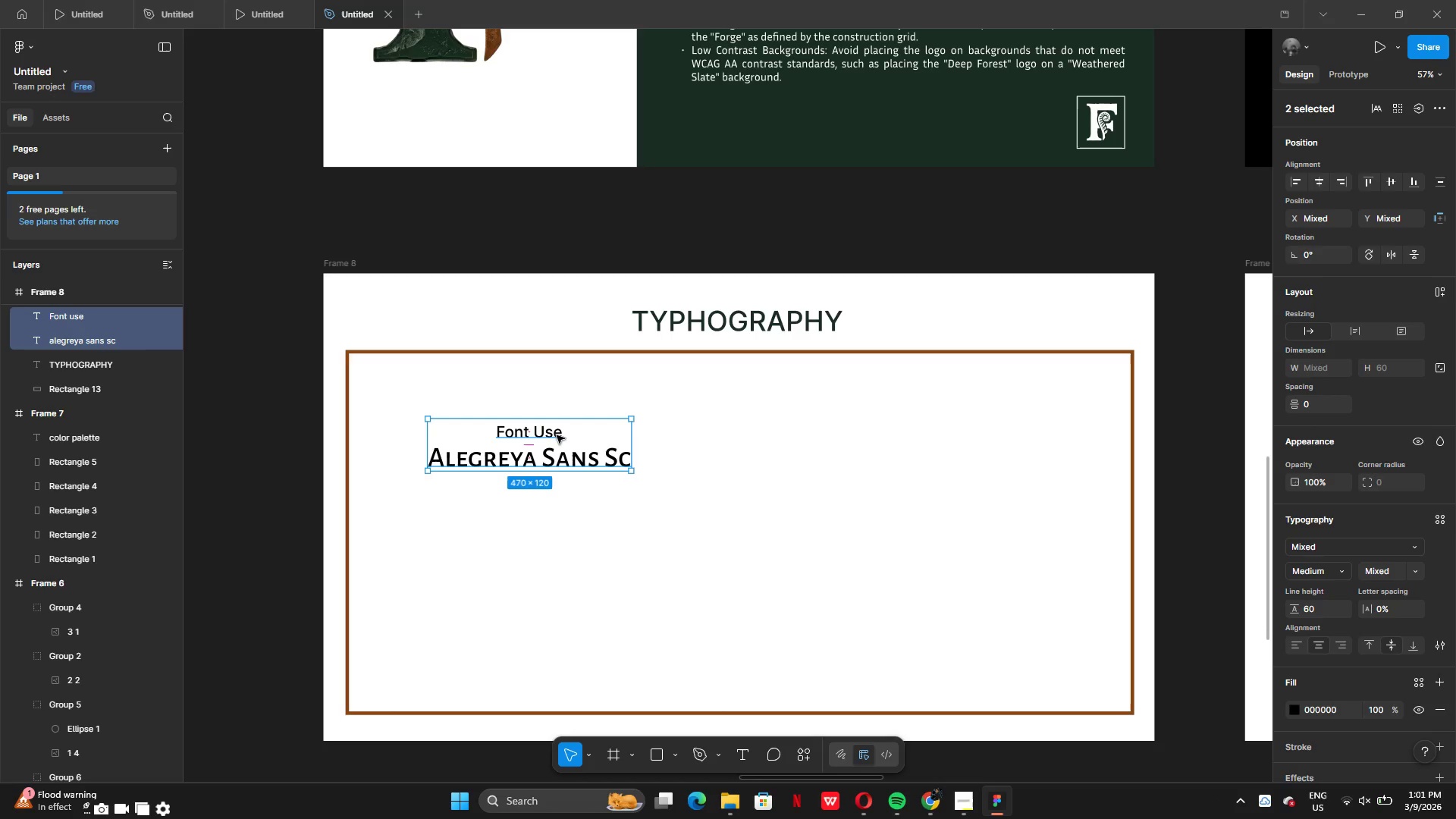 
left_click([558, 435])
 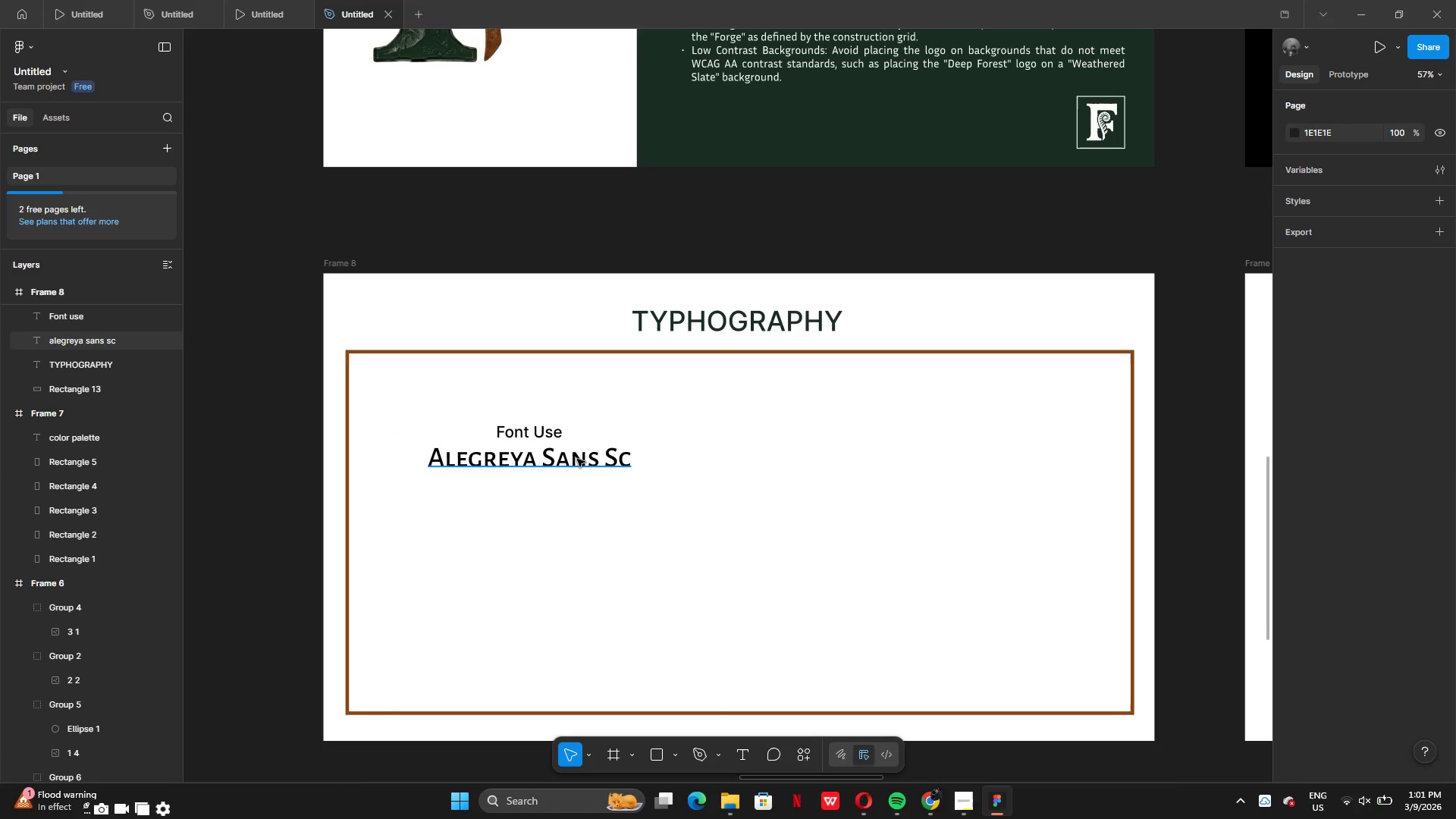 
left_click([577, 464])
 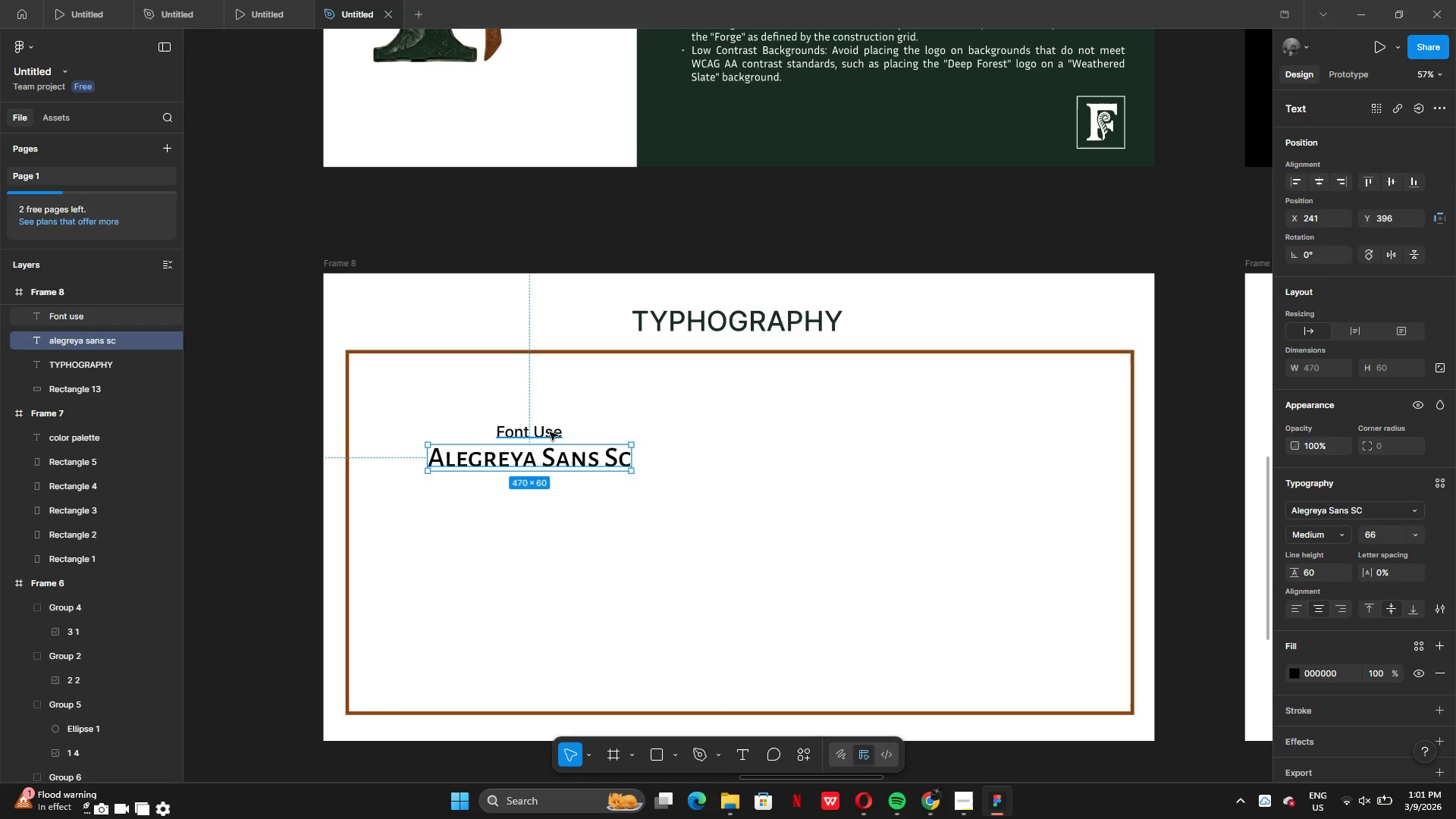 
left_click([549, 431])
 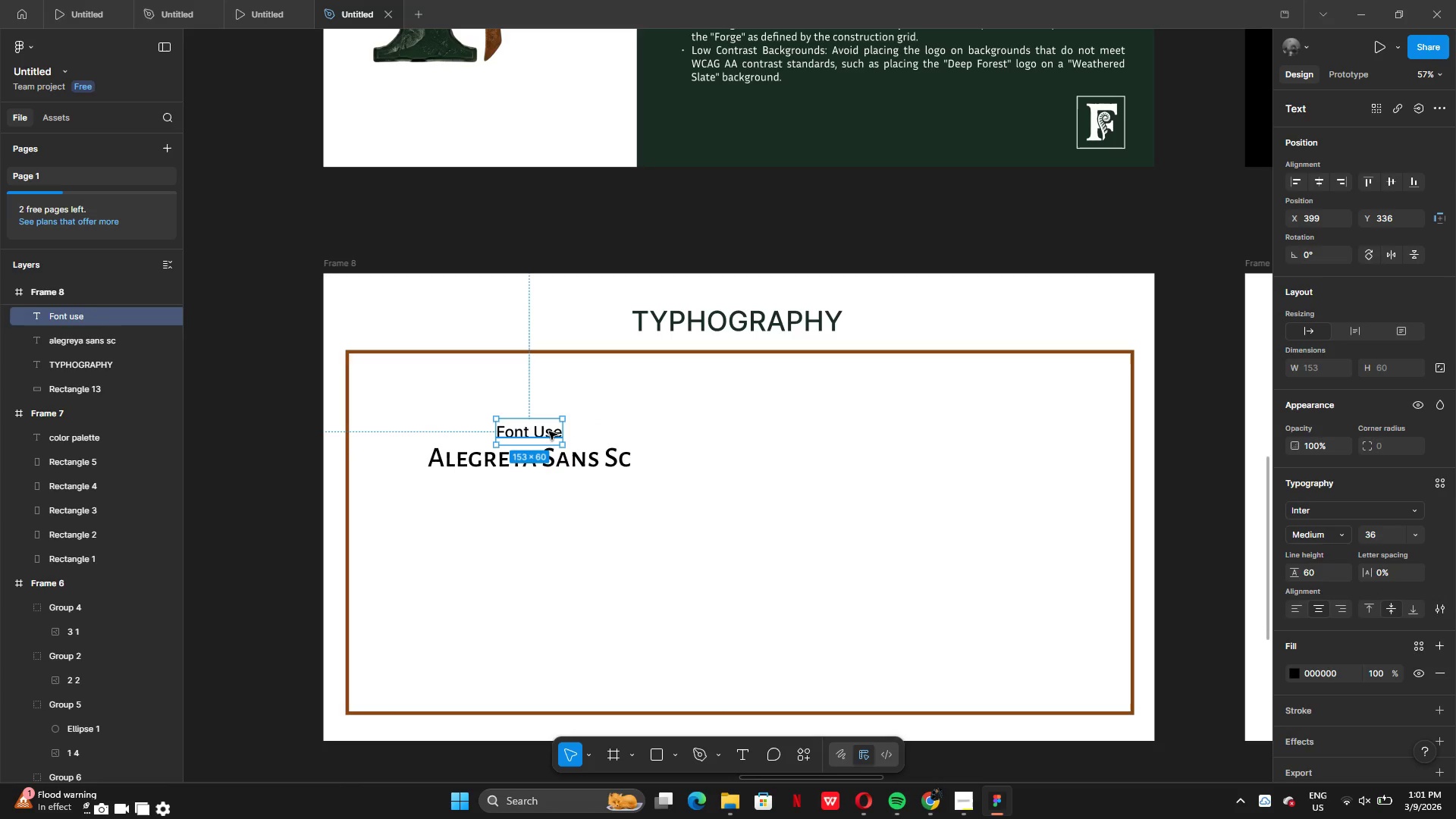 
left_click_drag(start_coordinate=[549, 431], to_coordinate=[551, 403])
 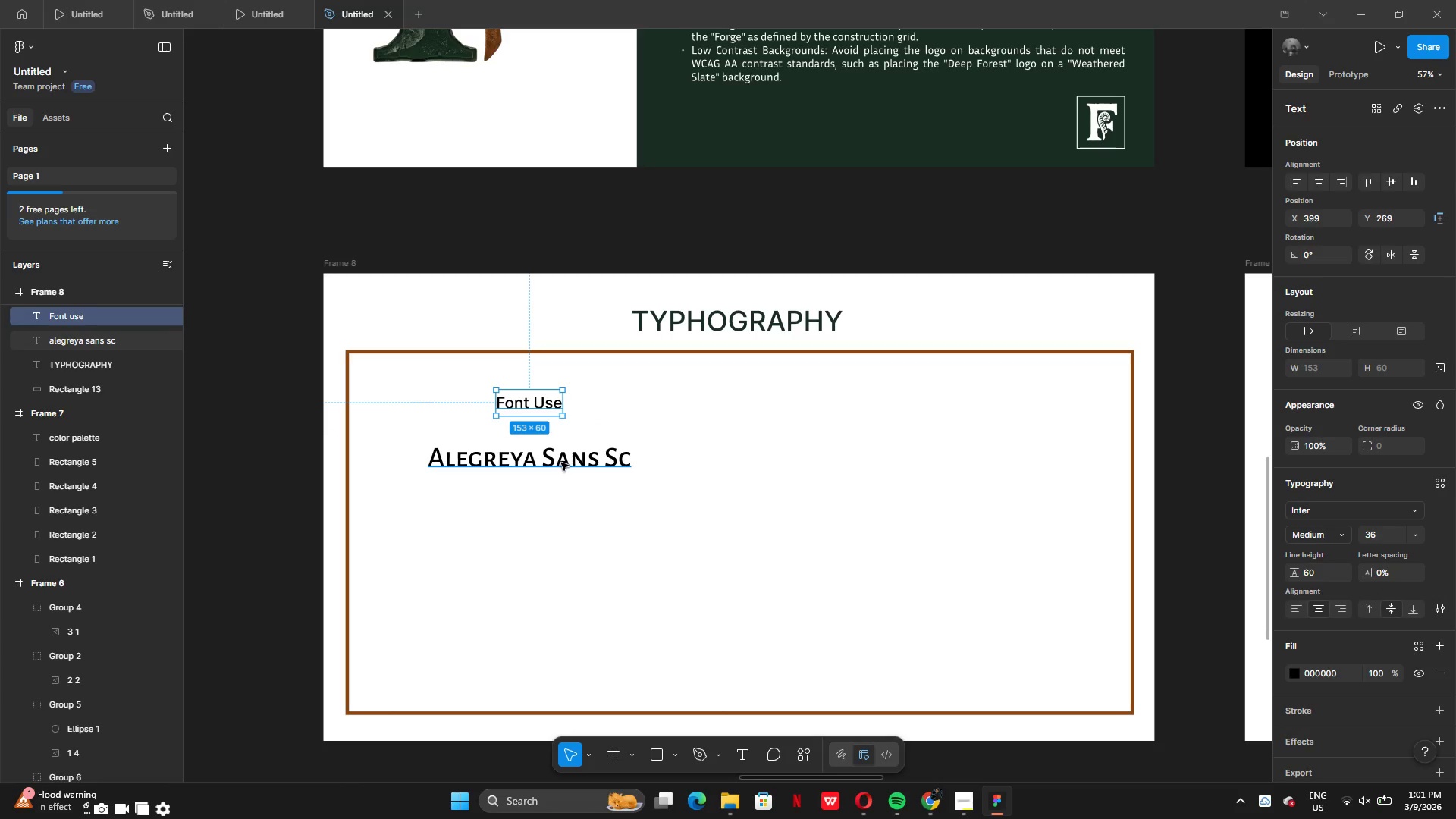 
left_click([561, 463])
 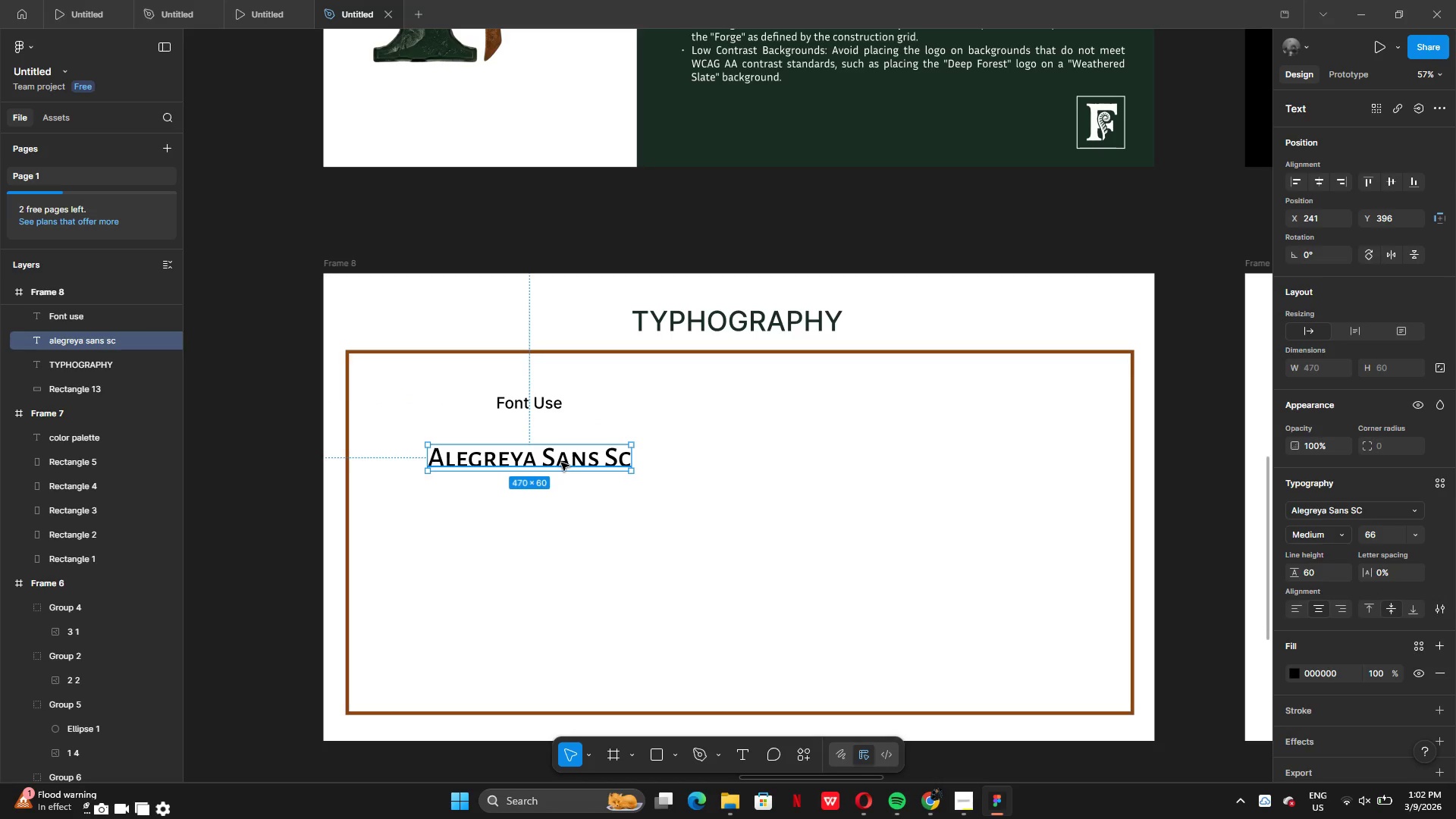 
left_click_drag(start_coordinate=[561, 463], to_coordinate=[561, 444])
 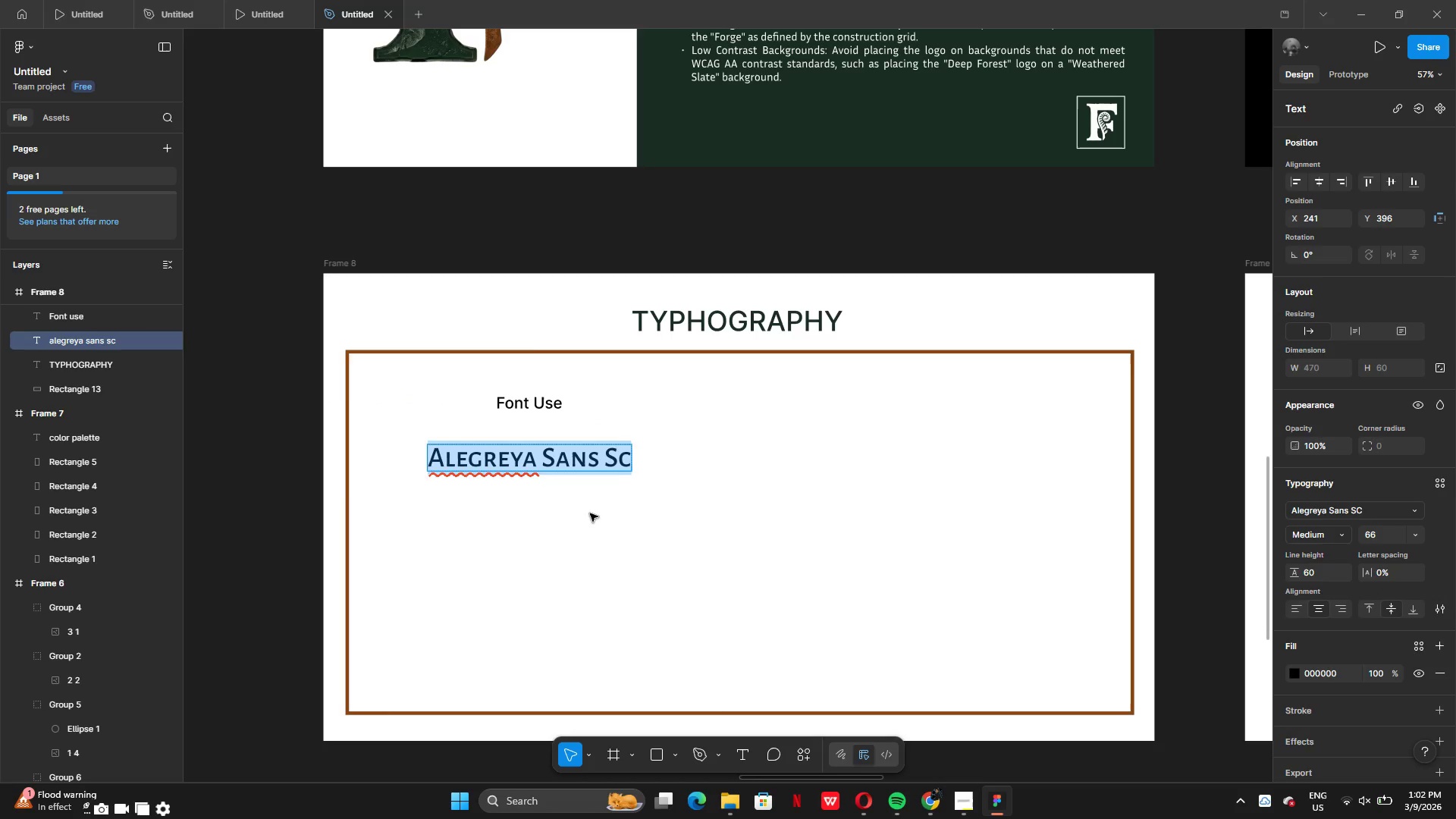 
left_click([590, 513])
 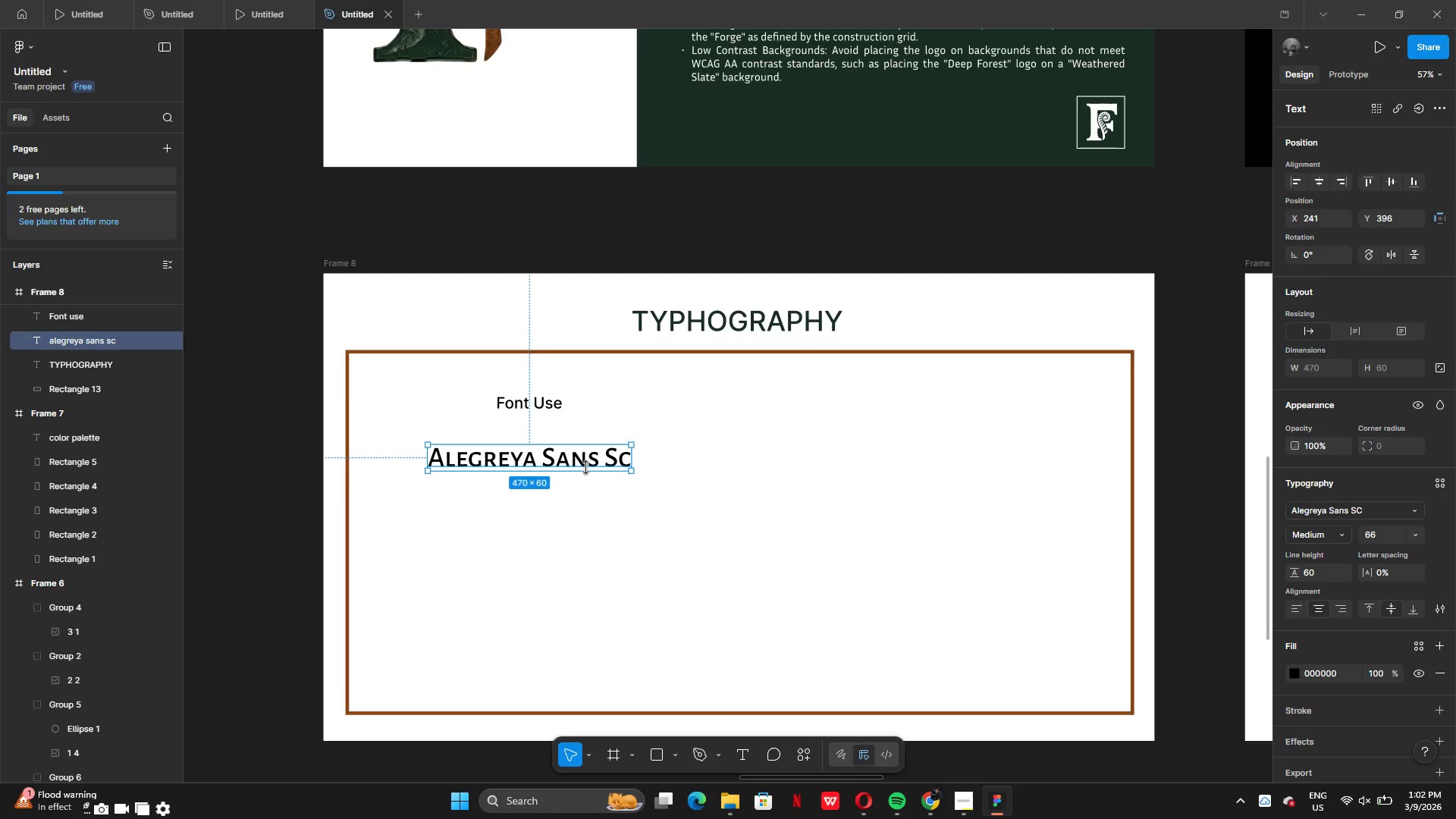 
left_click([594, 502])
 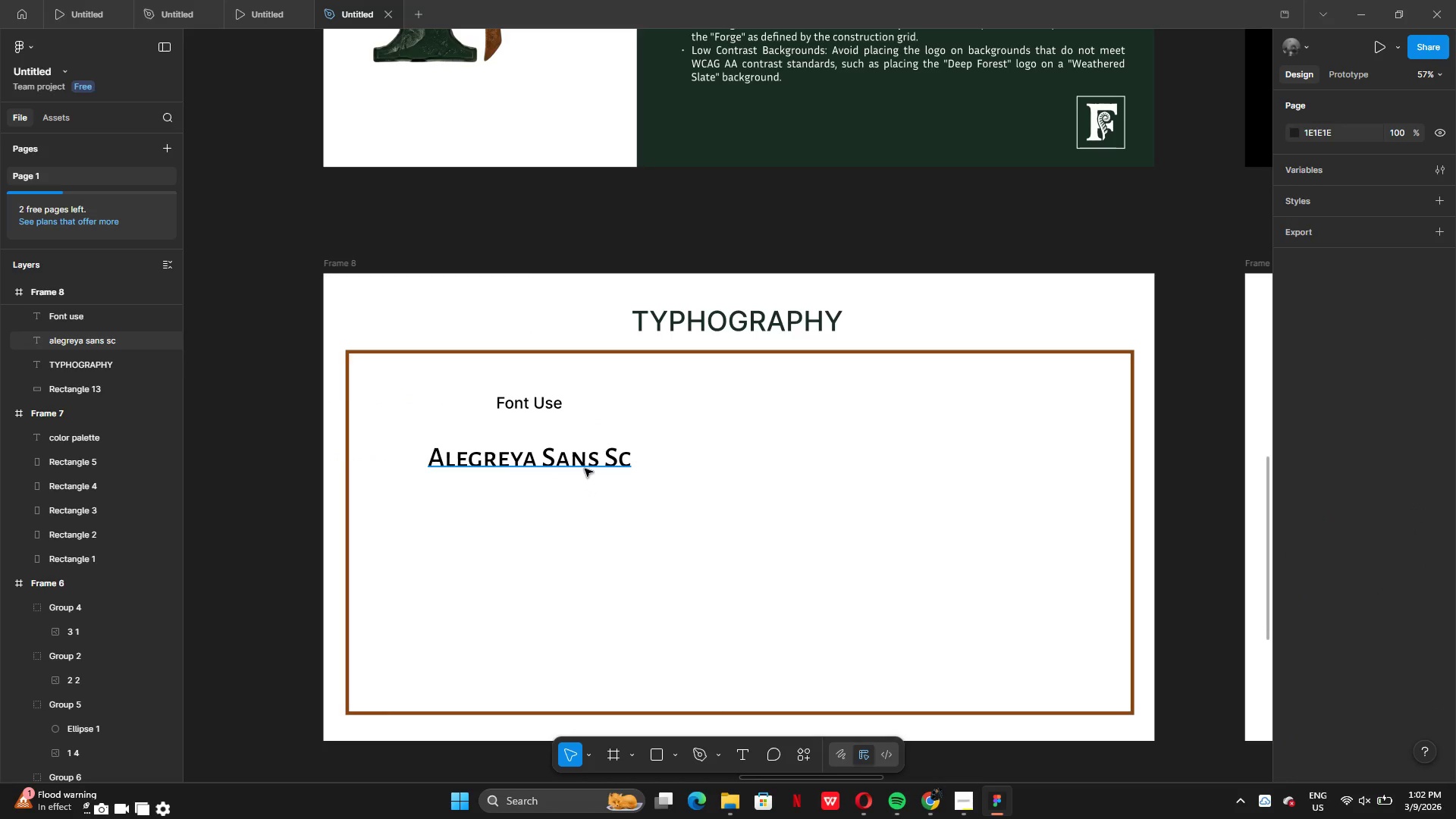 
left_click_drag(start_coordinate=[585, 463], to_coordinate=[583, 443])
 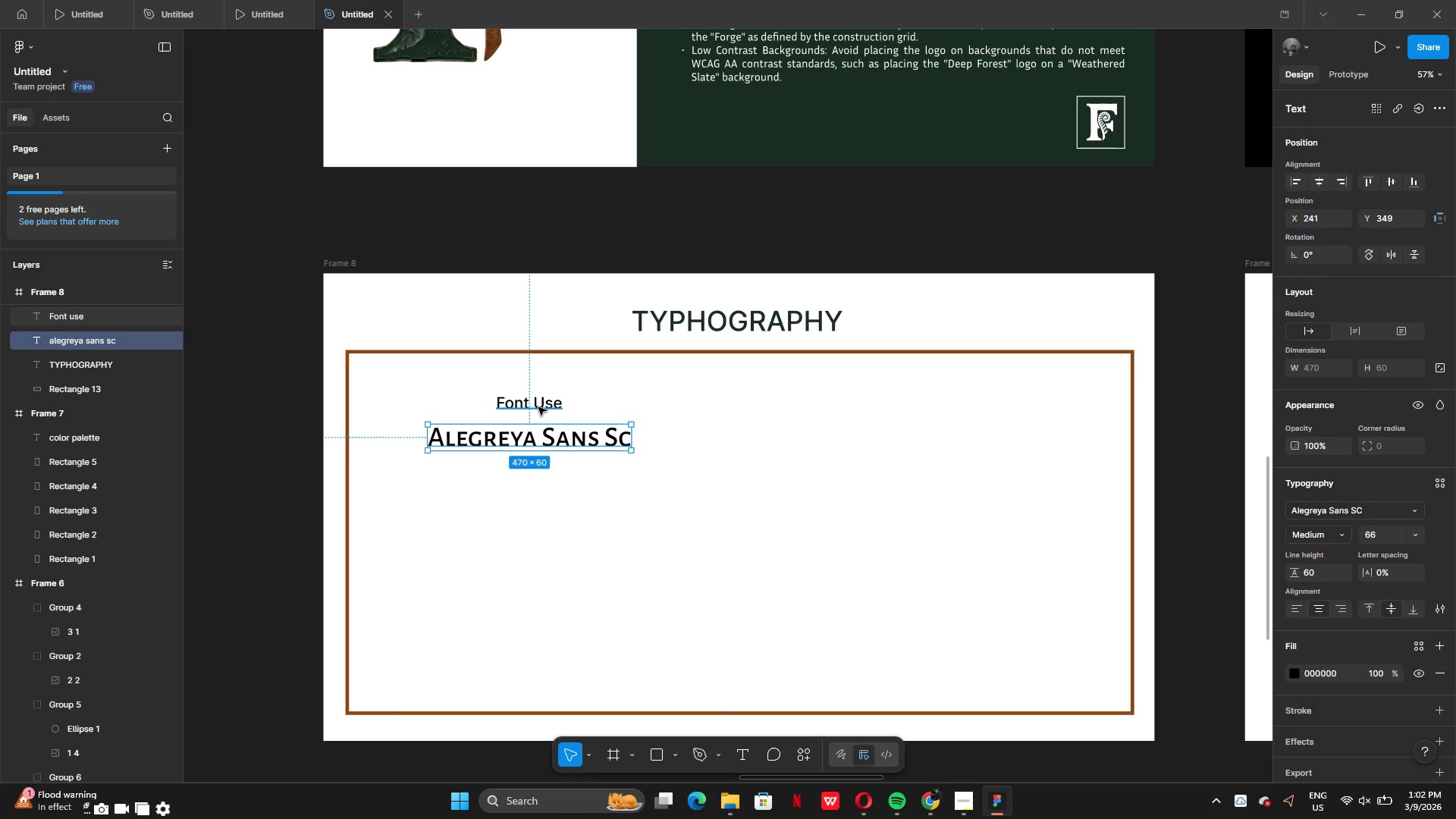 
left_click_drag(start_coordinate=[537, 406], to_coordinate=[538, 418])
 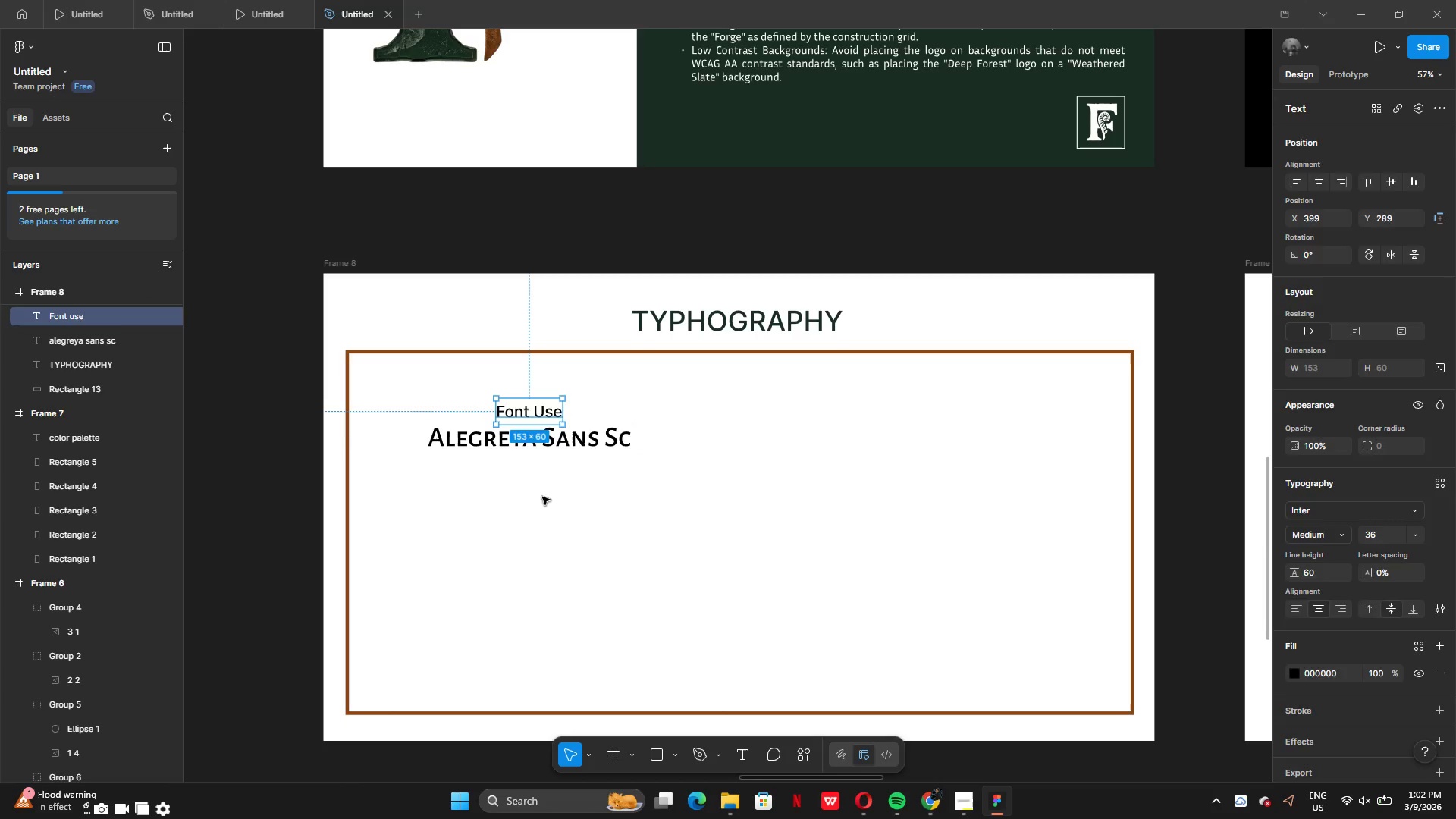 
left_click_drag(start_coordinate=[542, 497], to_coordinate=[532, 403])
 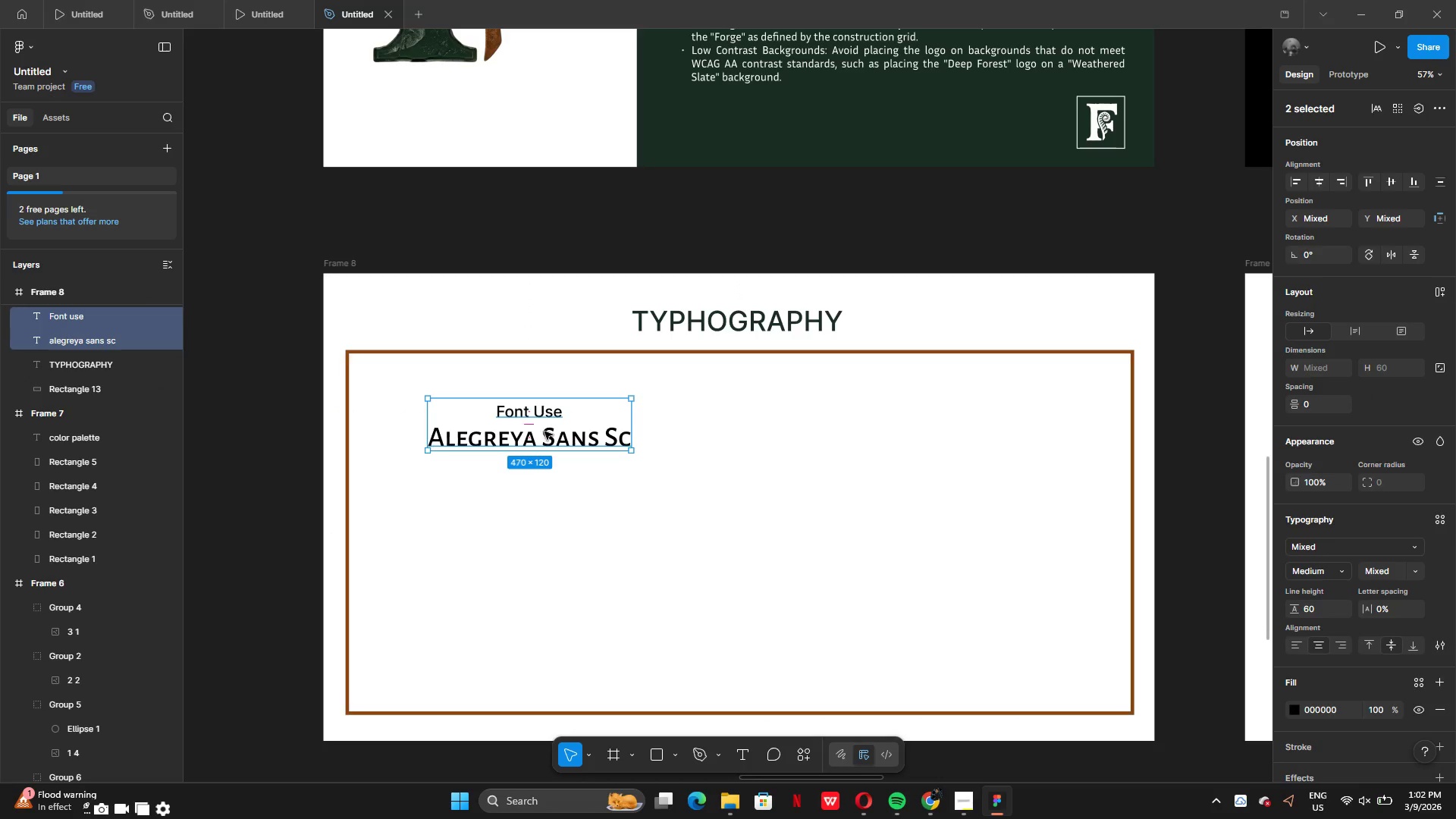 
left_click_drag(start_coordinate=[544, 431], to_coordinate=[918, 440])
 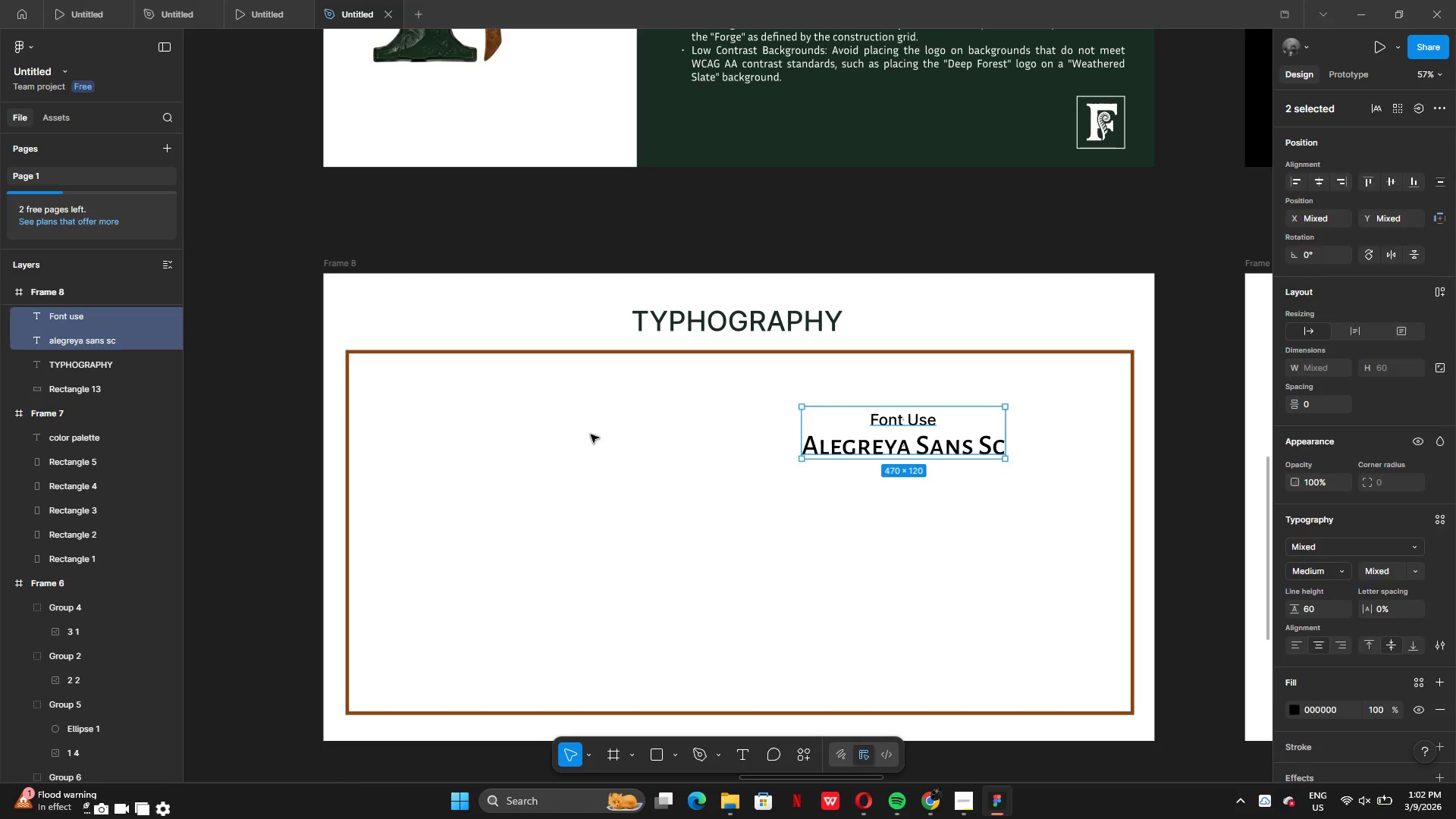 
left_click([591, 435])
 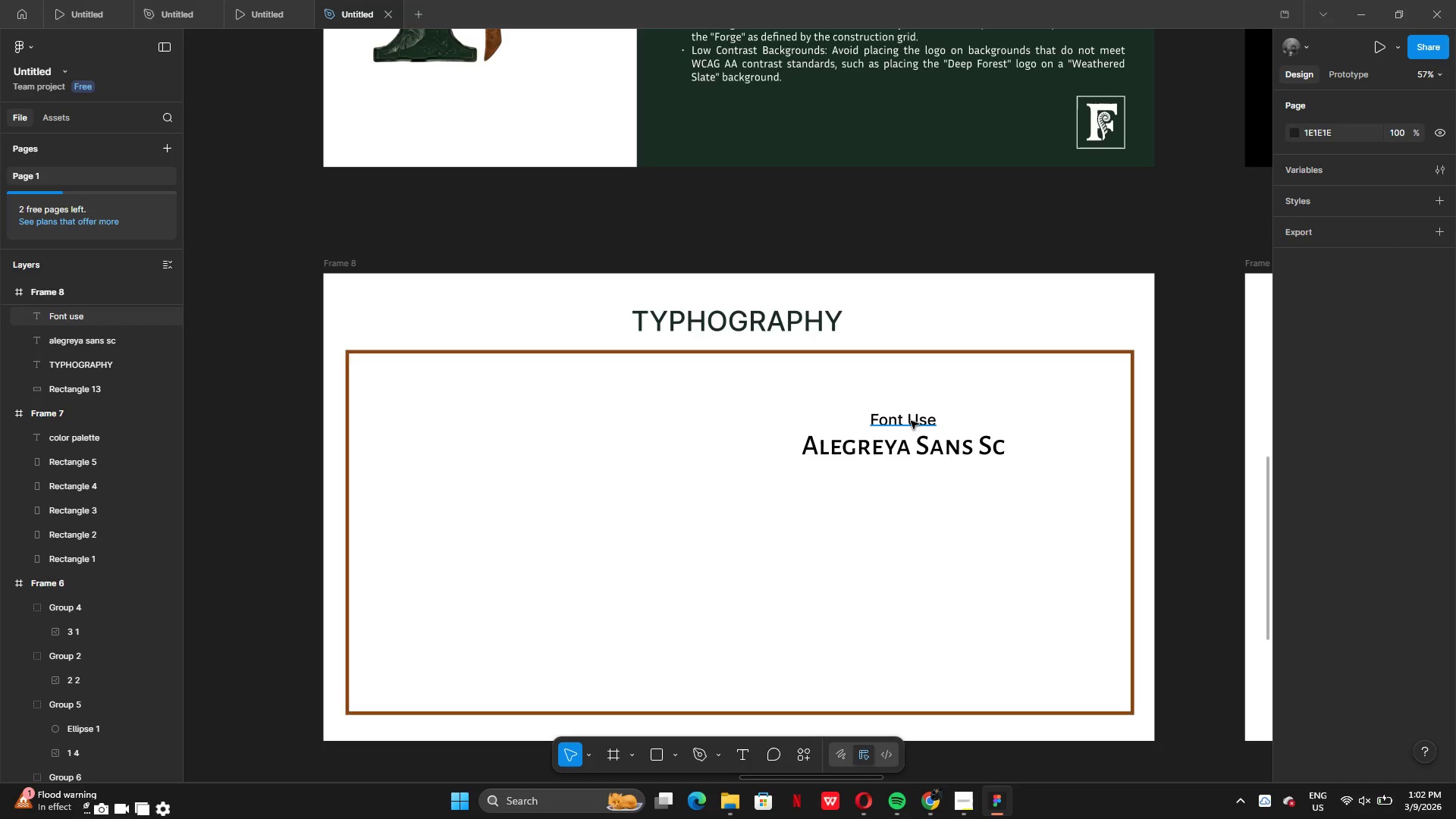 
left_click([911, 422])
 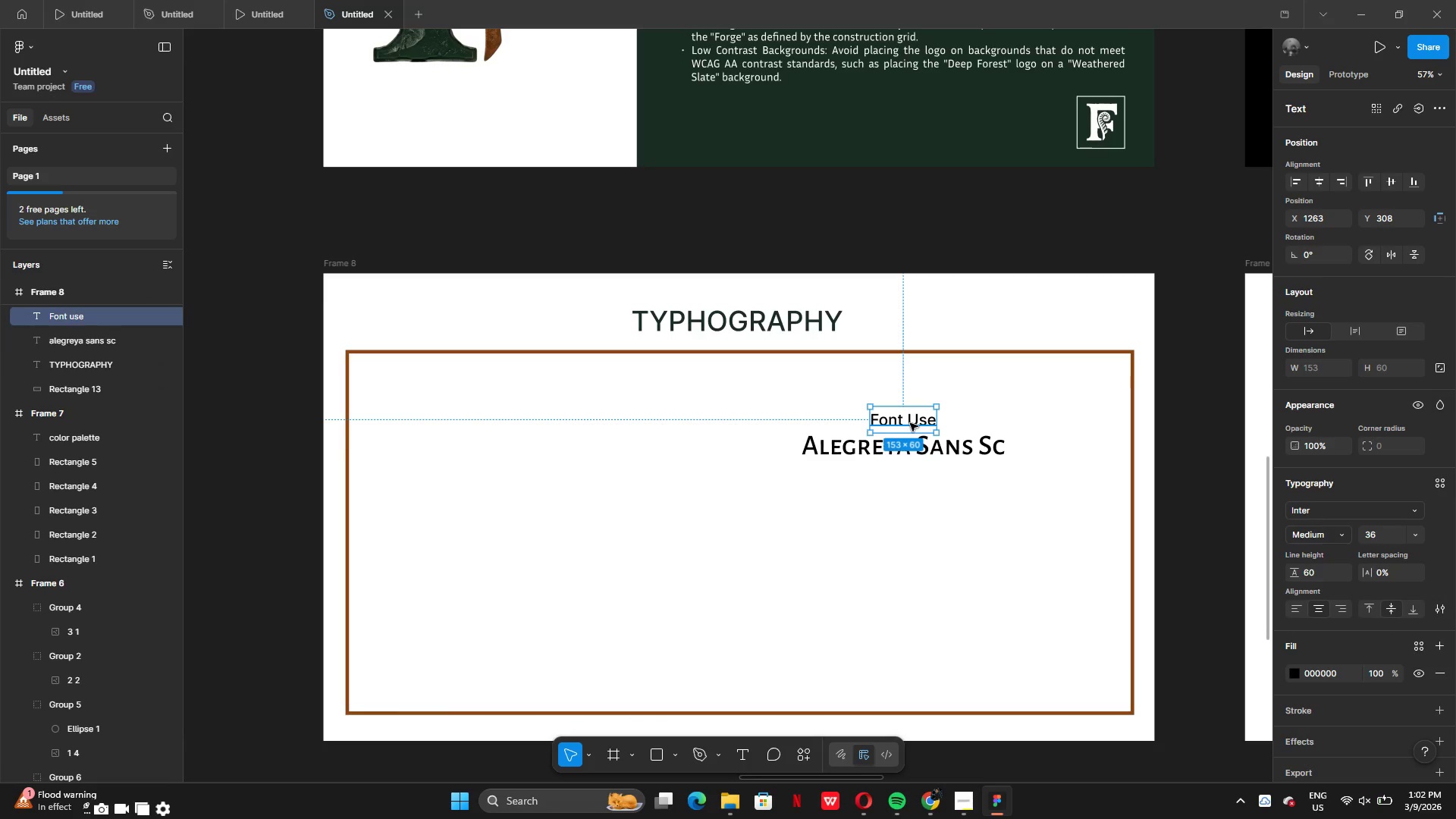 
hold_key(key=AltLeft, duration=0.41)
left_click_drag(start_coordinate=[909, 423], to_coordinate=[761, 425])
 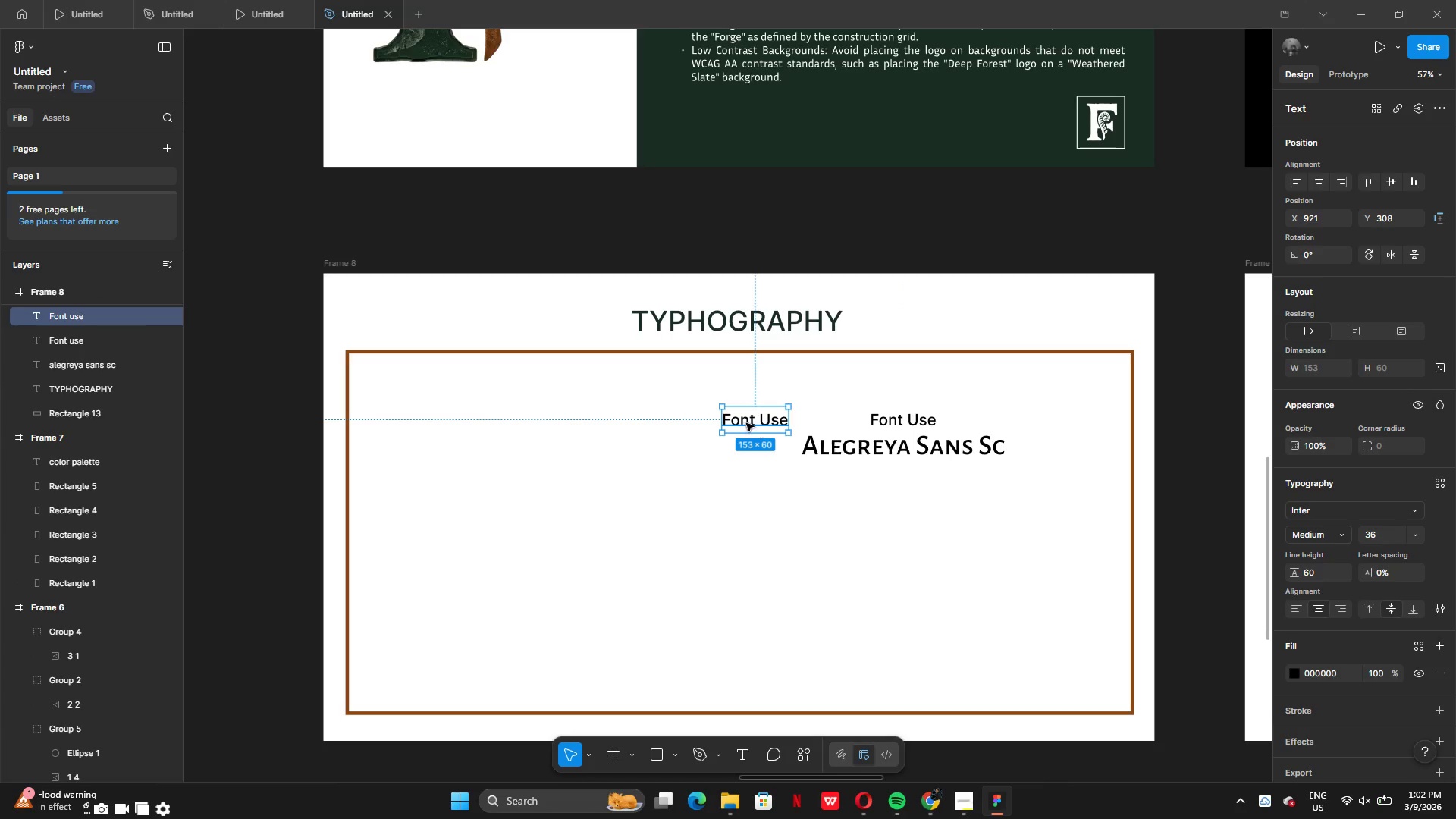 
left_click_drag(start_coordinate=[745, 422], to_coordinate=[555, 431])
 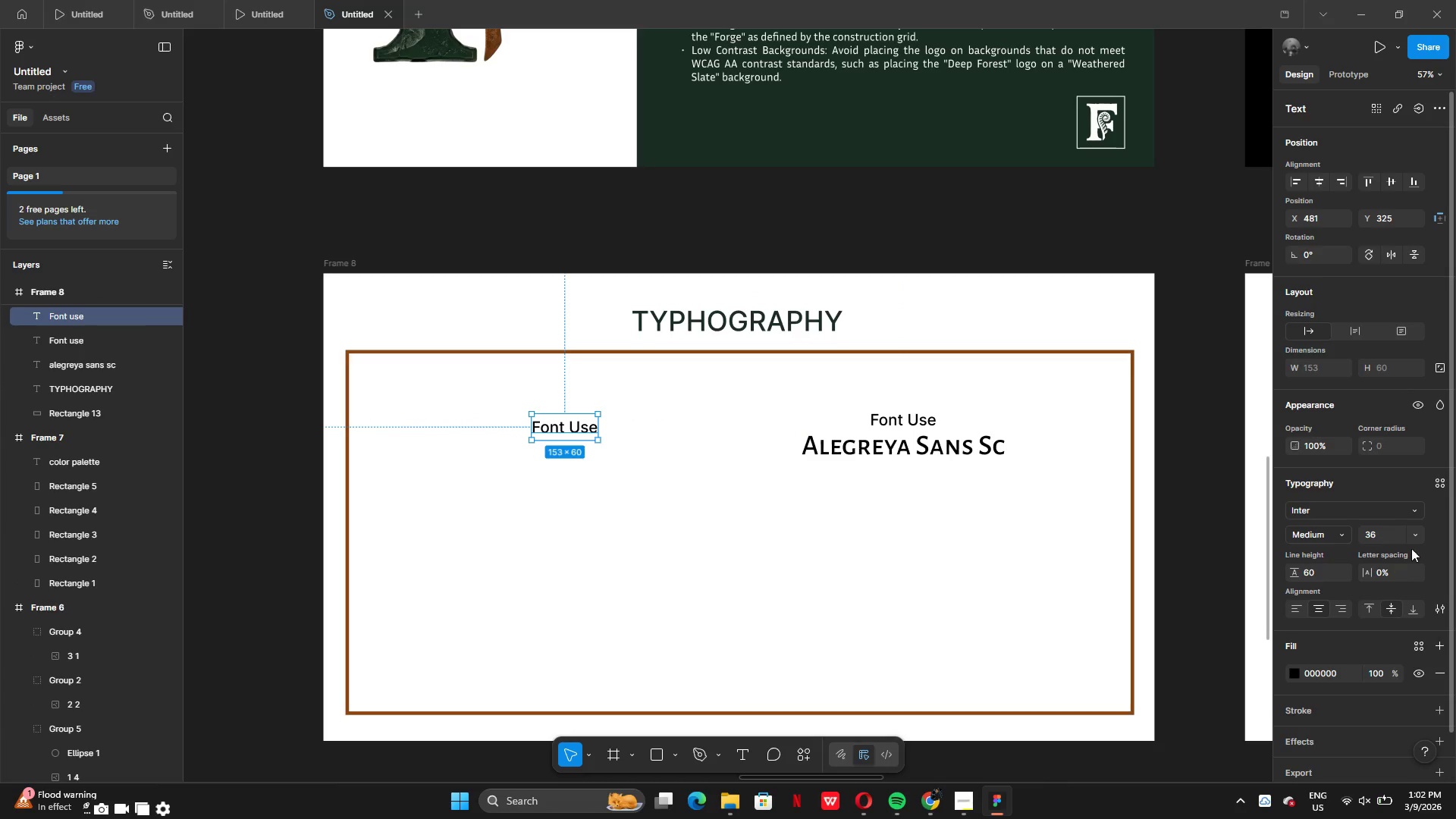 
left_click([1420, 538])
 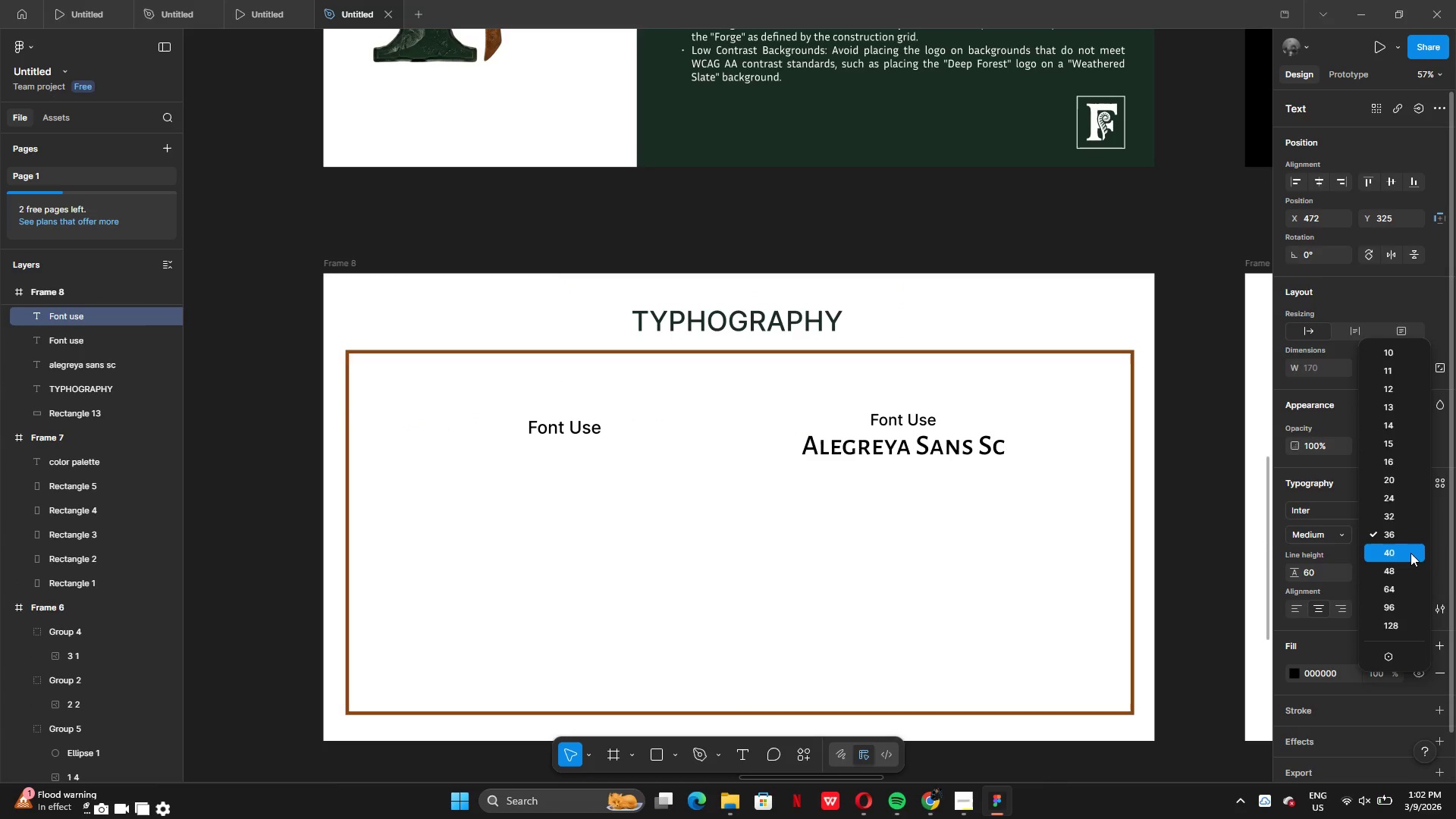 
left_click_drag(start_coordinate=[1410, 553], to_coordinate=[1406, 554])
 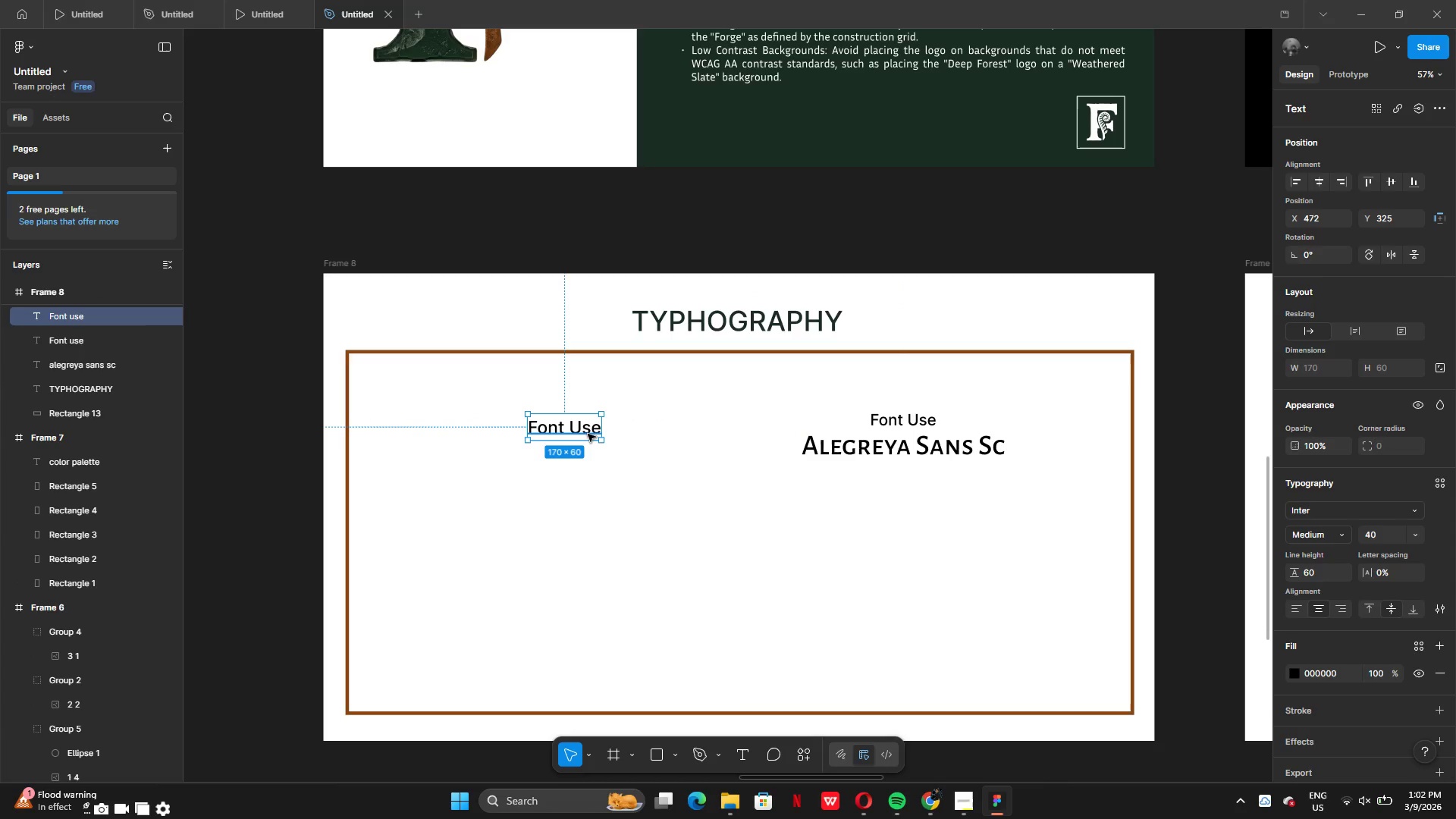 
double_click([588, 434])
 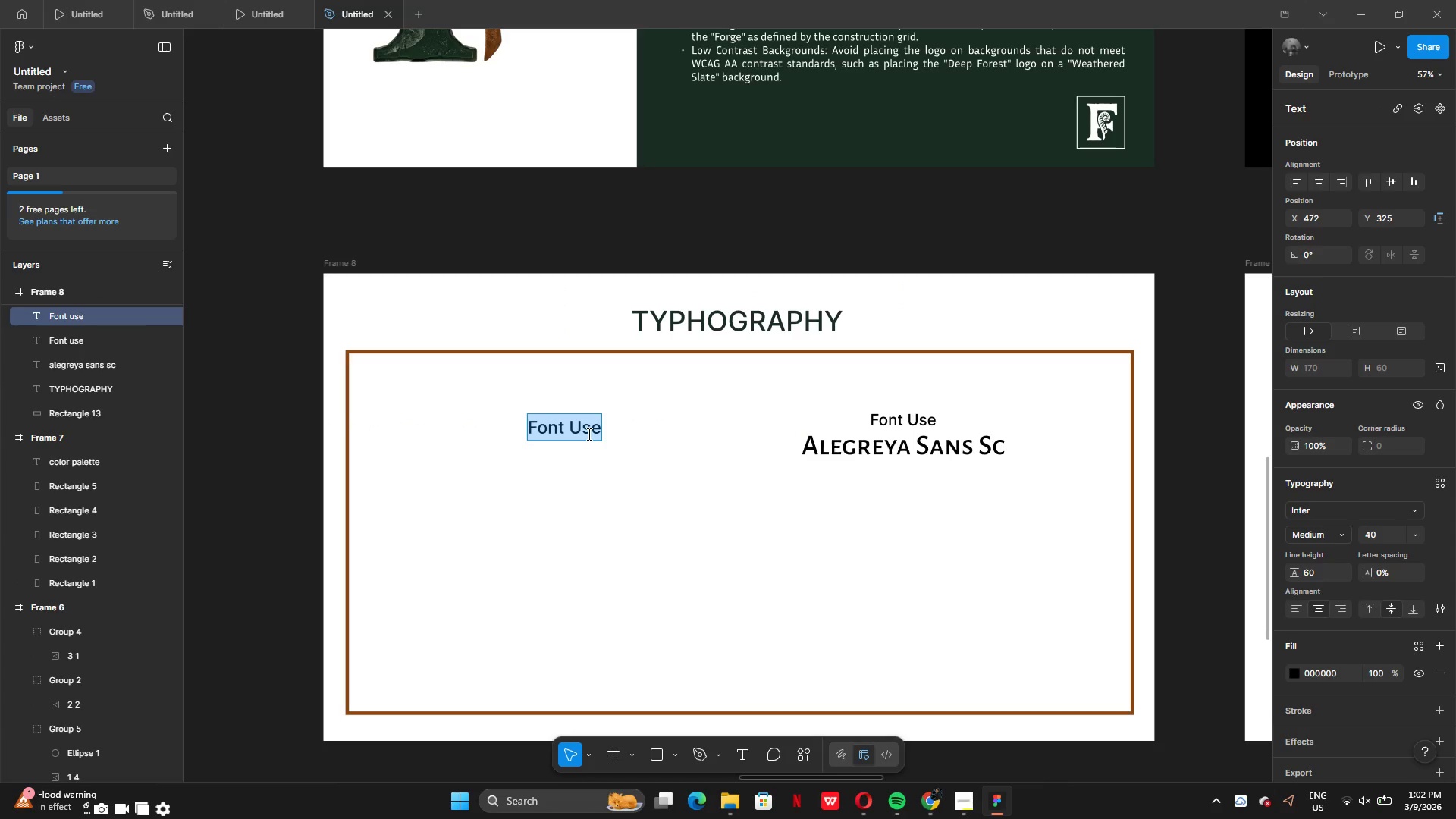 
type(bra)
key(Backspace)
key(Backspace)
type(RAND NAME)
 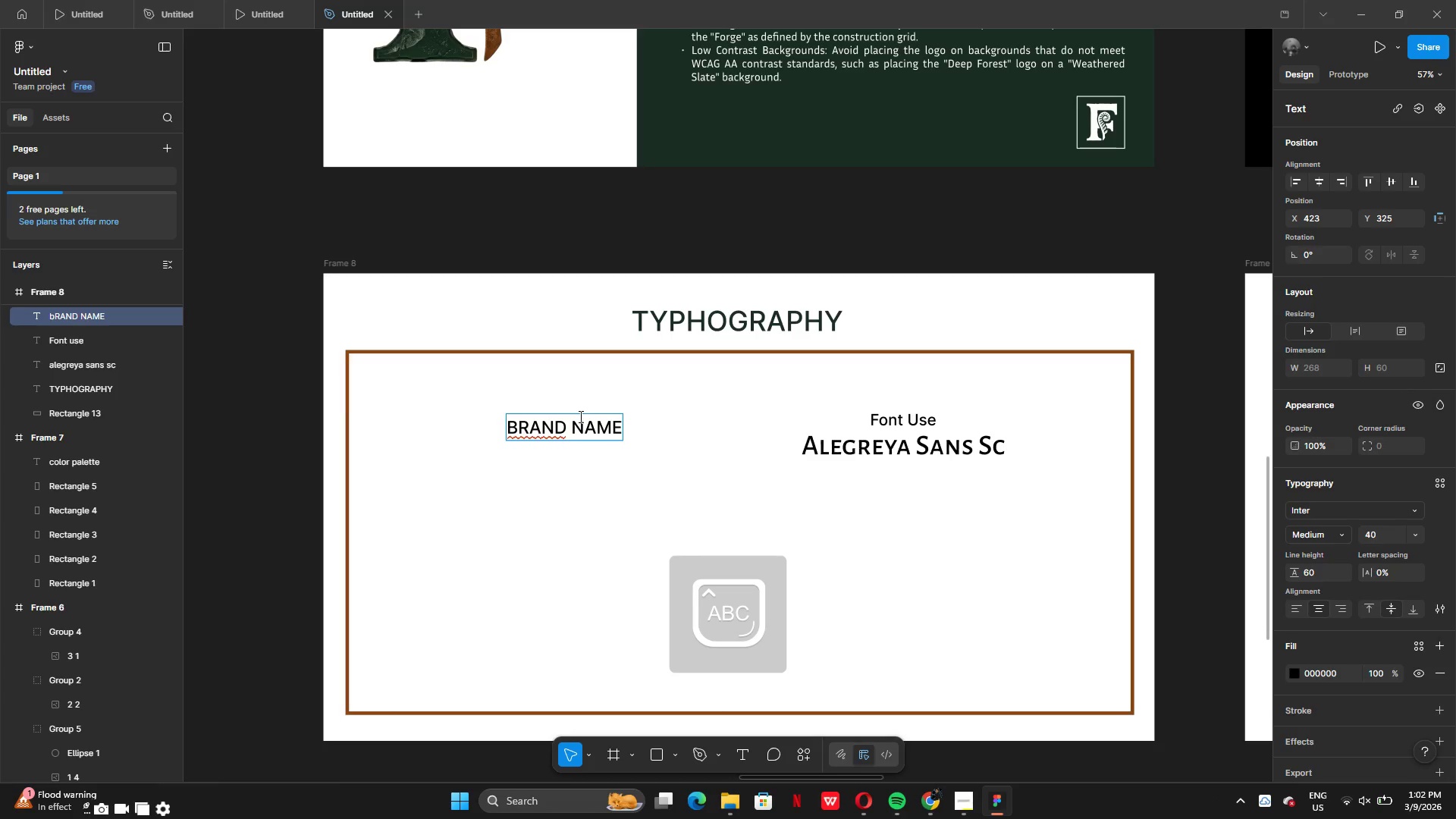 
left_click([623, 475])
 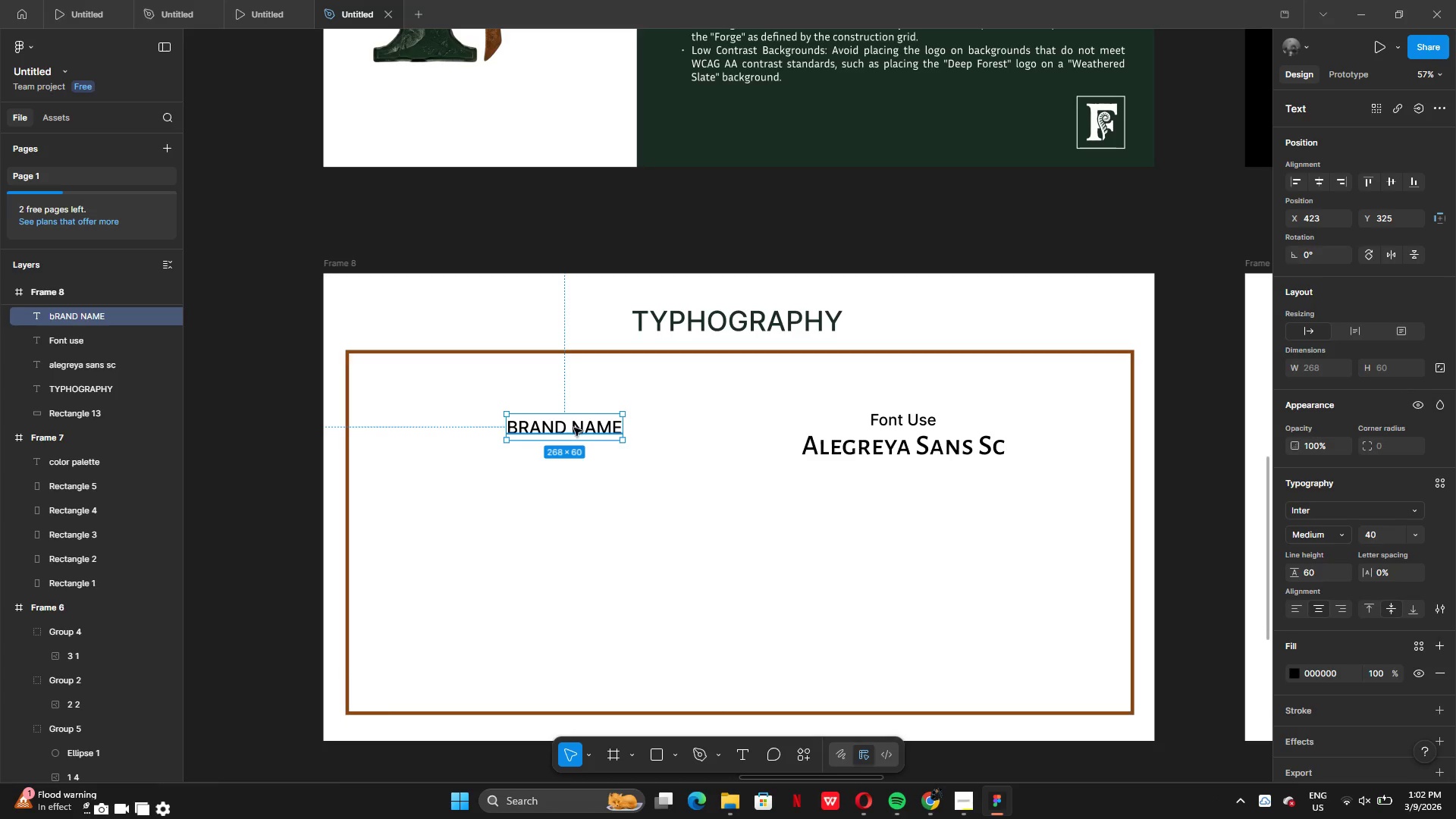 
left_click_drag(start_coordinate=[581, 441], to_coordinate=[554, 436])
 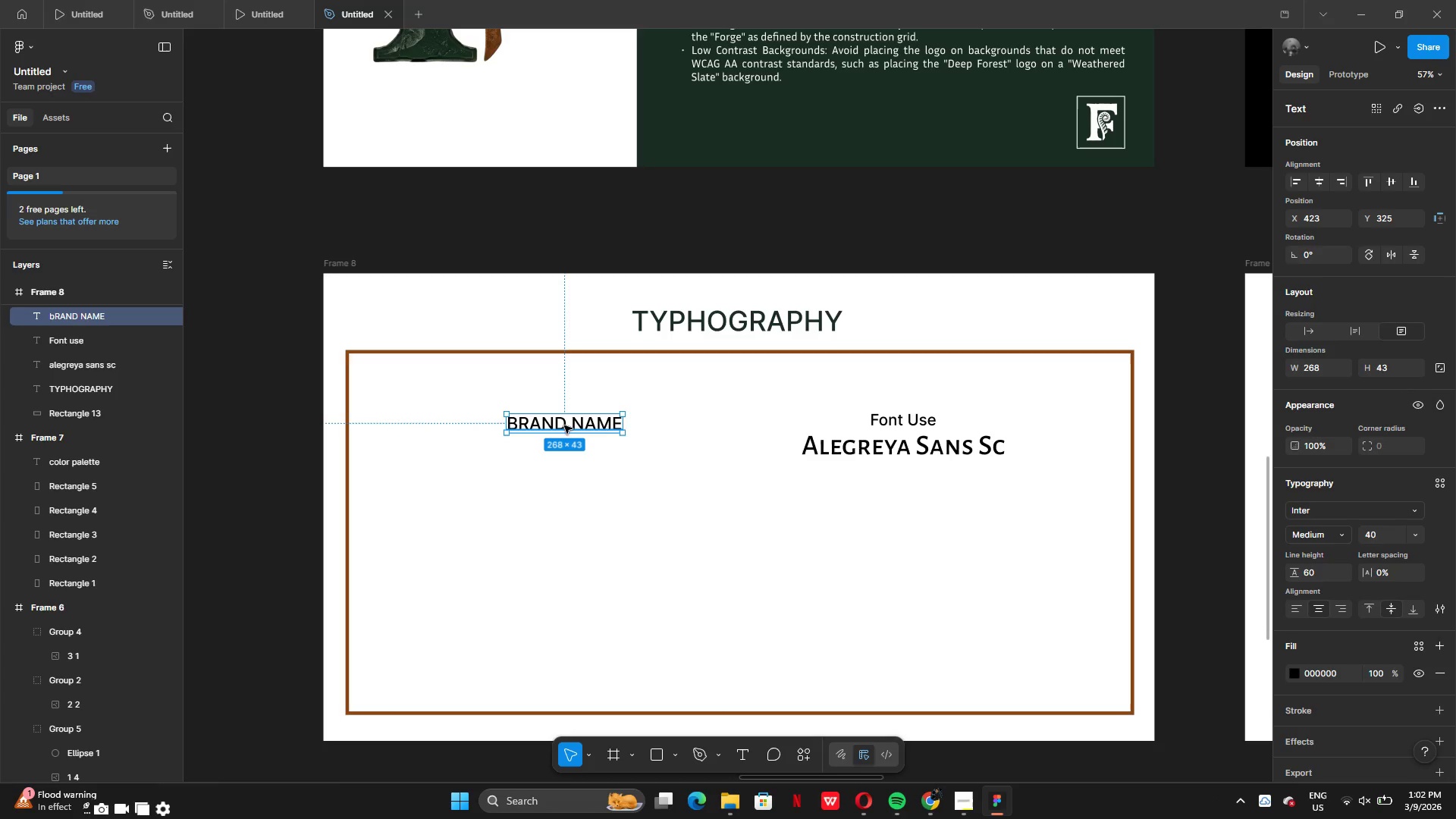 
left_click_drag(start_coordinate=[564, 425], to_coordinate=[517, 451])
 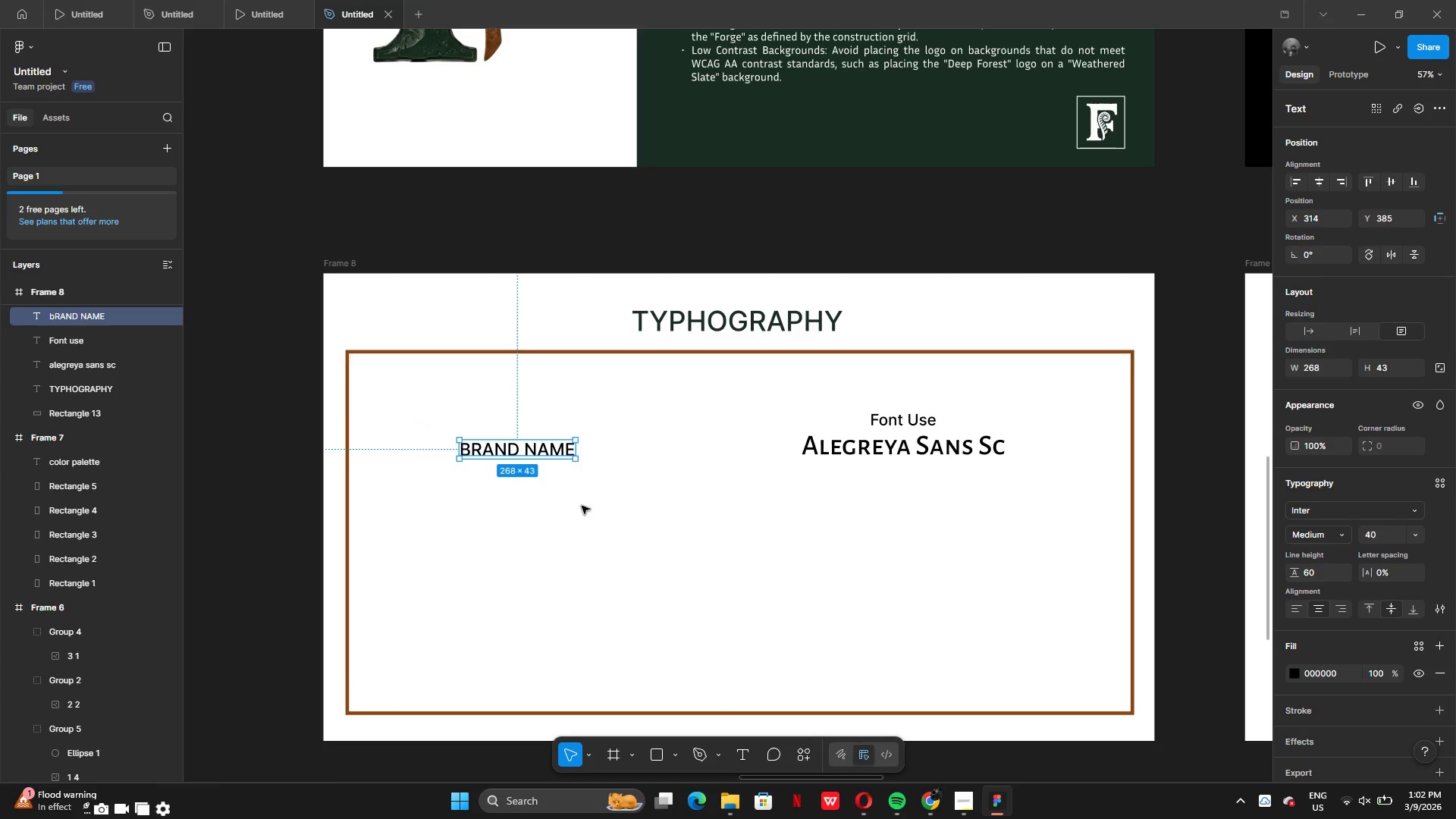 
left_click([582, 506])
 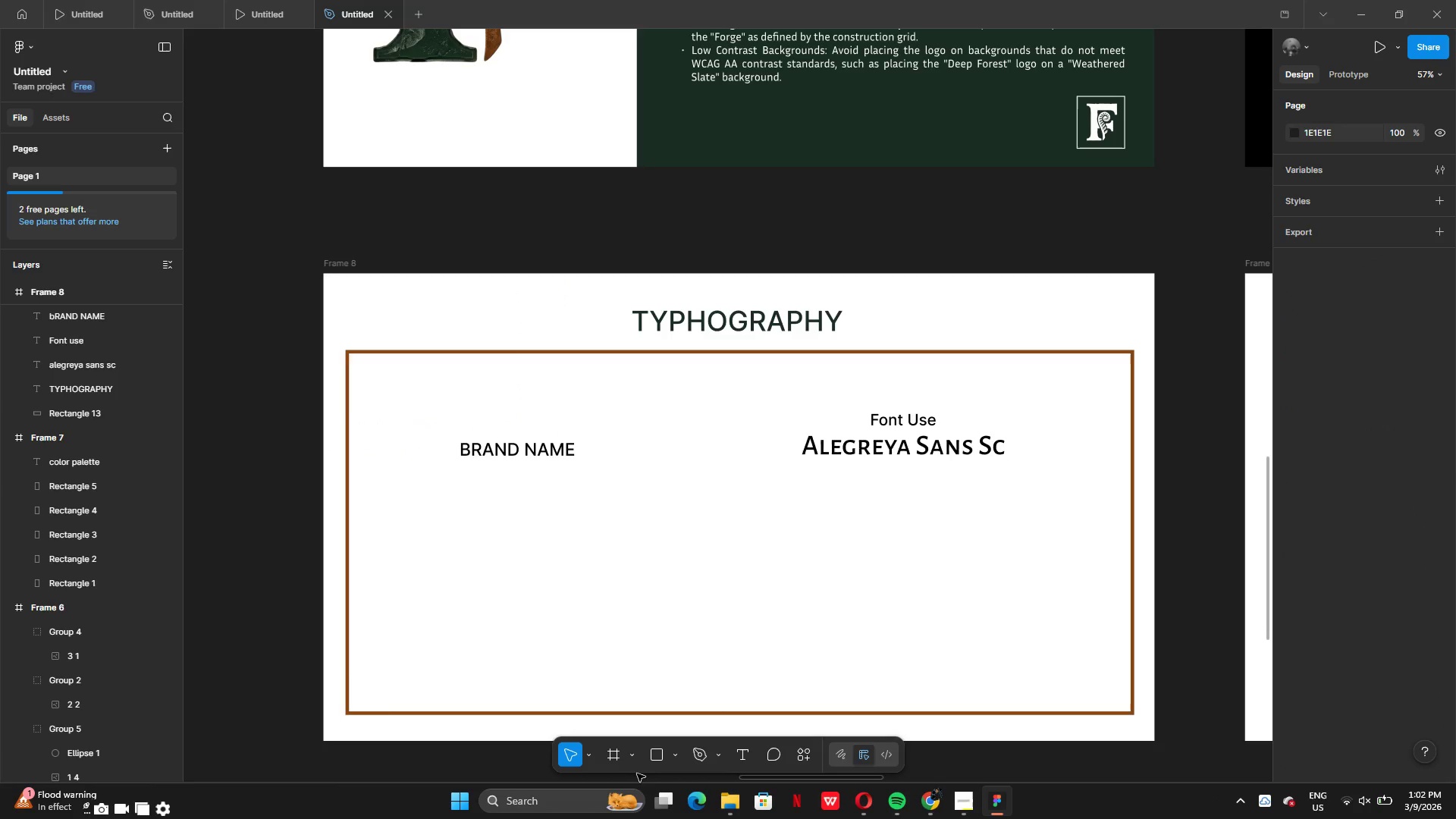 
left_click([636, 753])
 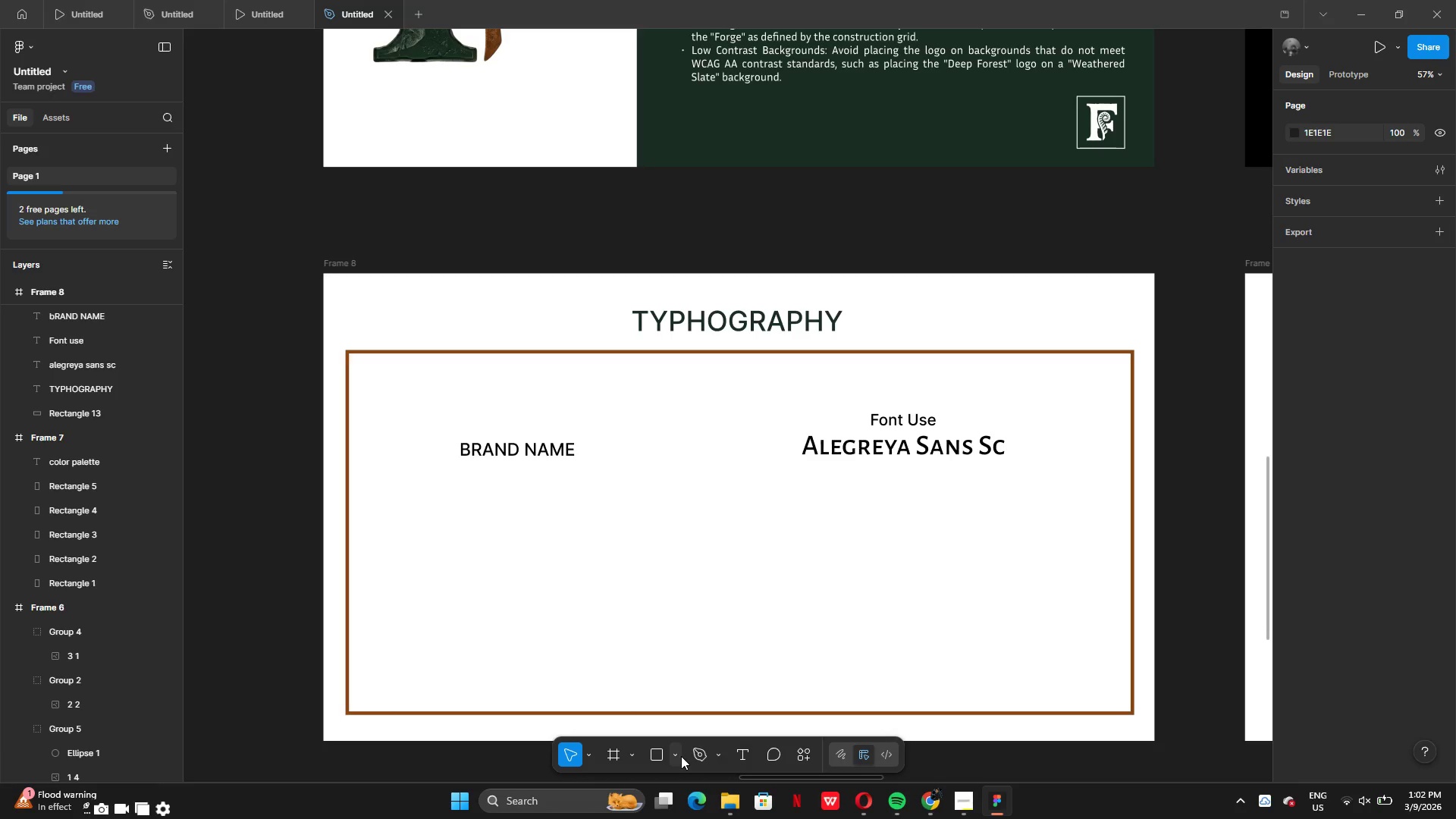 
double_click([676, 754])
 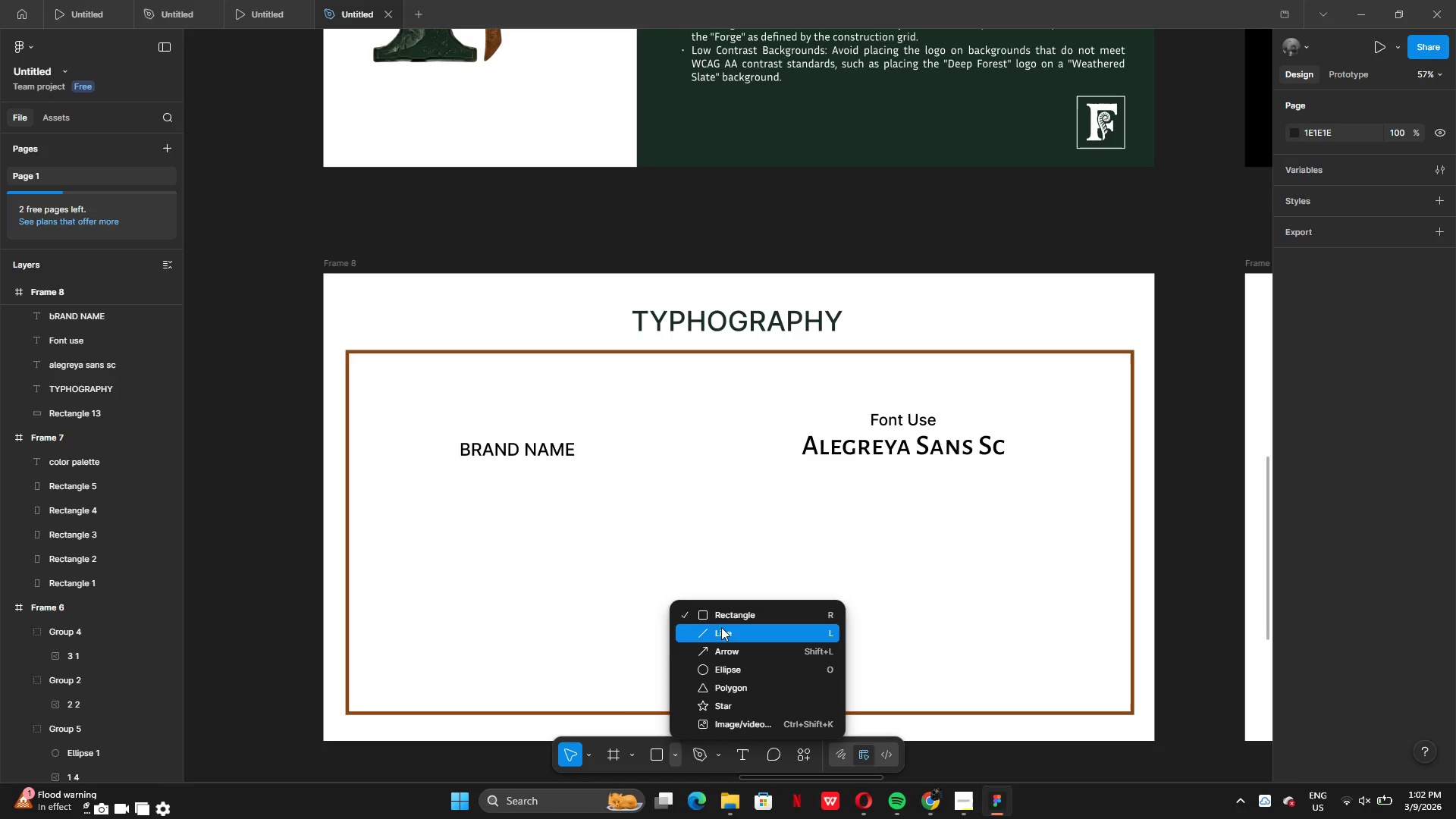 
left_click([721, 629])
 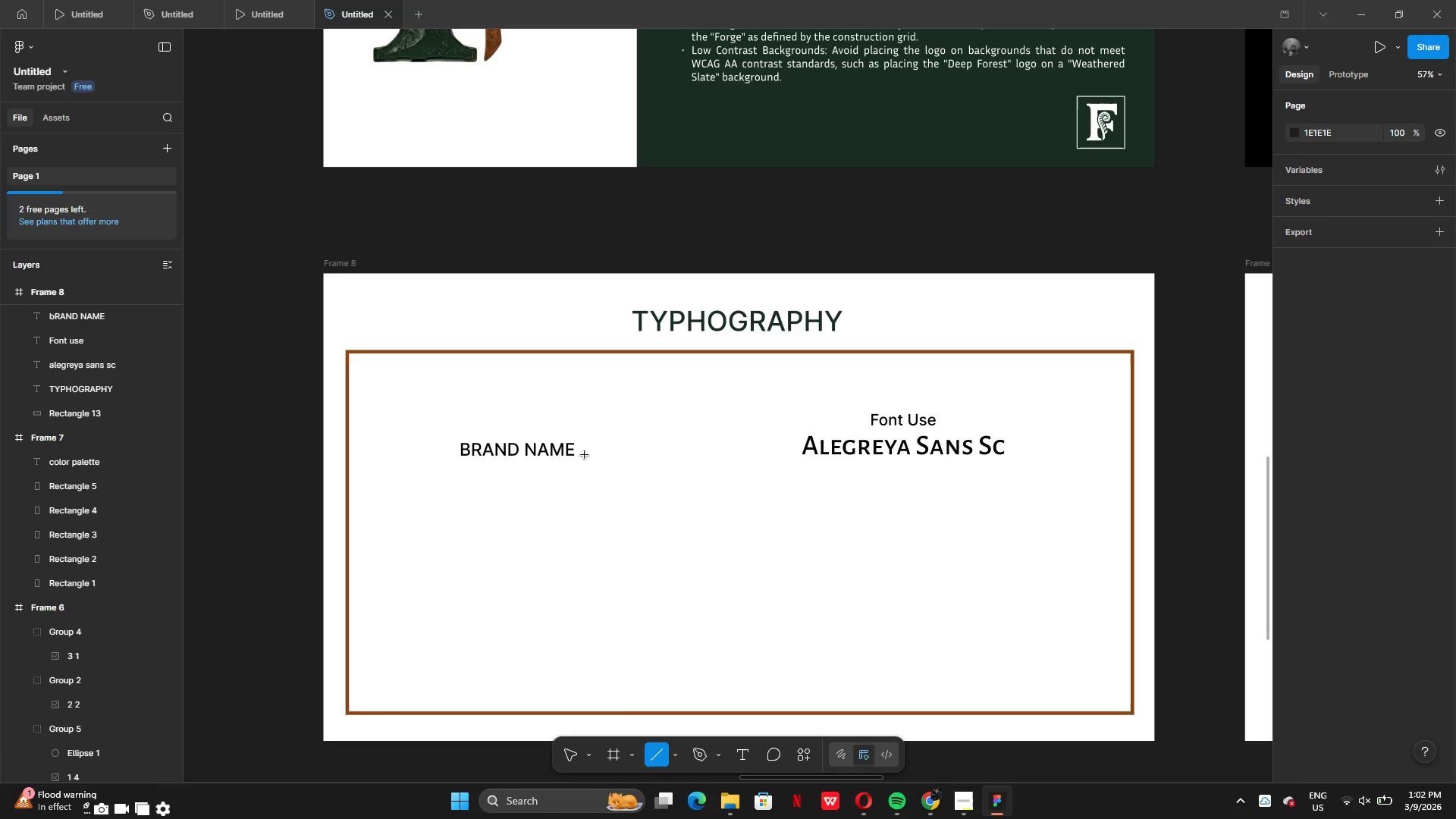 
left_click_drag(start_coordinate=[578, 447], to_coordinate=[799, 450])
 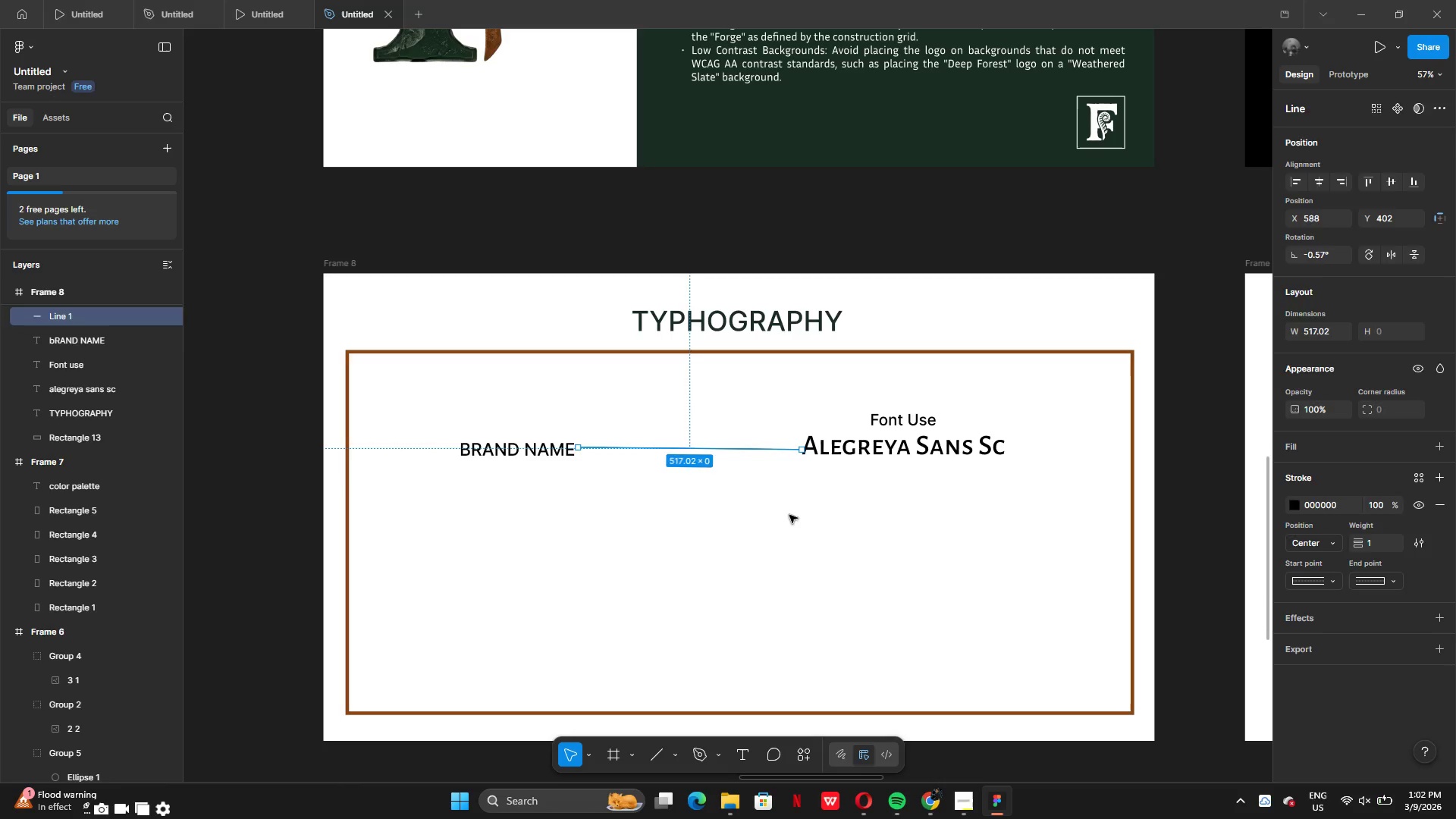 
left_click([789, 515])
 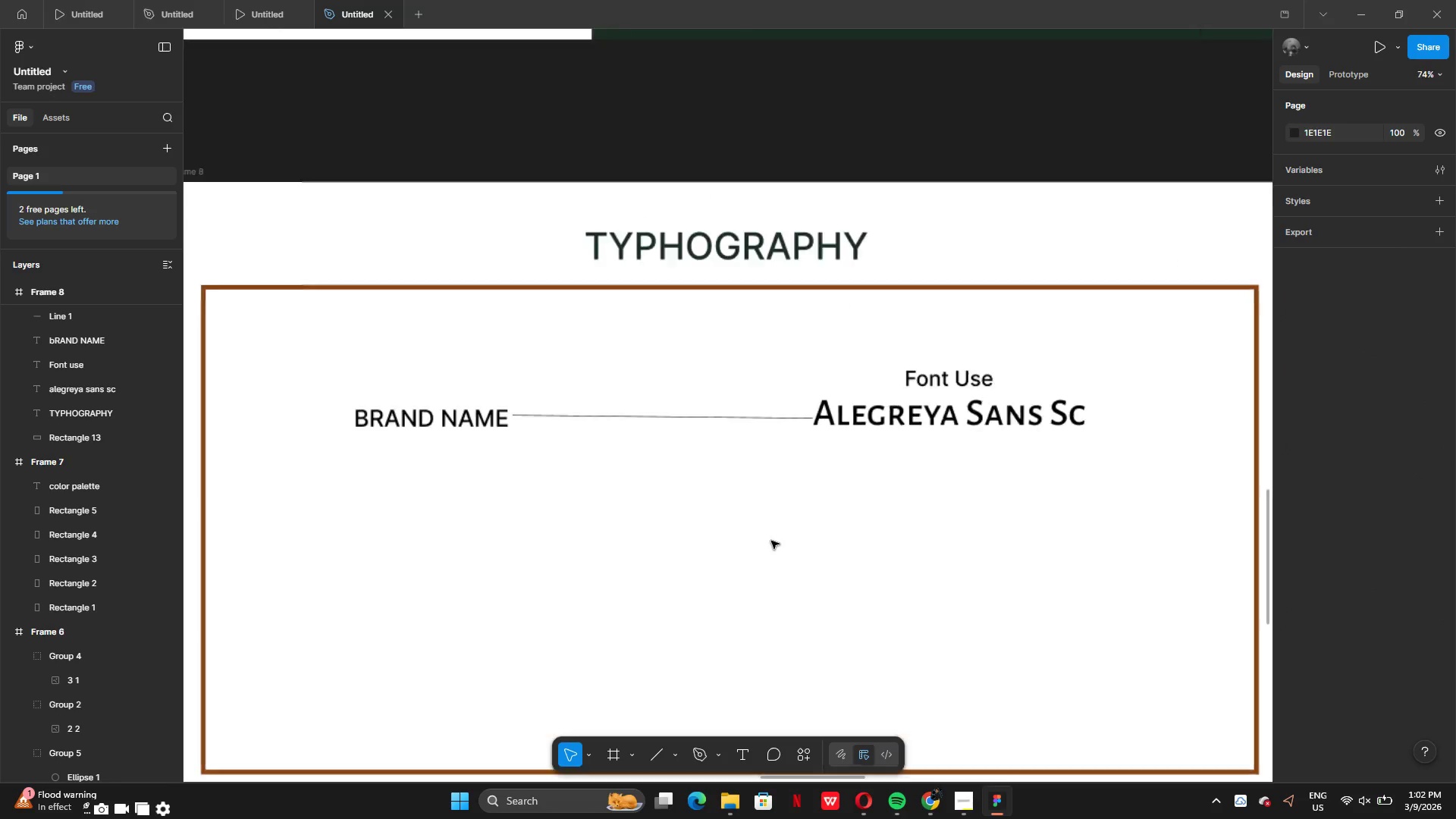 
key(Control+Z)
 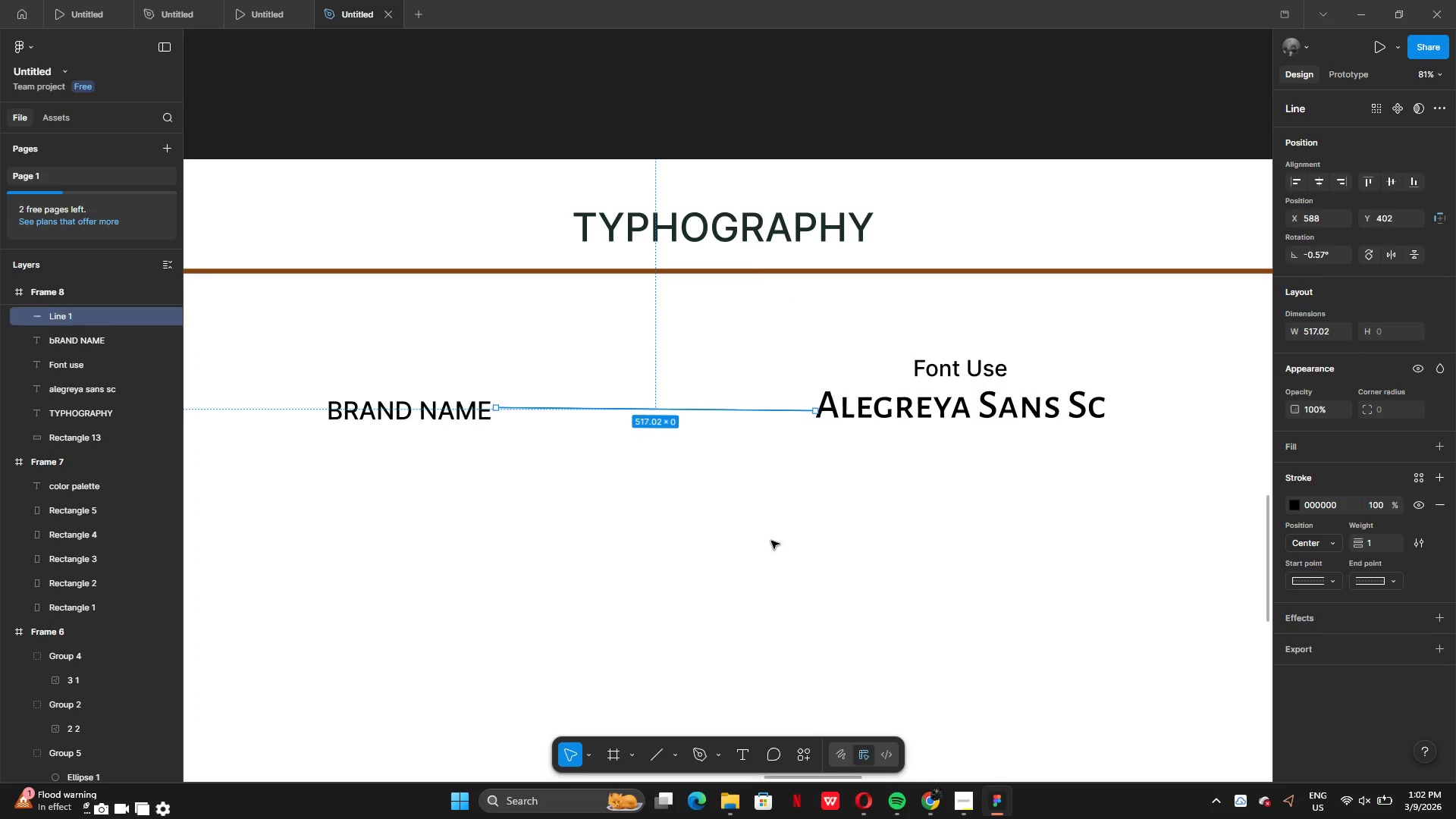 
key(Control+Z)
 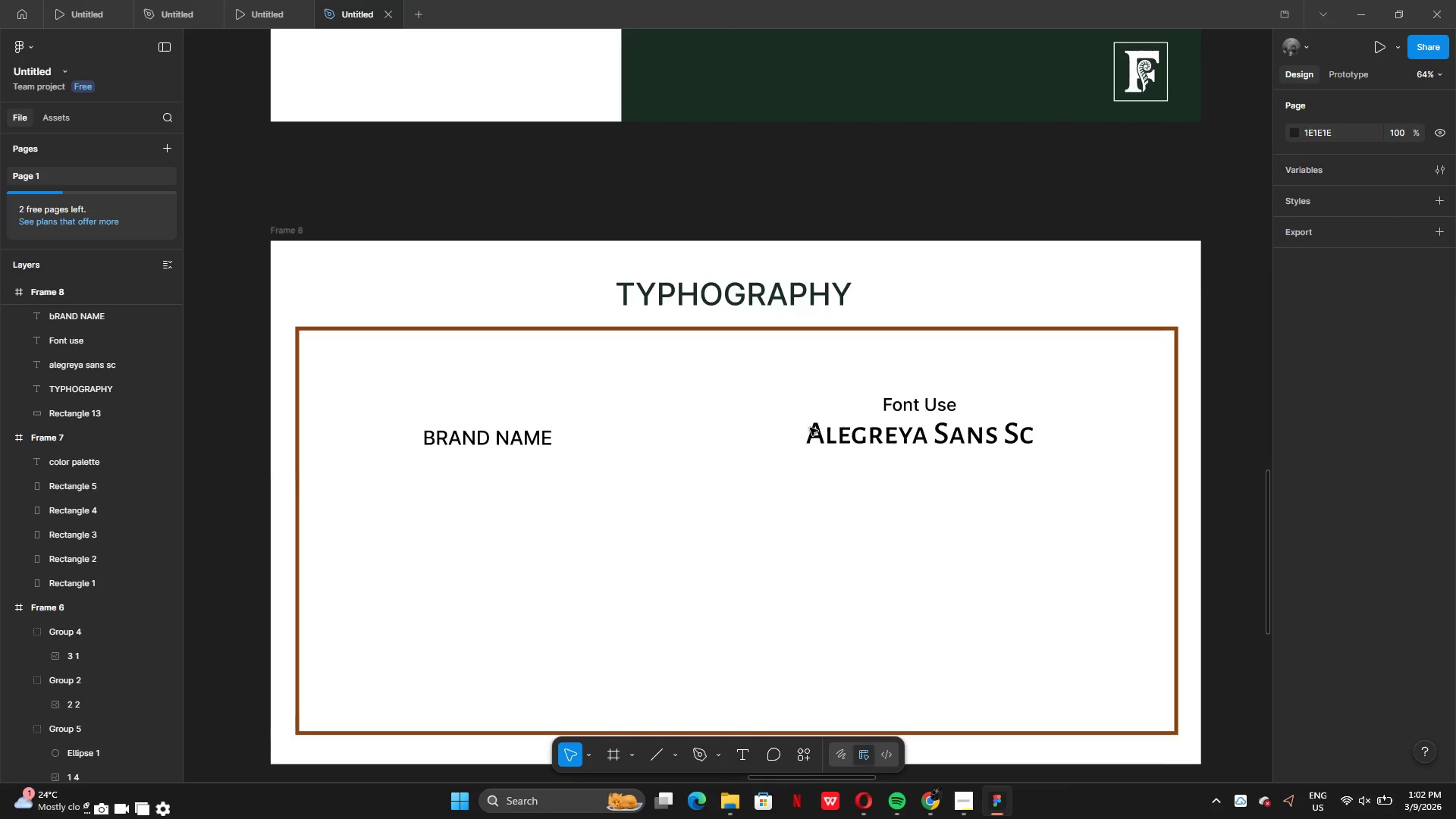 
left_click_drag(start_coordinate=[861, 438], to_coordinate=[861, 442])
 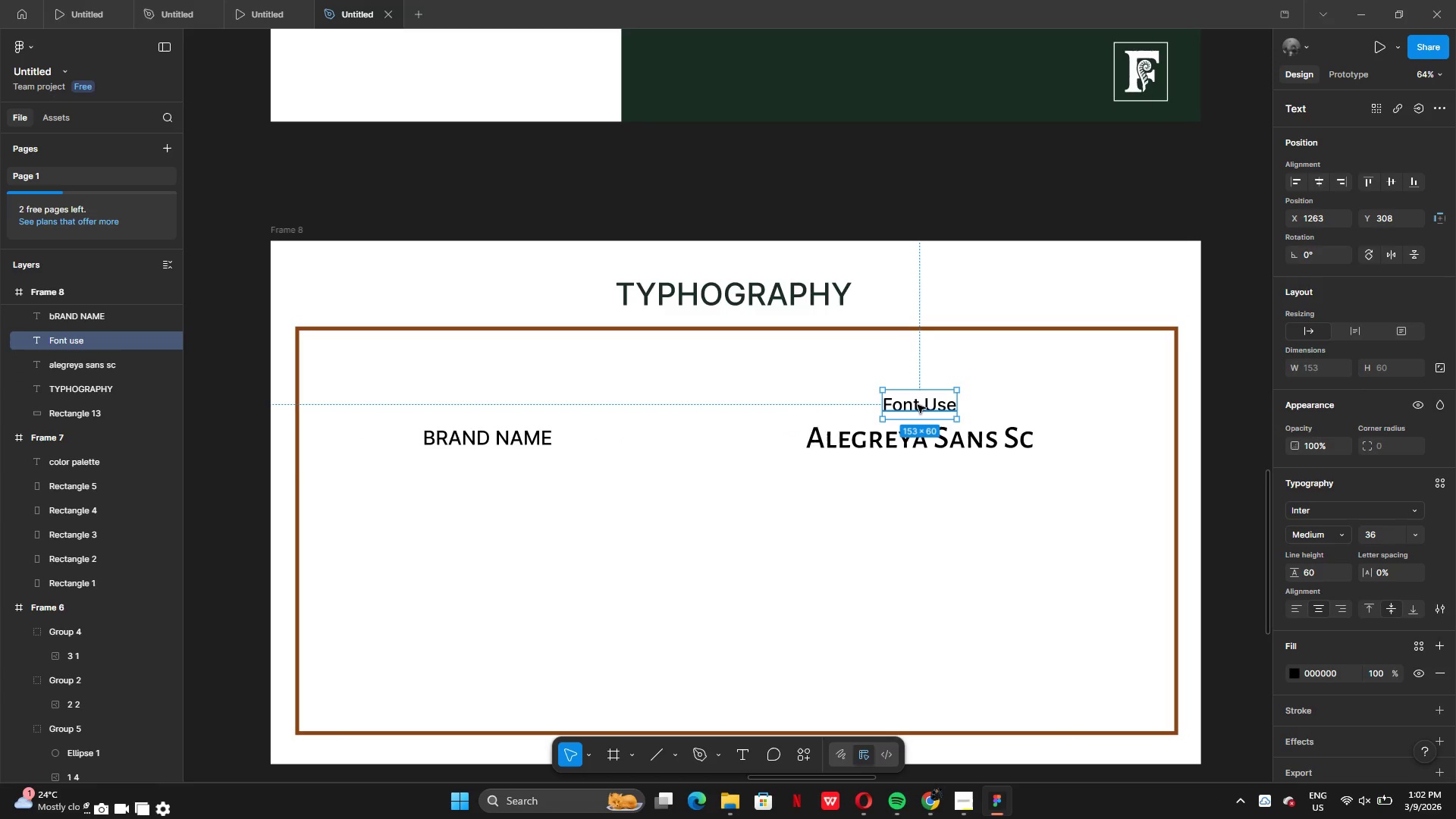 
left_click_drag(start_coordinate=[920, 405], to_coordinate=[920, 409])
 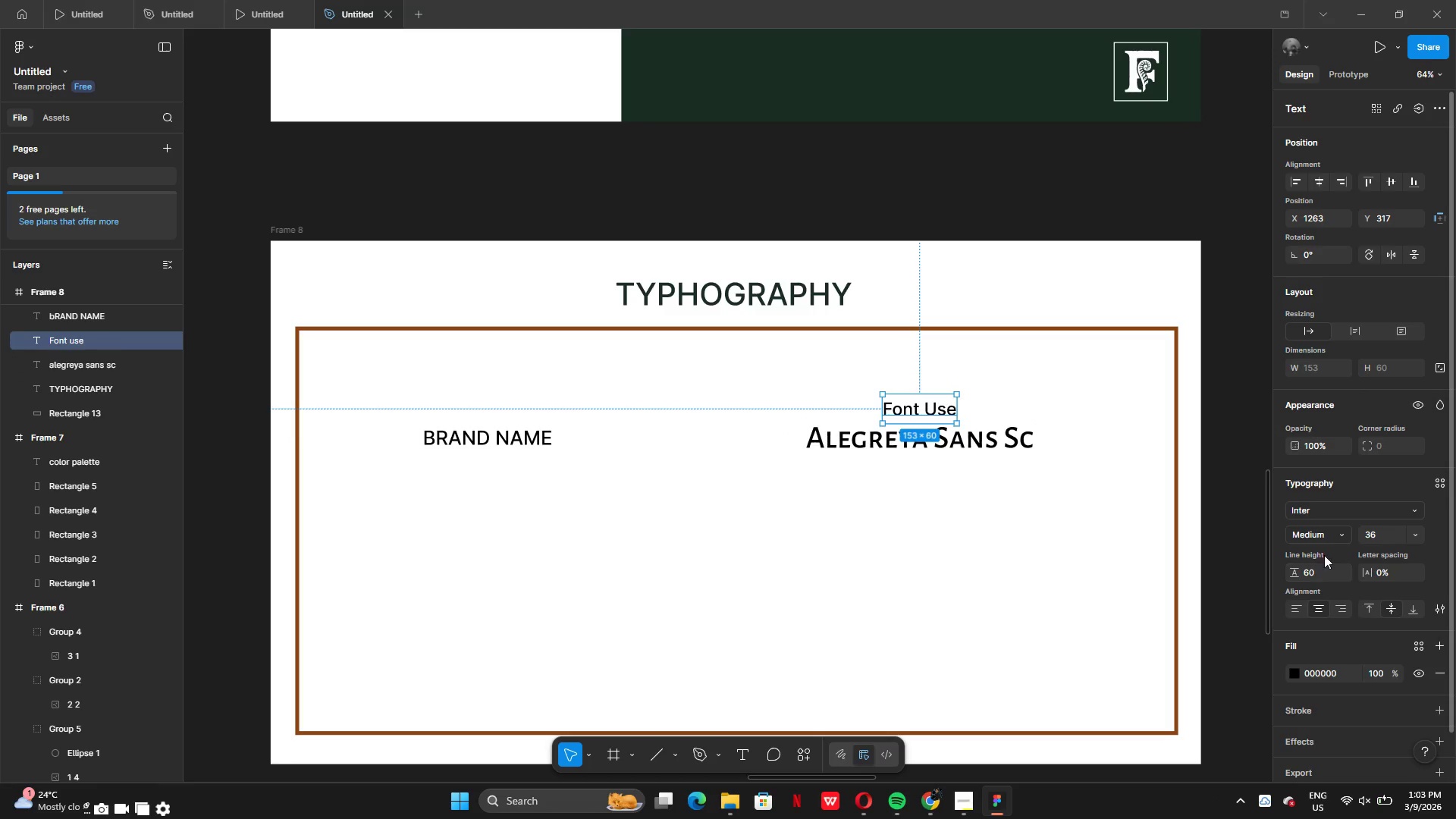 
left_click([1326, 537])
 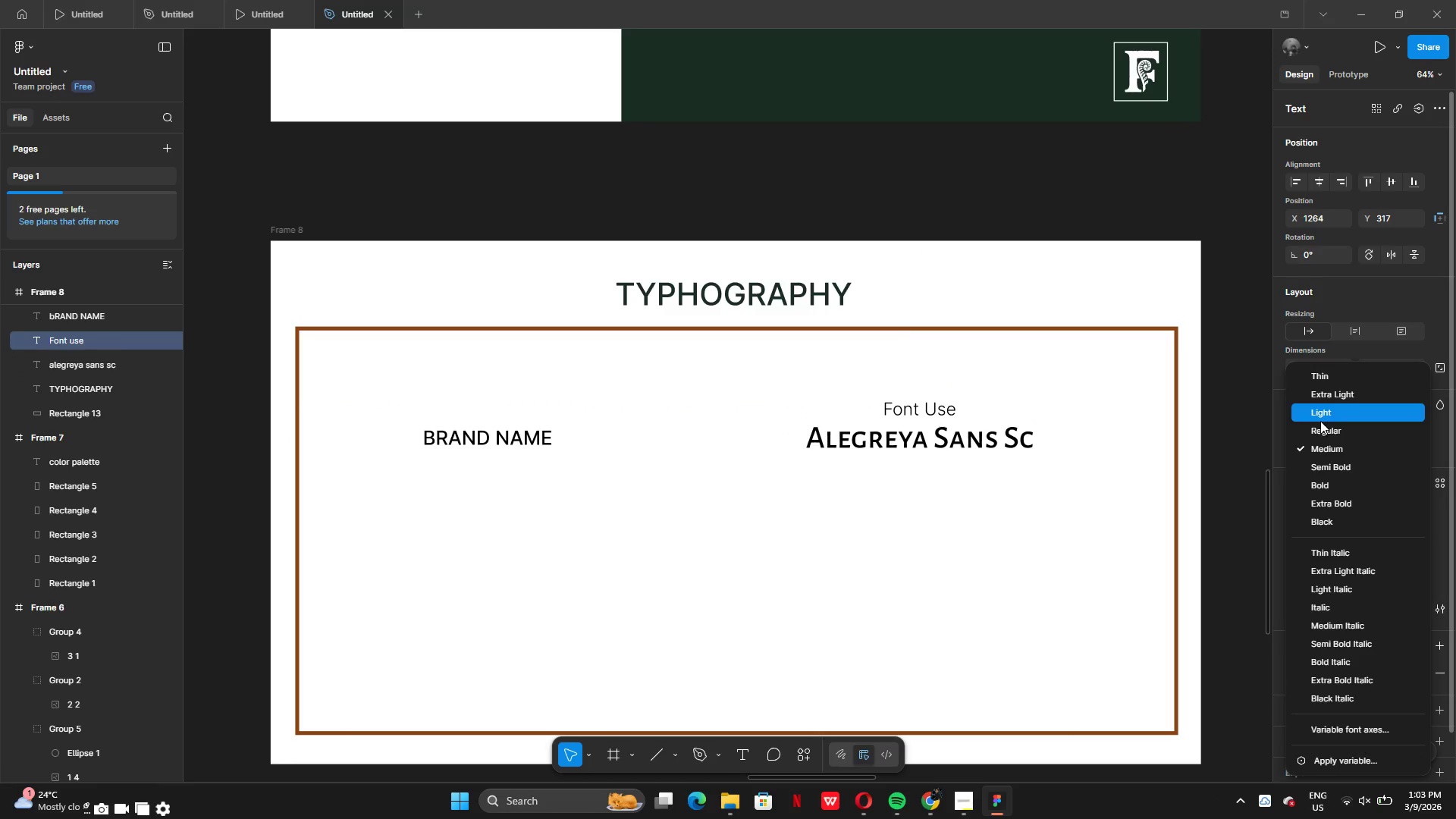 
left_click([1320, 421])
 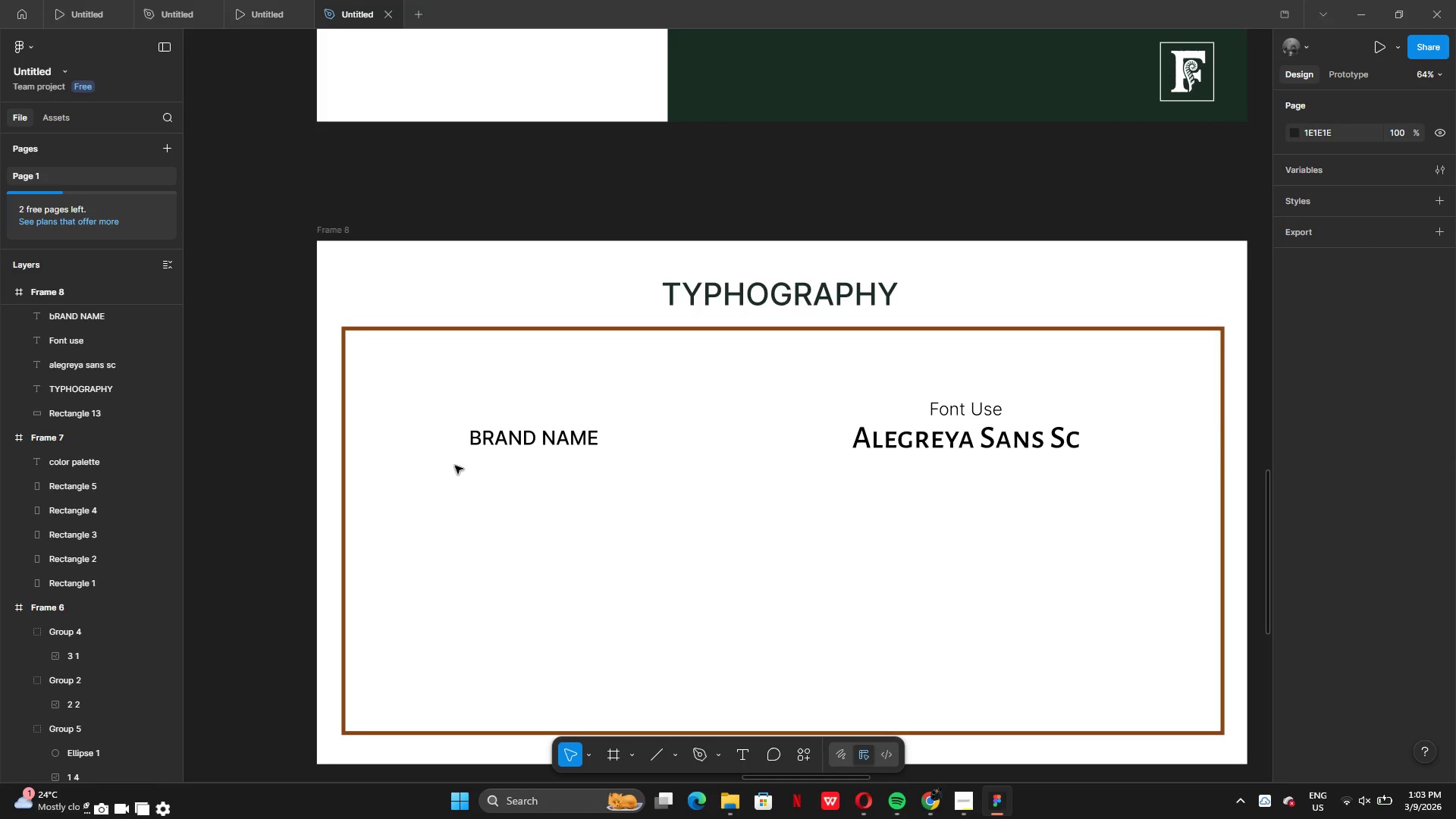 
left_click([500, 439])
 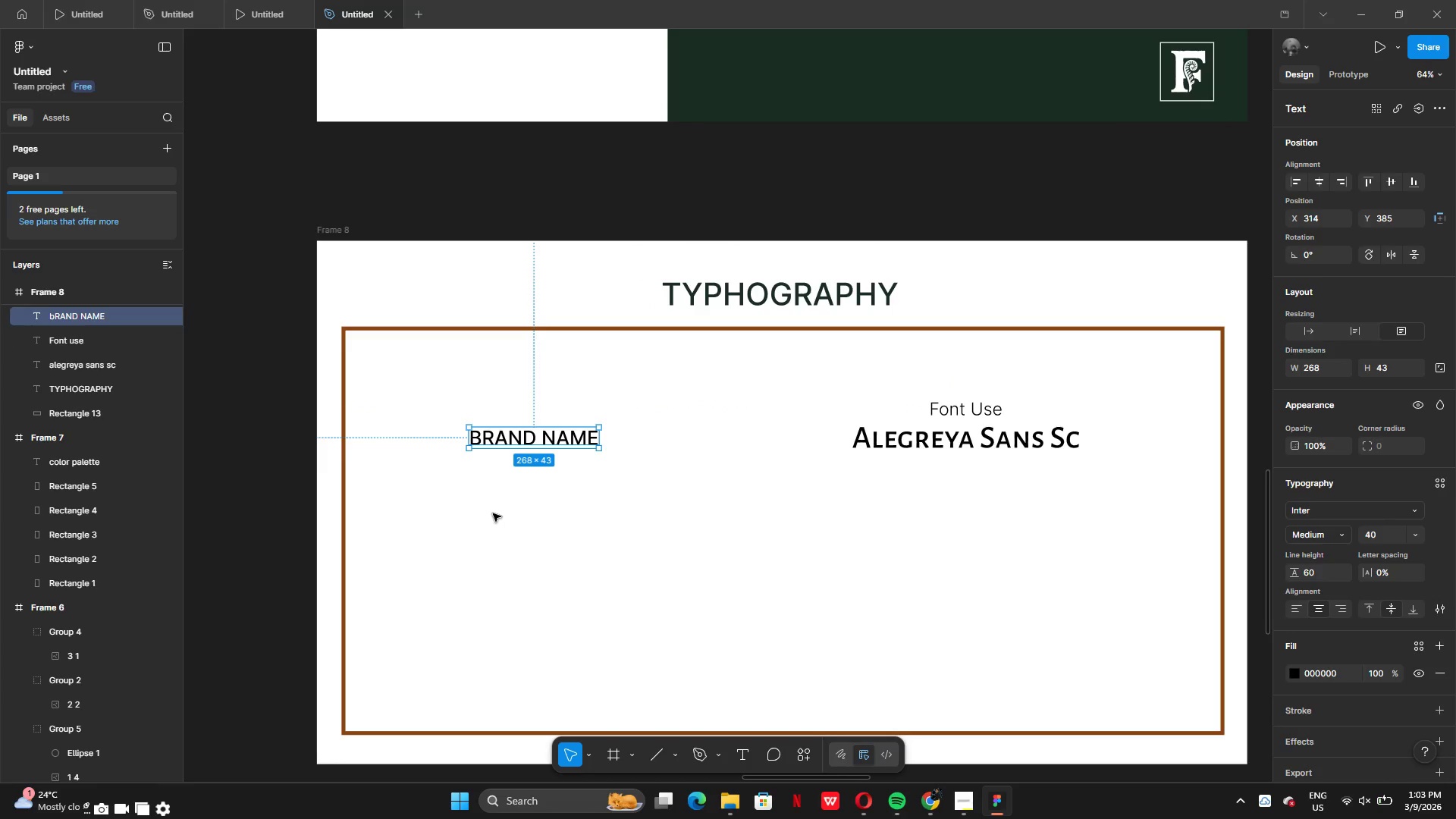 
left_click([493, 513])
 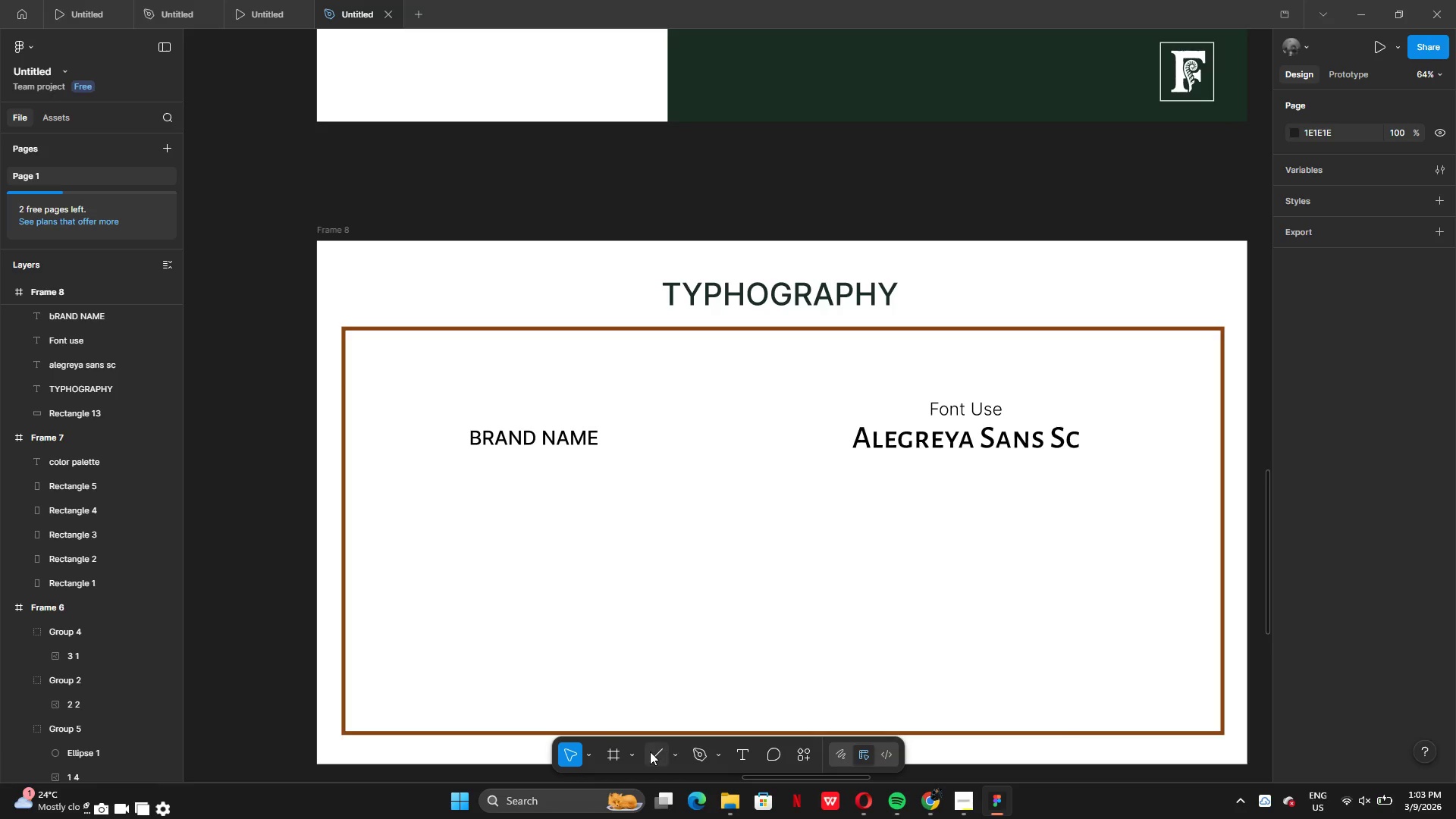 
left_click([654, 752])
 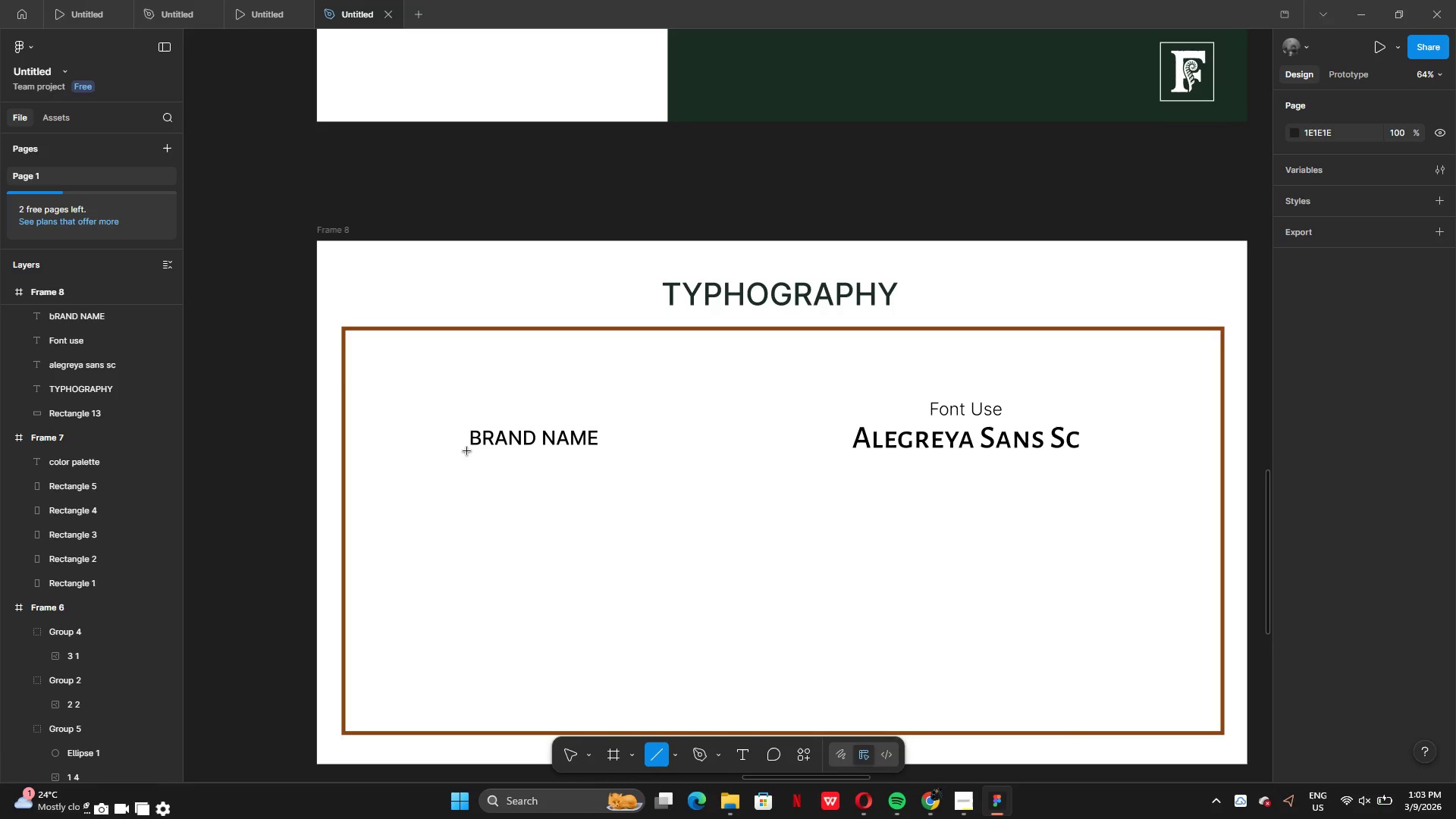 
left_click_drag(start_coordinate=[468, 452], to_coordinate=[1084, 450])
 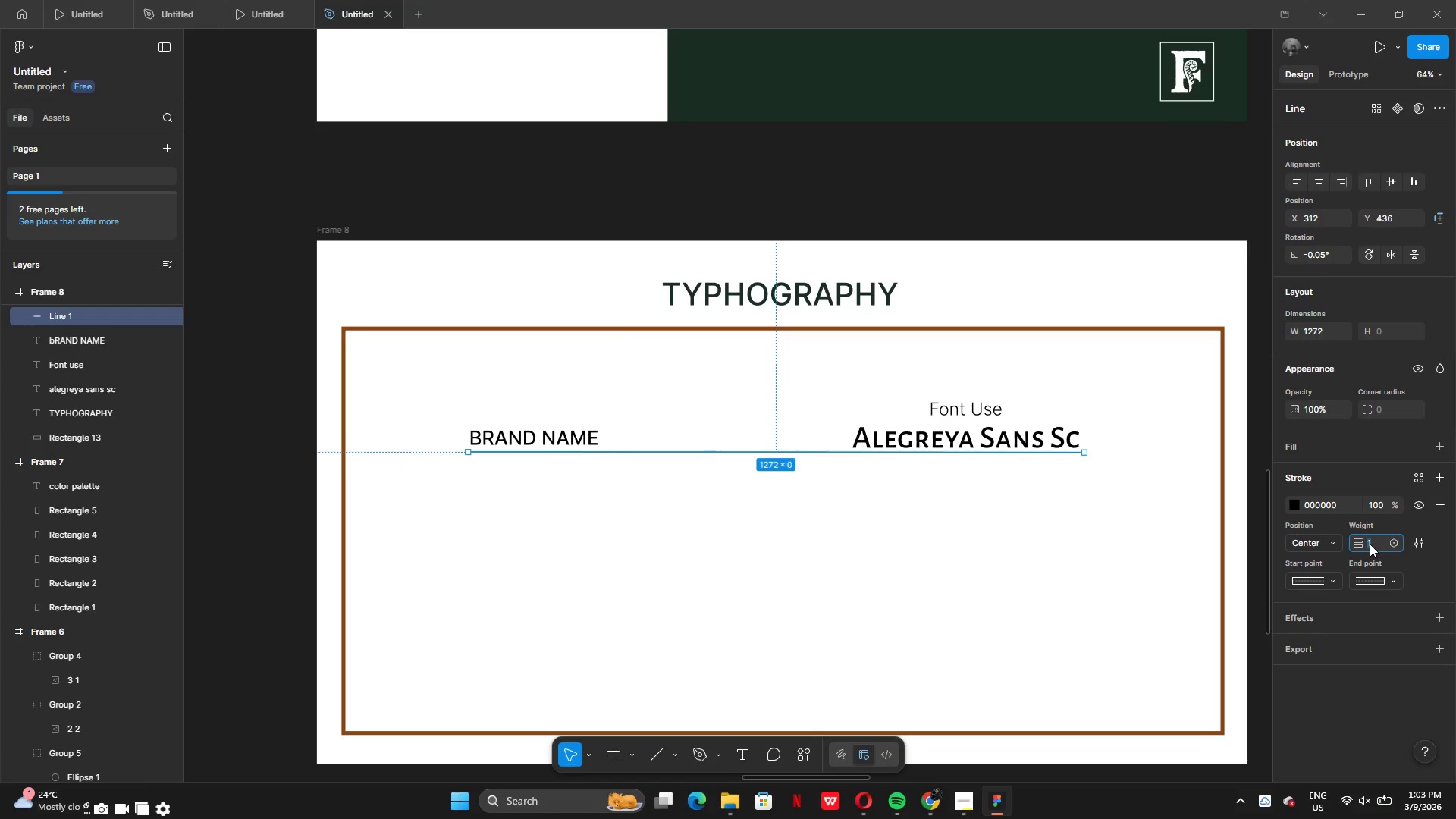 
key(5)
 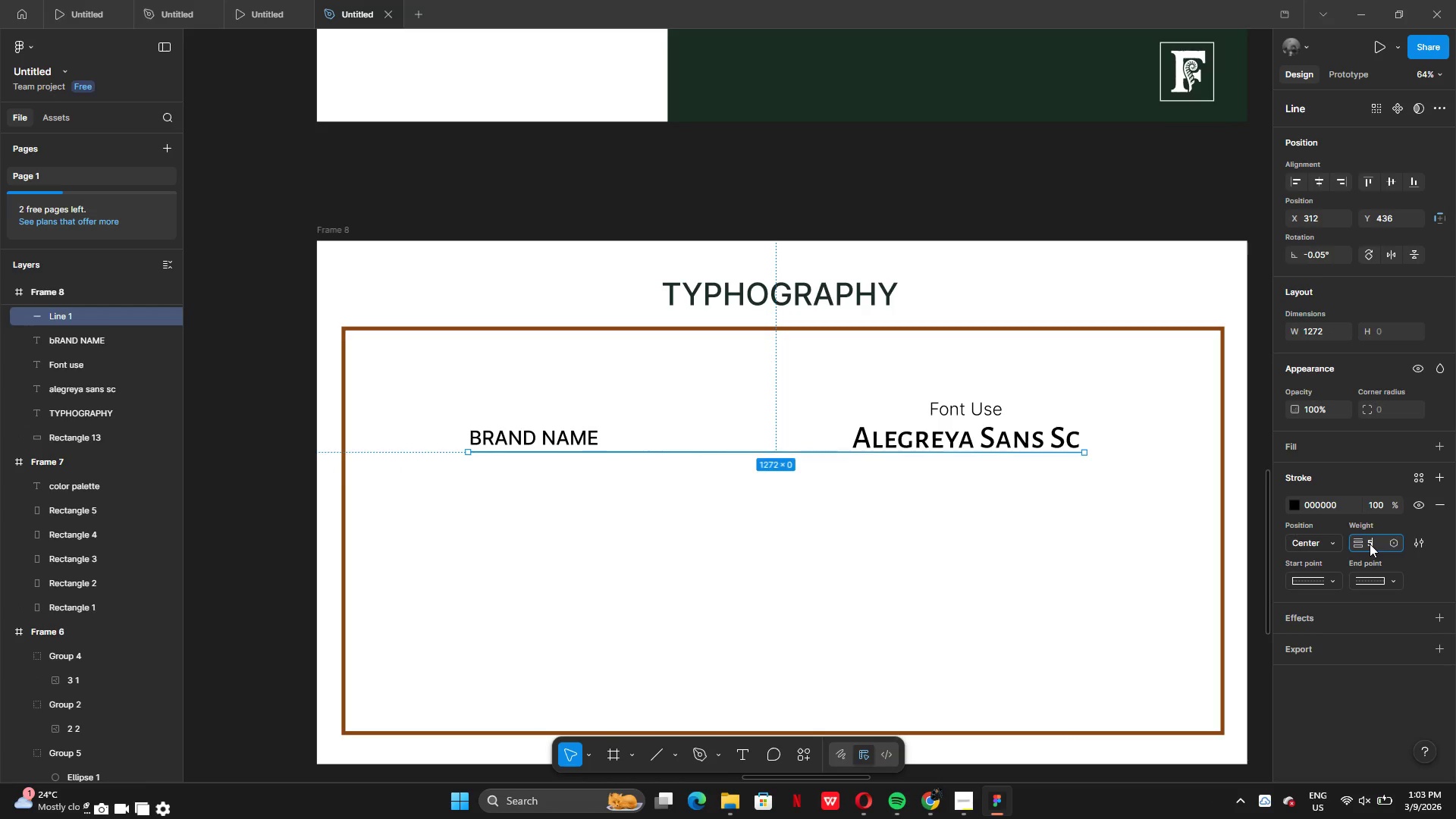 
key(Enter)
 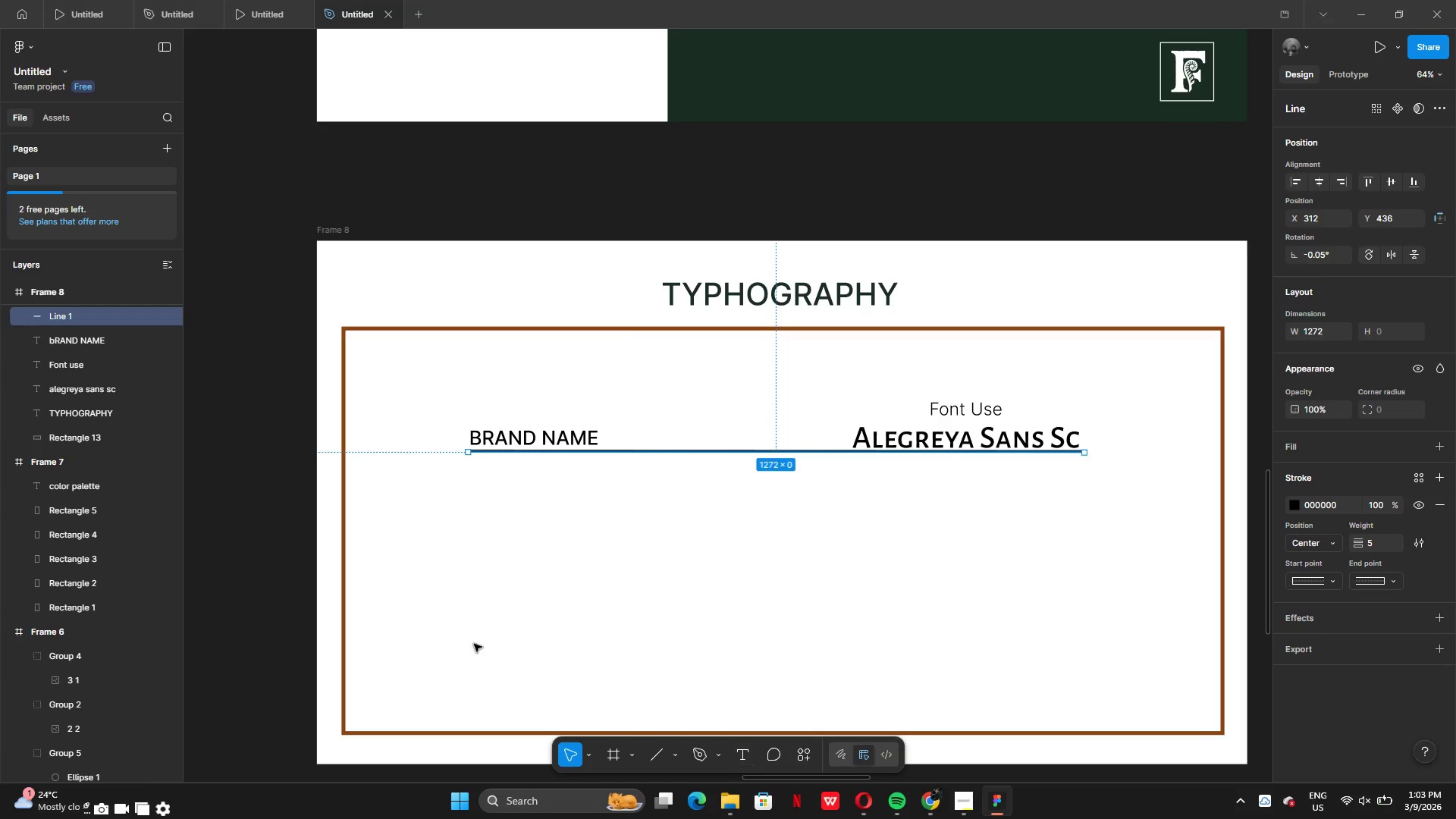 
left_click([591, 596])
 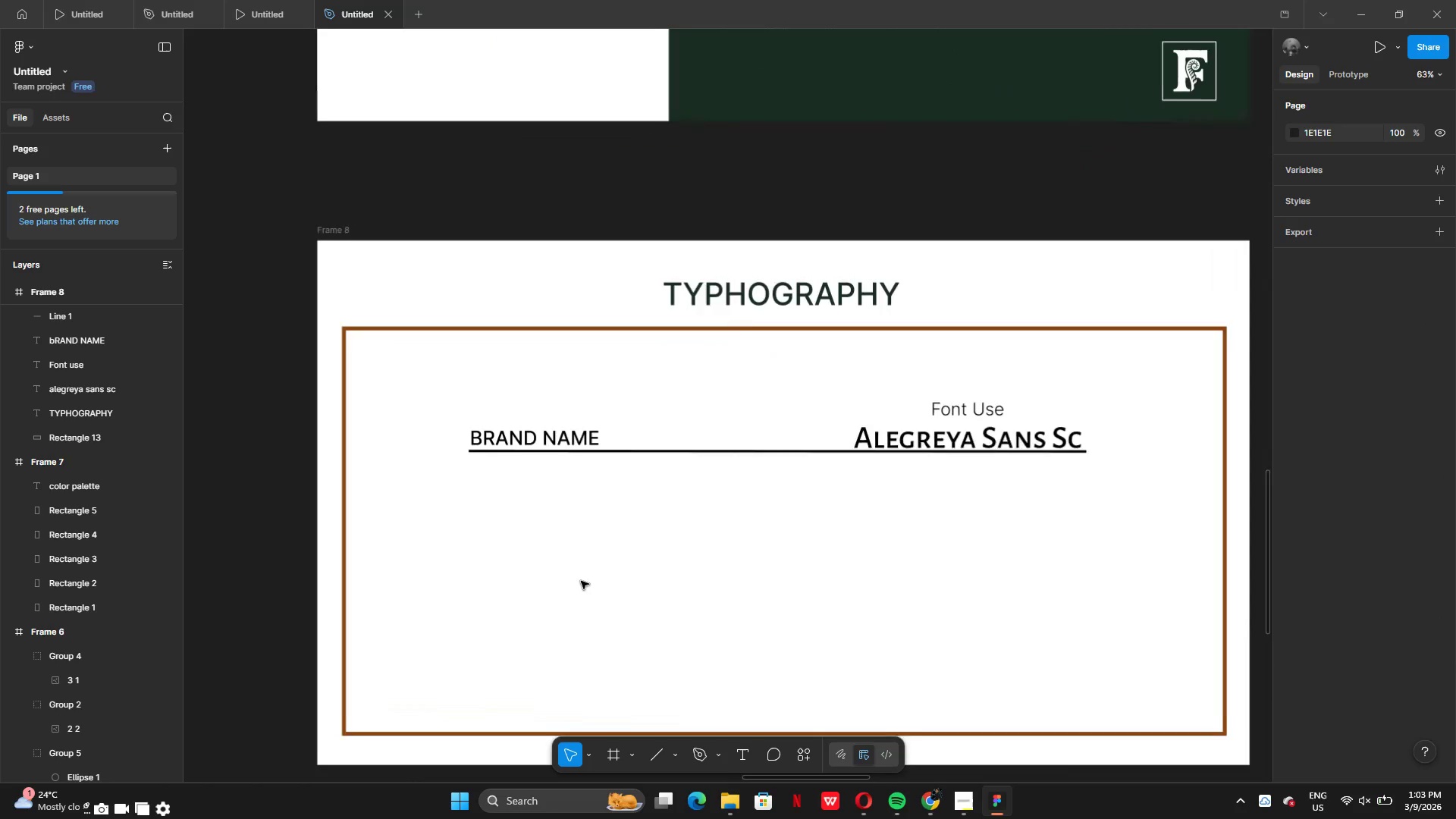 
wait(8.7)
 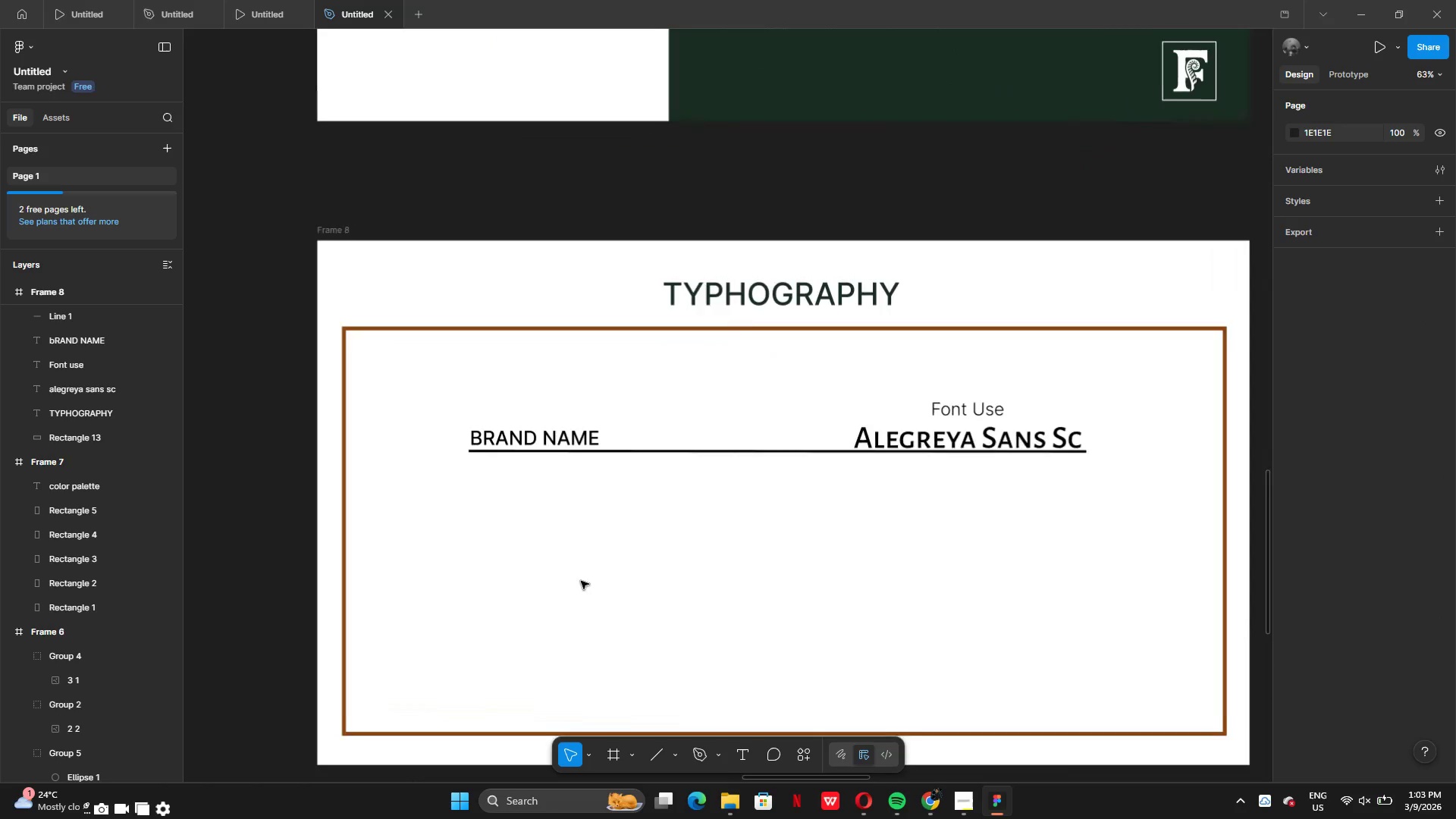 
left_click([548, 431])
 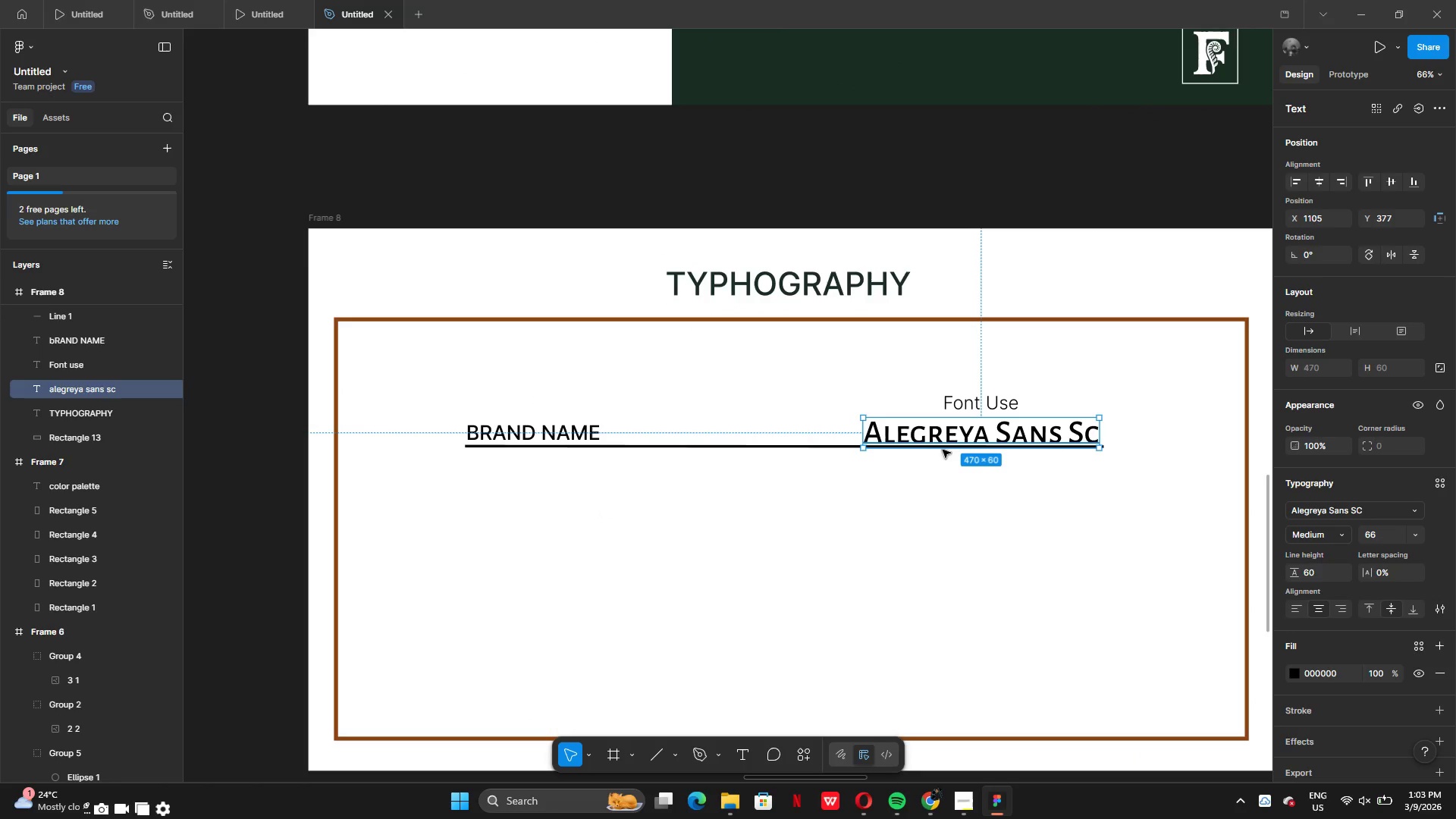 
left_click([908, 521])
 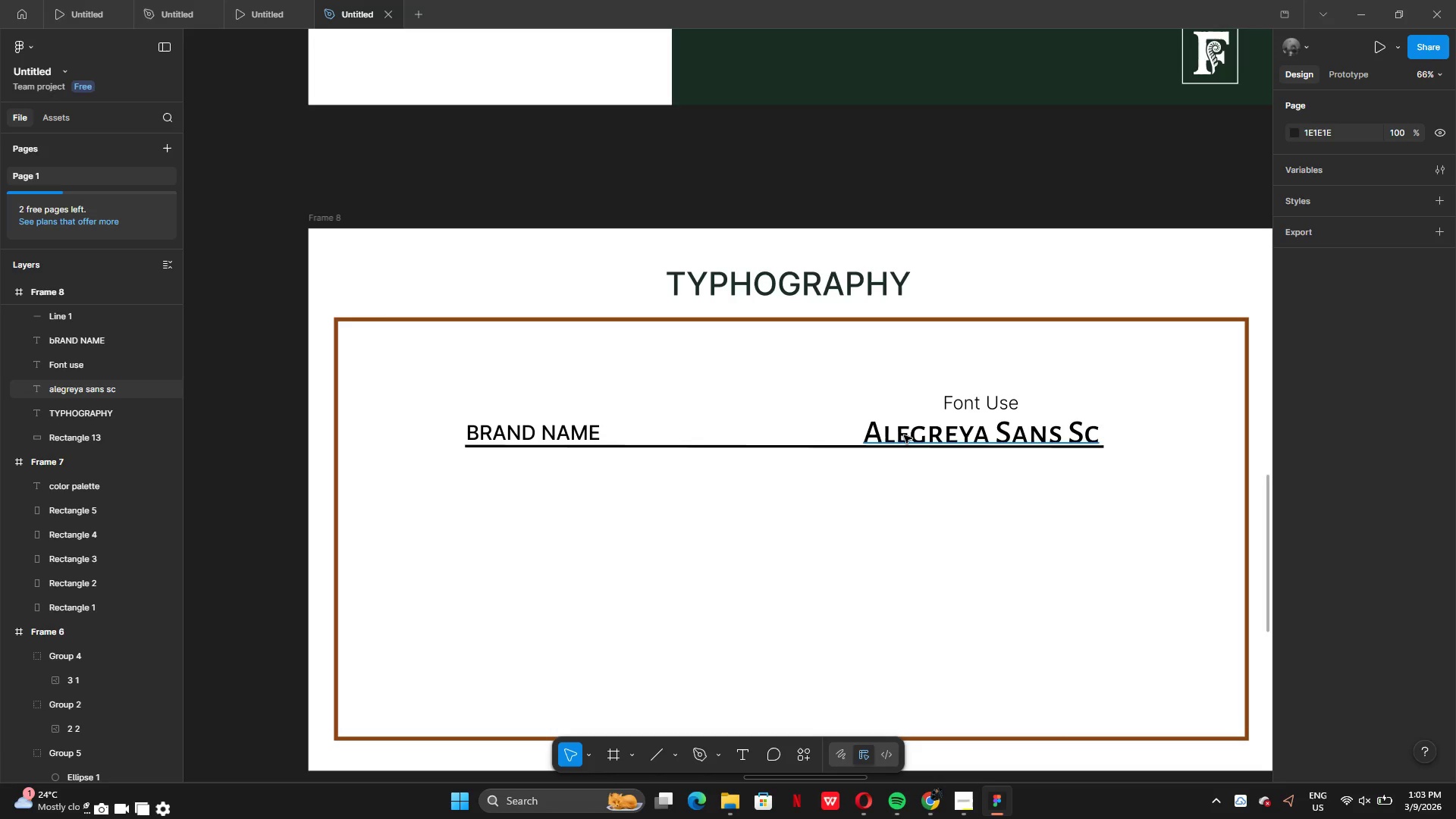 
key(CapsLock)
 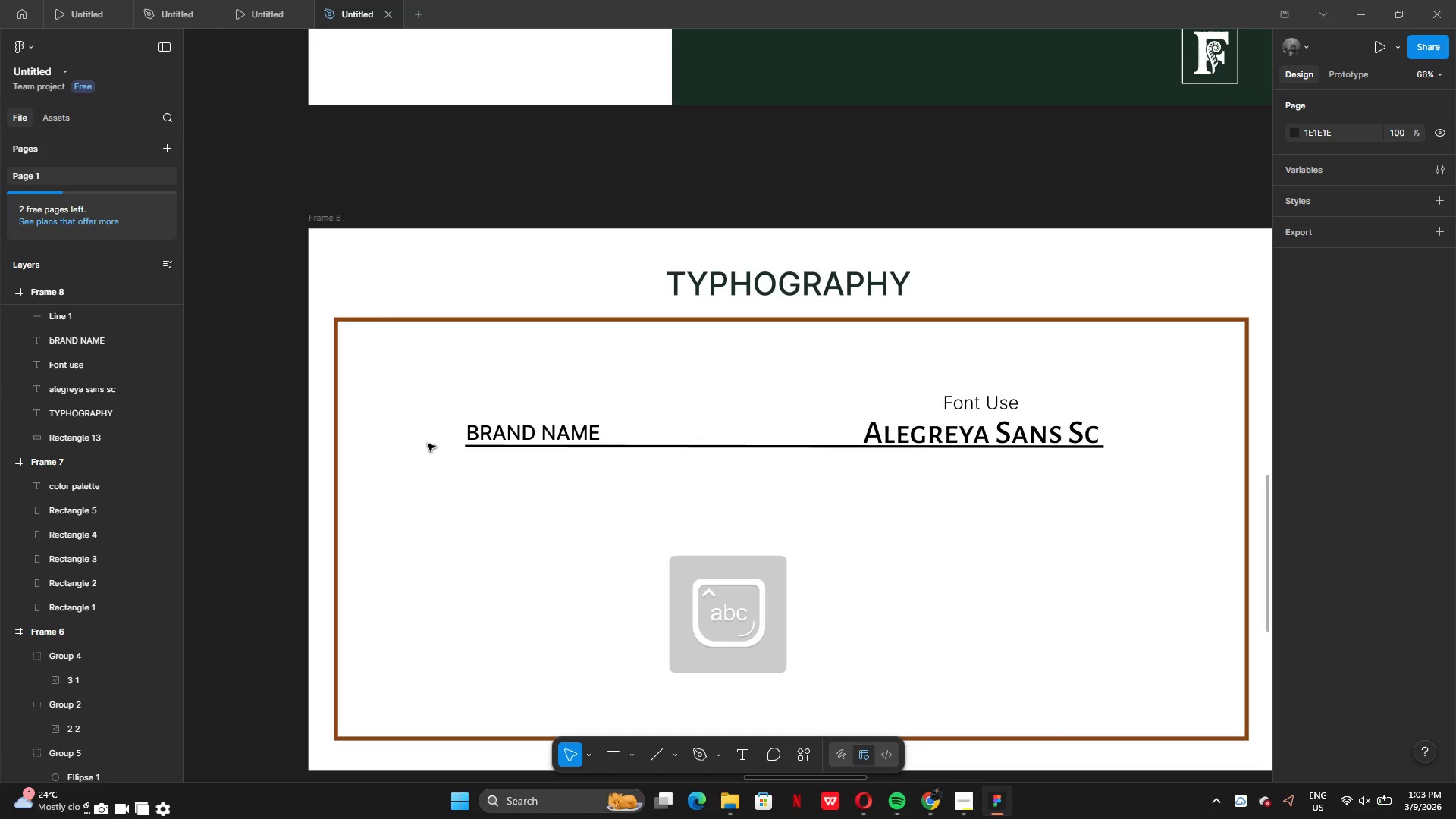 
left_click_drag(start_coordinate=[428, 441], to_coordinate=[987, 459])
 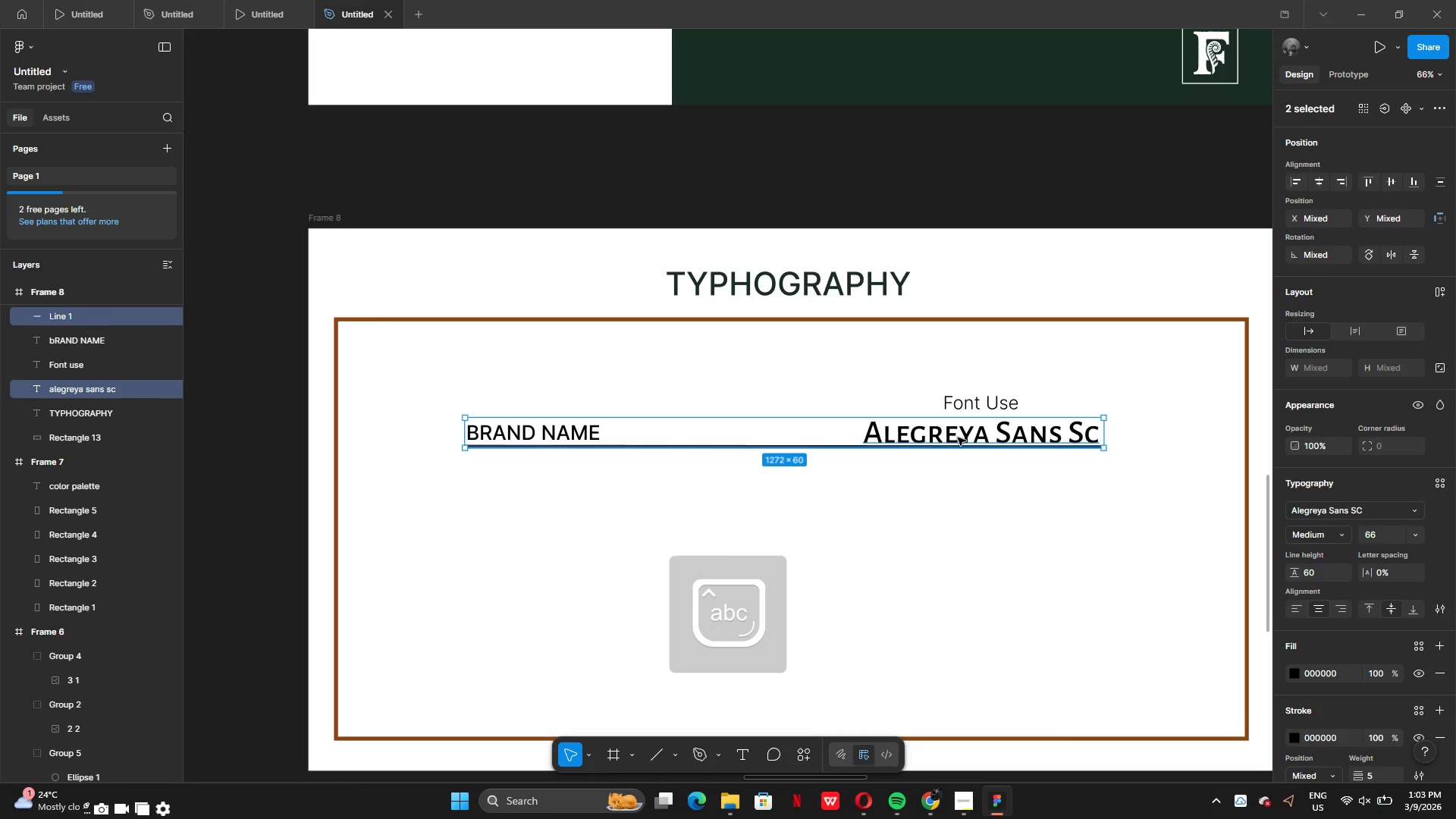 
hold_key(key=AltLeft, duration=0.45)
left_click_drag(start_coordinate=[958, 438], to_coordinate=[957, 466])
 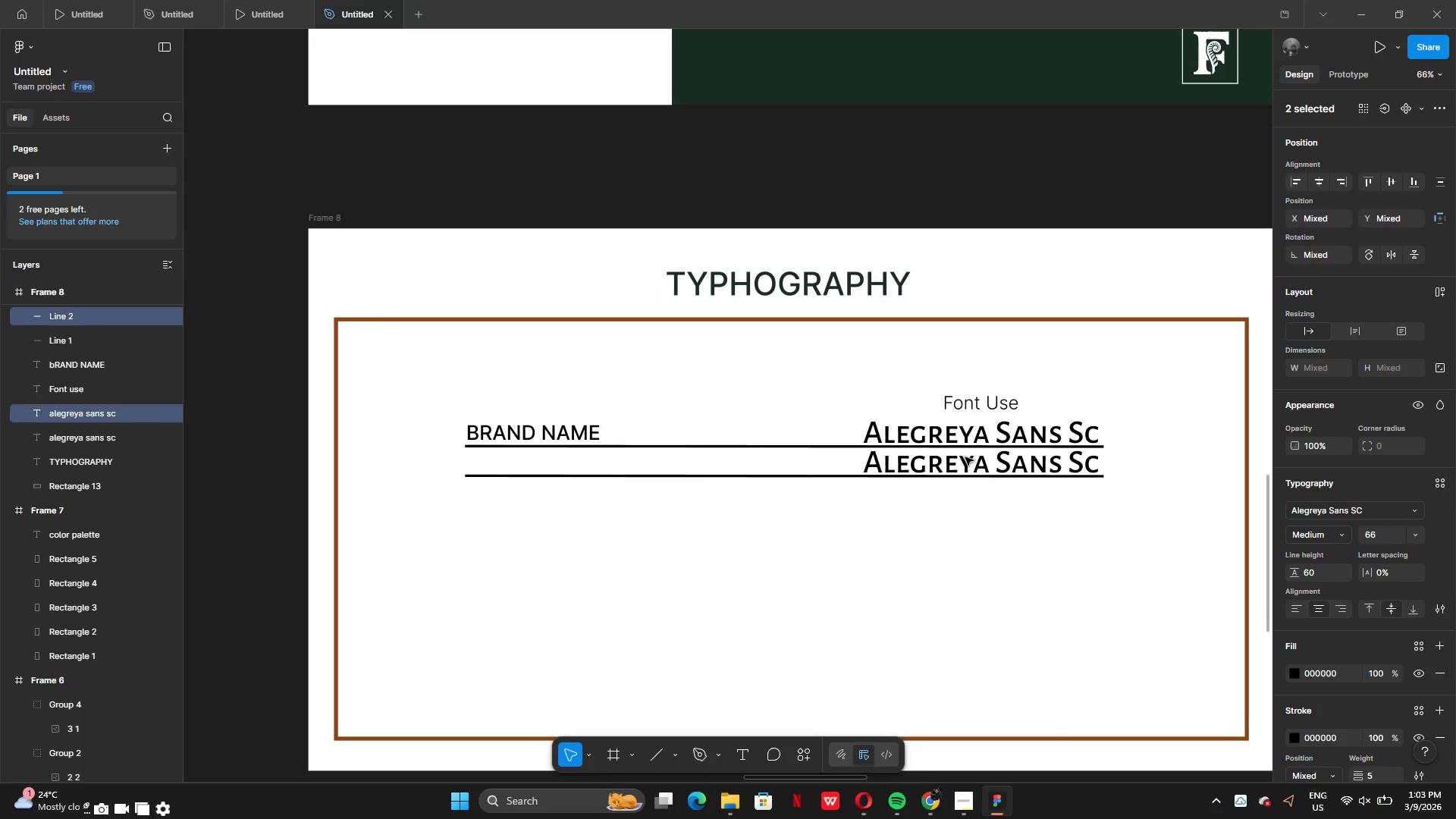 
left_click_drag(start_coordinate=[965, 457], to_coordinate=[969, 495])
 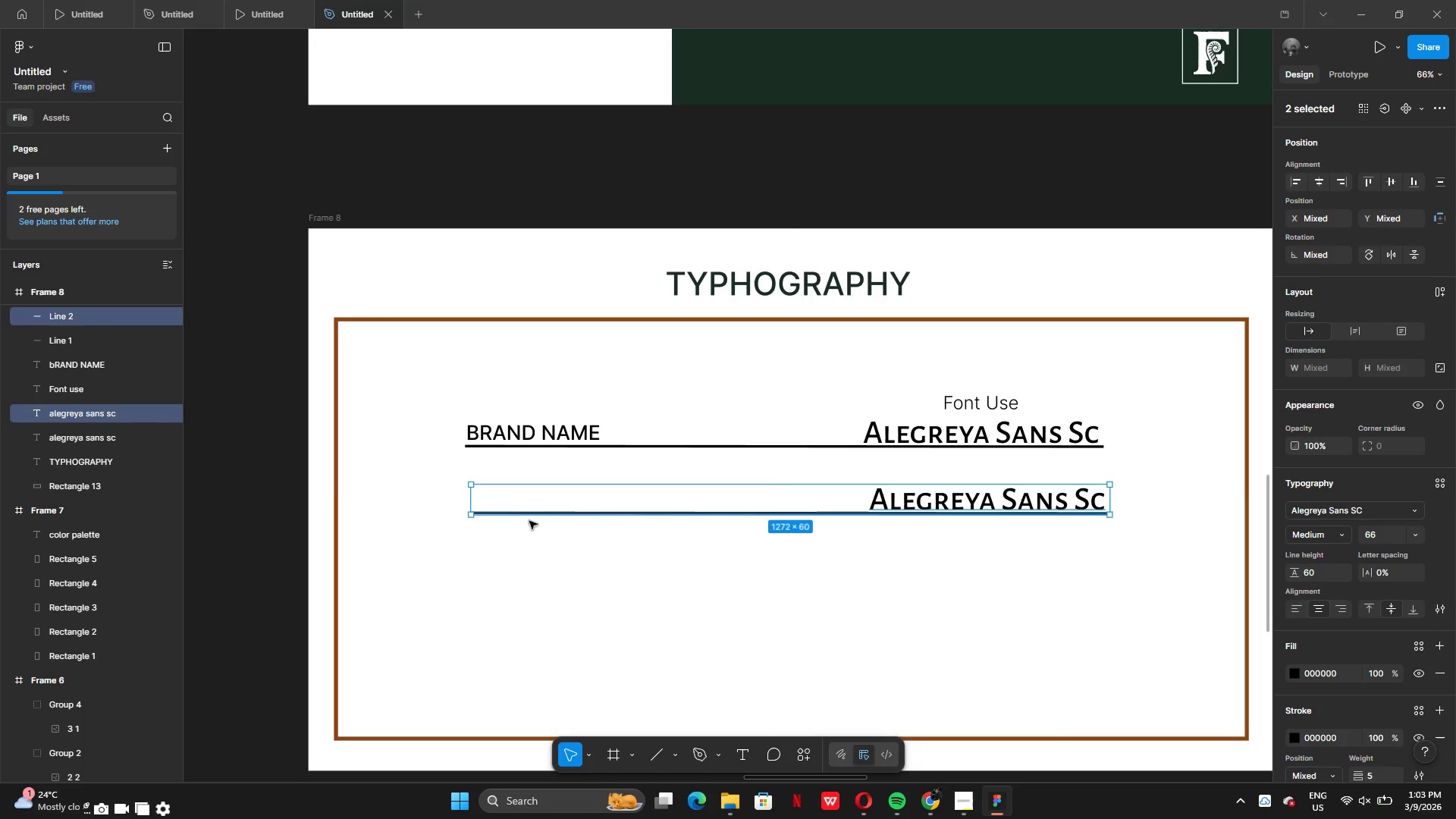 
left_click_drag(start_coordinate=[760, 511], to_coordinate=[755, 511])
 